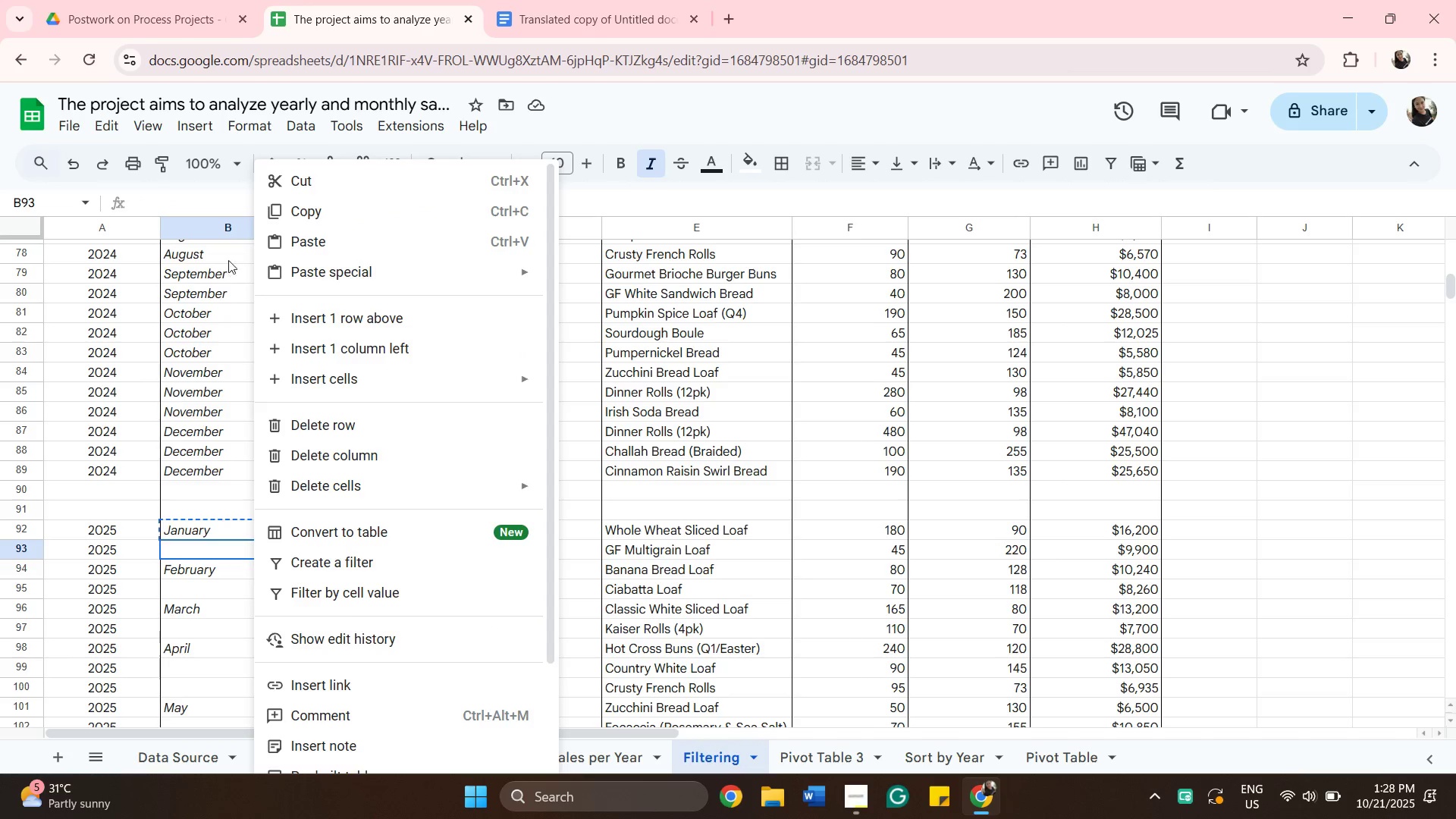 
left_click([299, 233])
 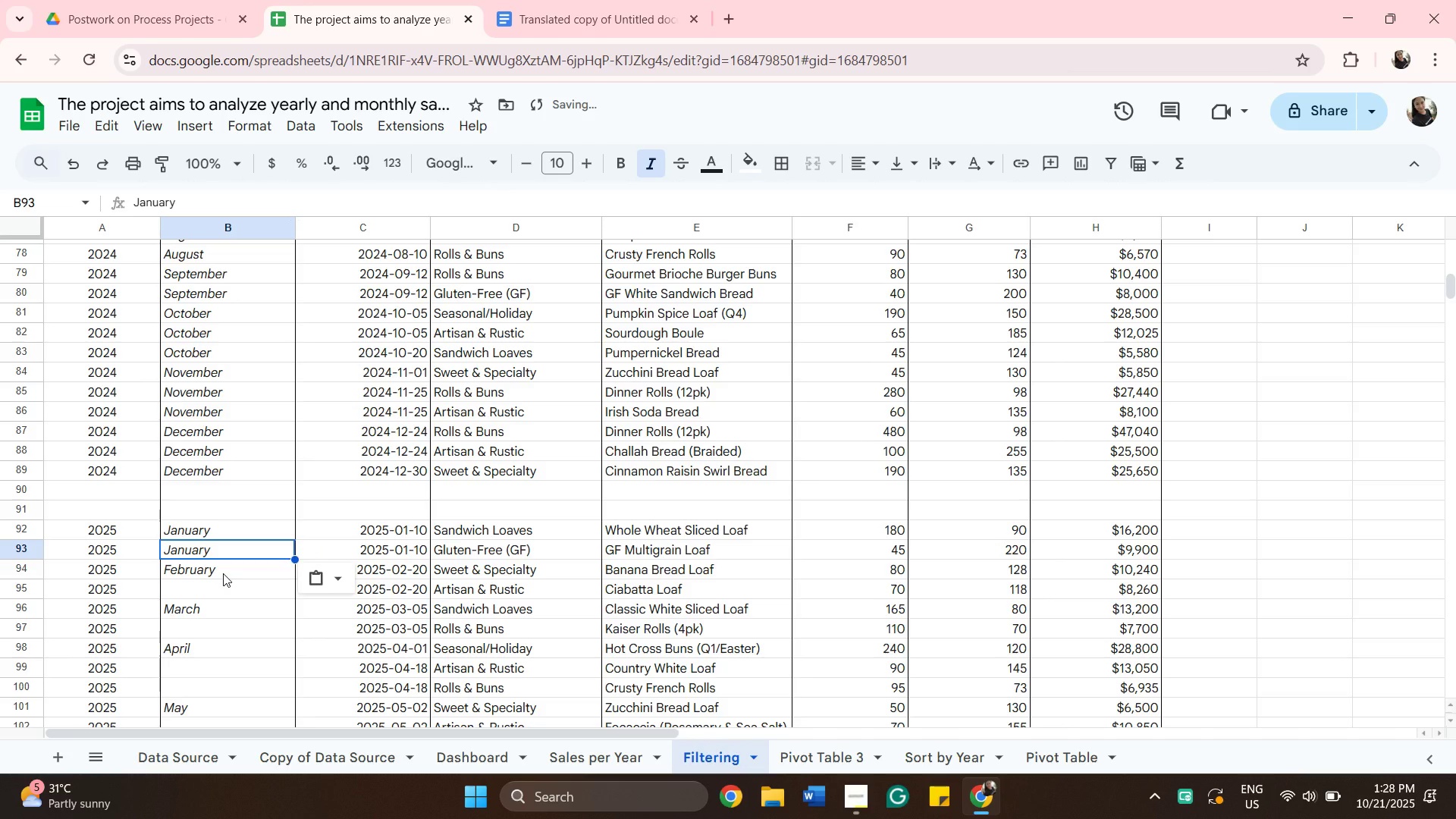 
right_click([223, 573])
 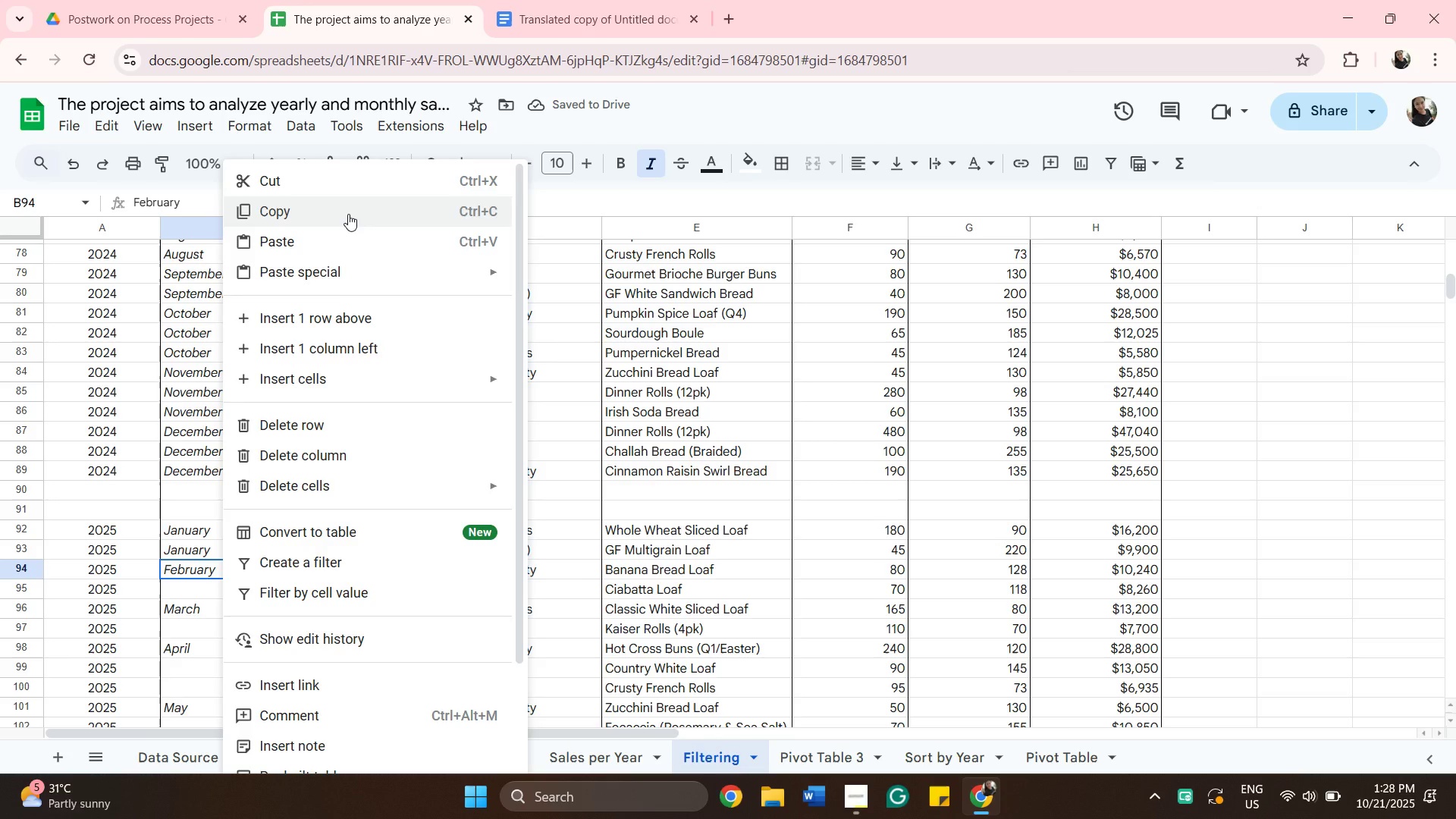 
left_click([348, 214])
 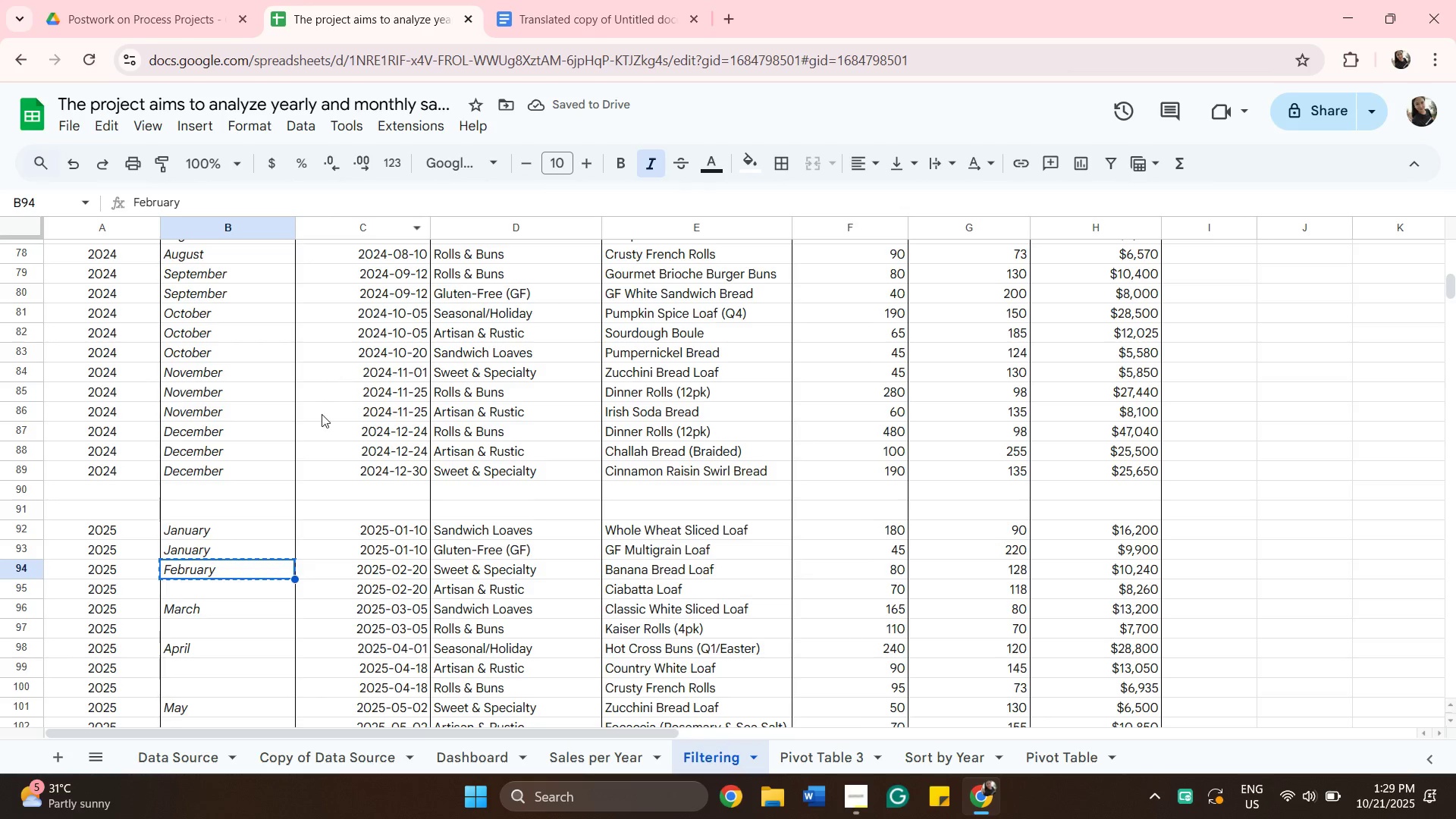 
scroll: coordinate [322, 416], scroll_direction: down, amount: 3.0
 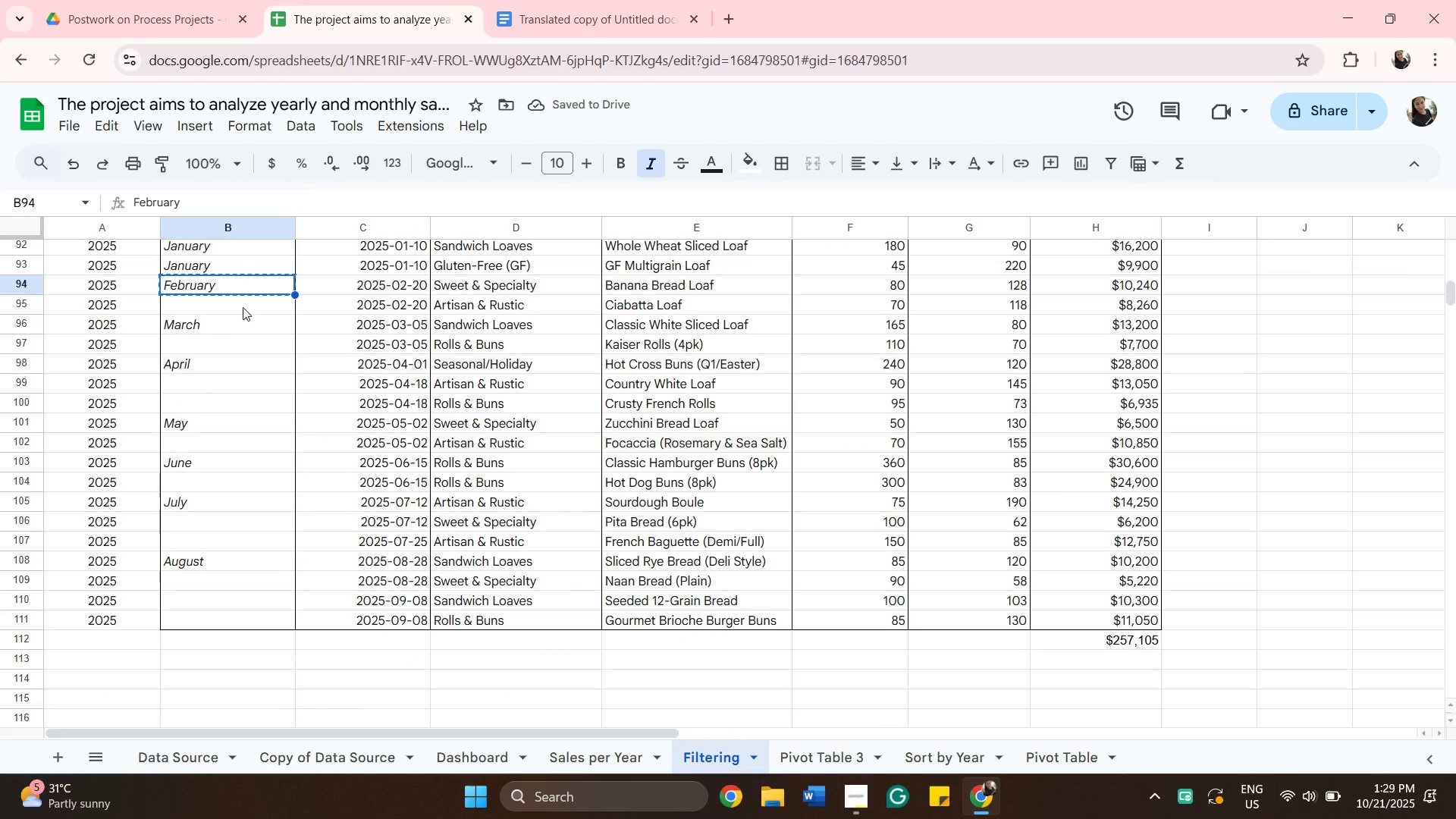 
right_click([243, 307])
 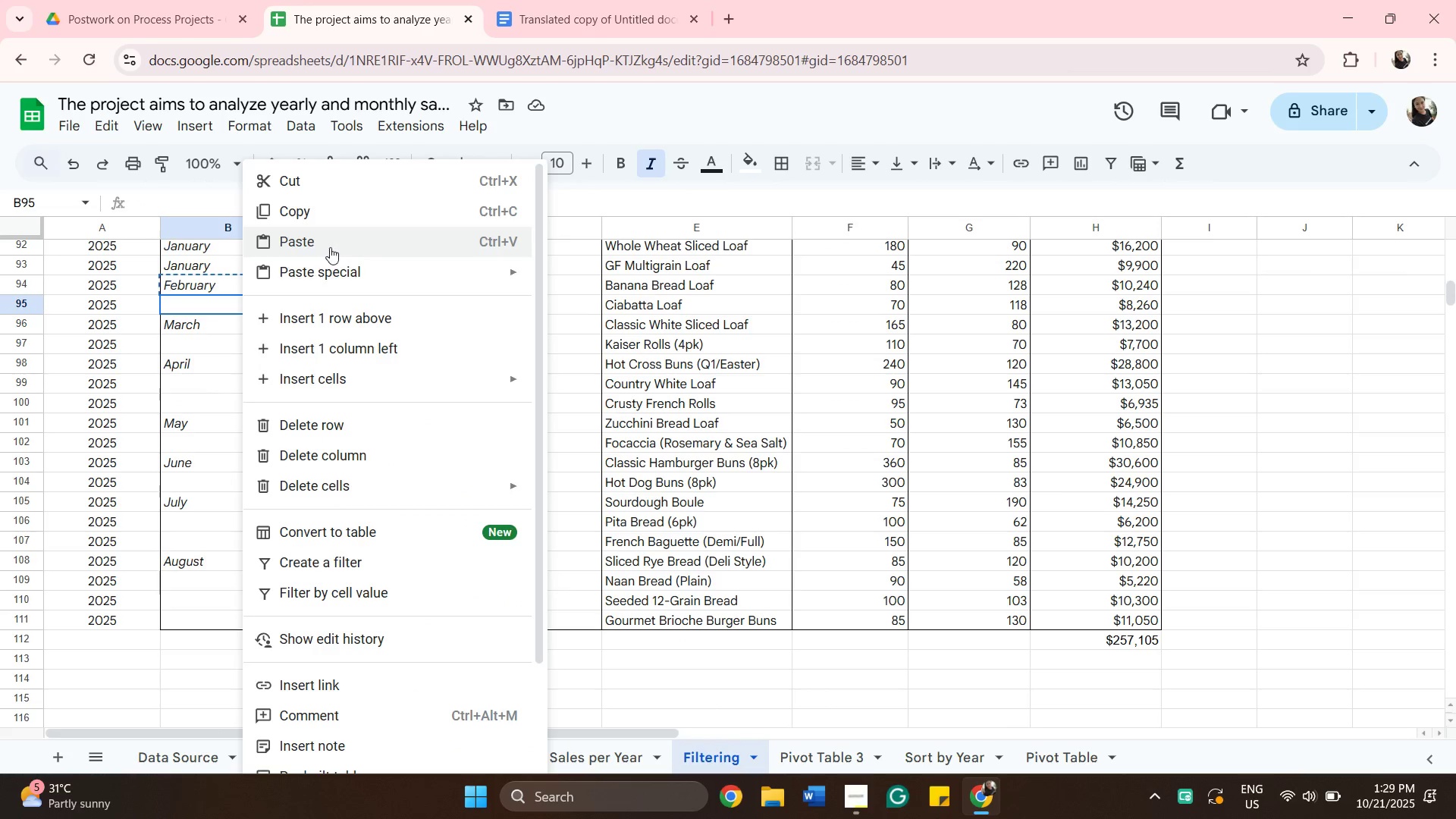 
left_click([330, 247])
 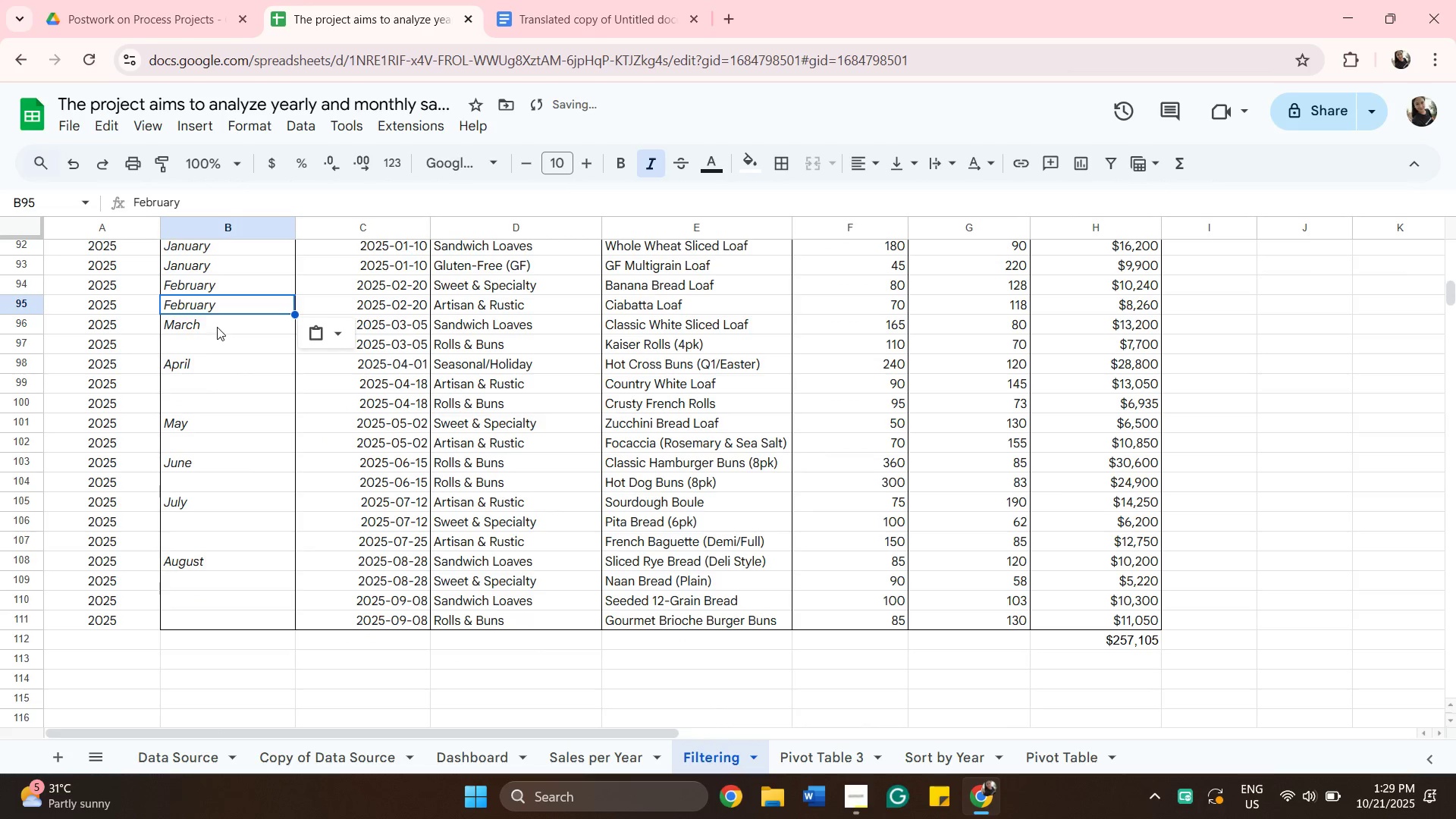 
right_click([217, 327])
 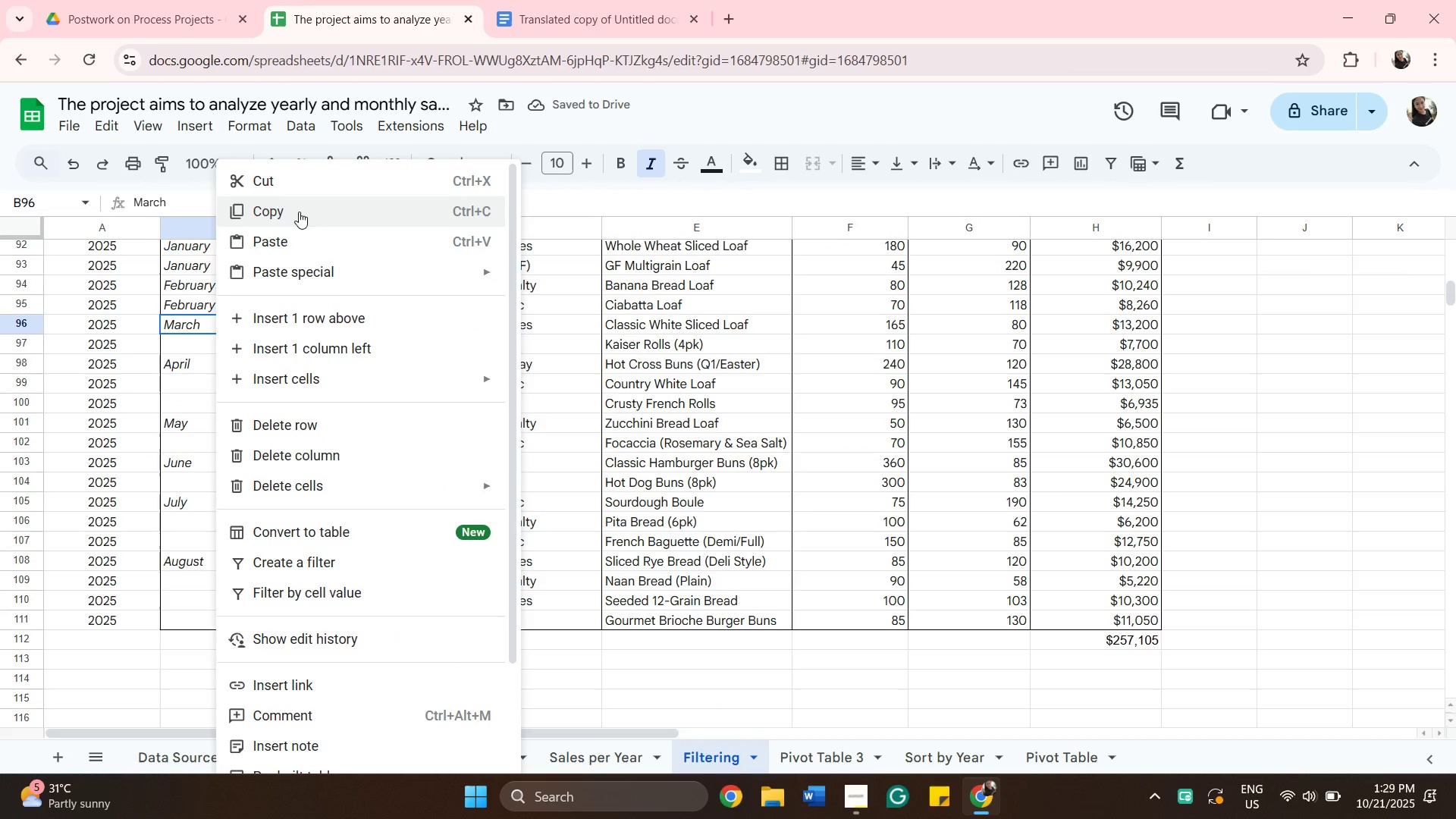 
left_click([298, 212])
 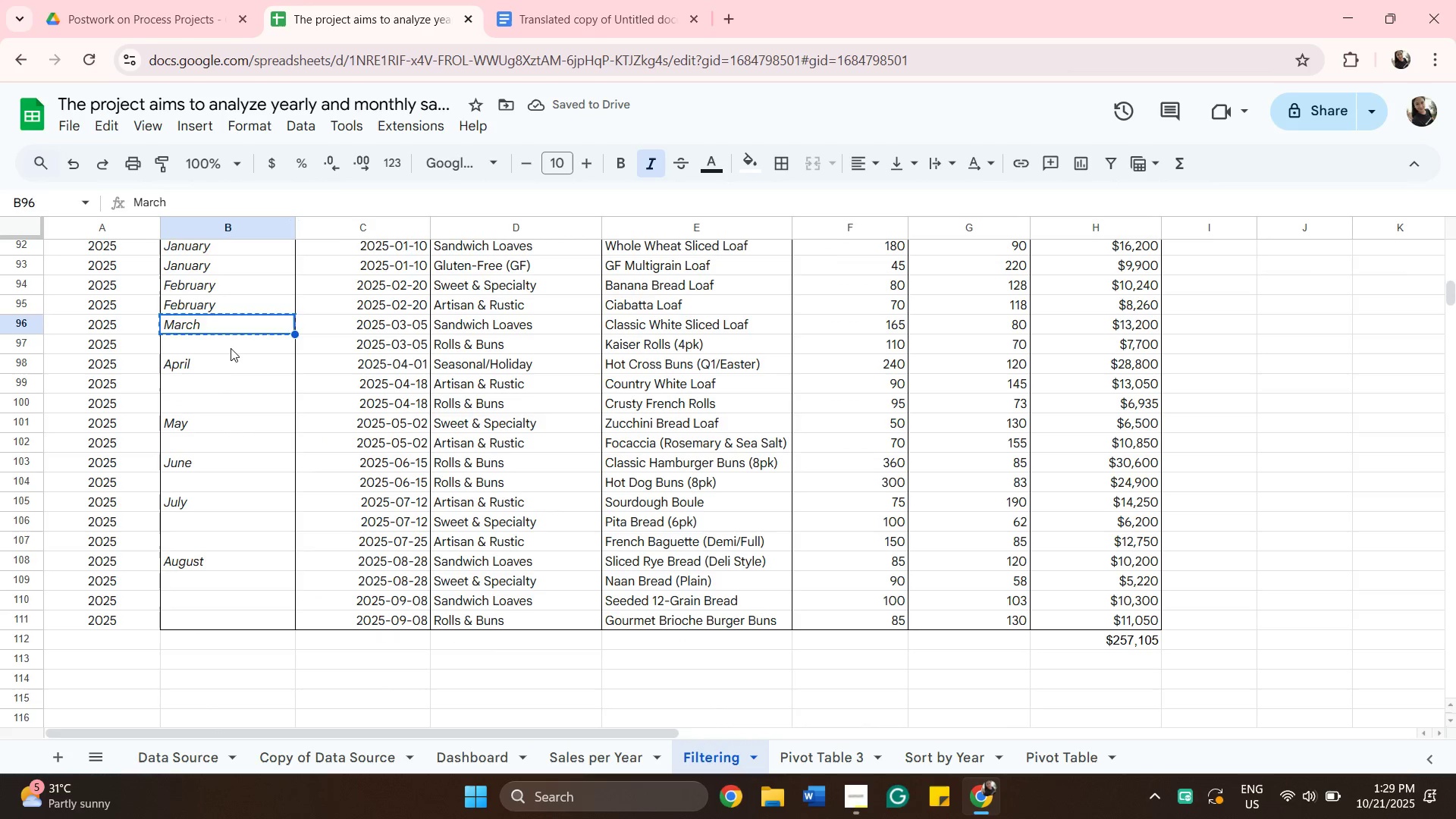 
right_click([231, 348])
 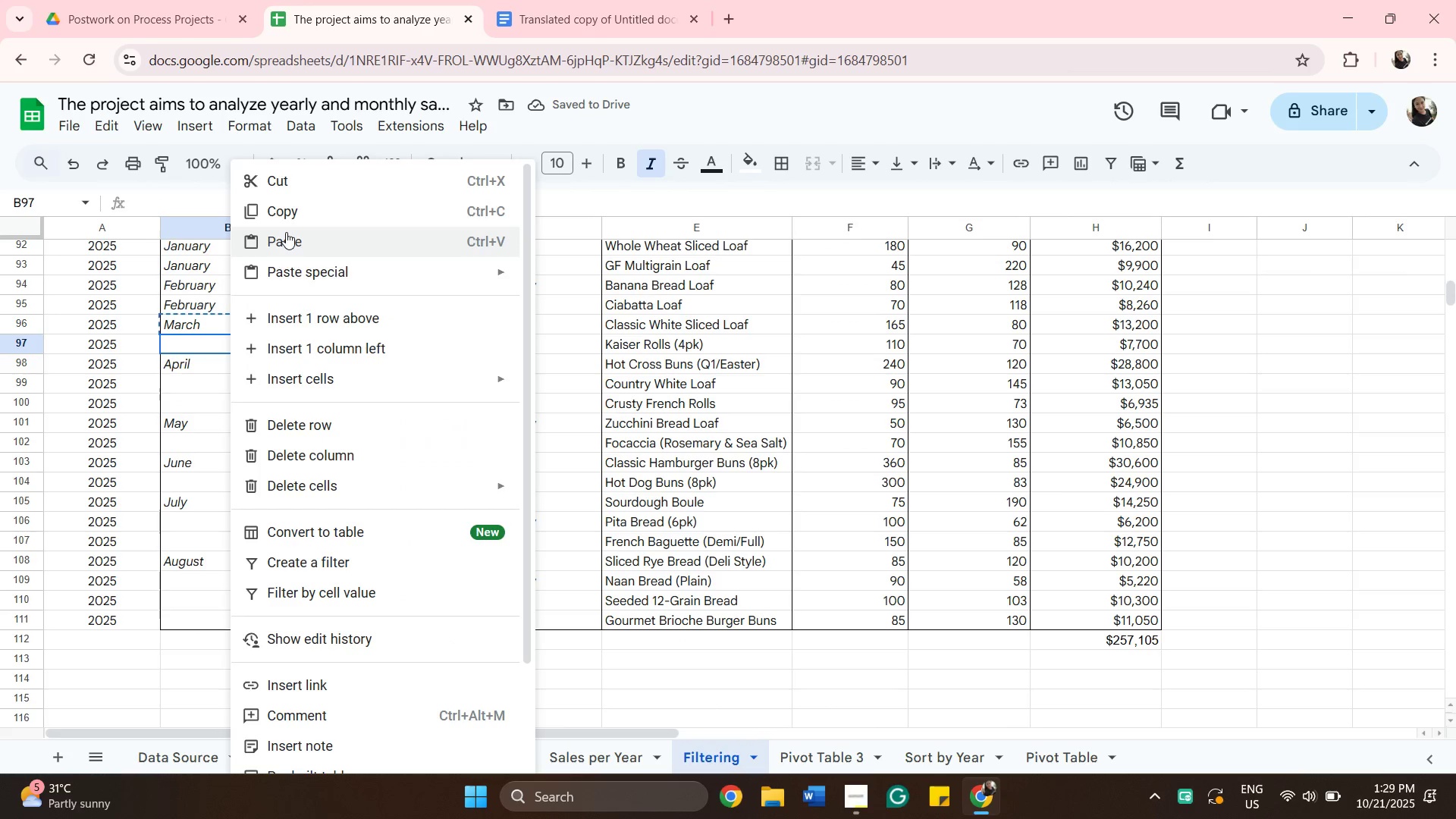 
left_click([287, 233])
 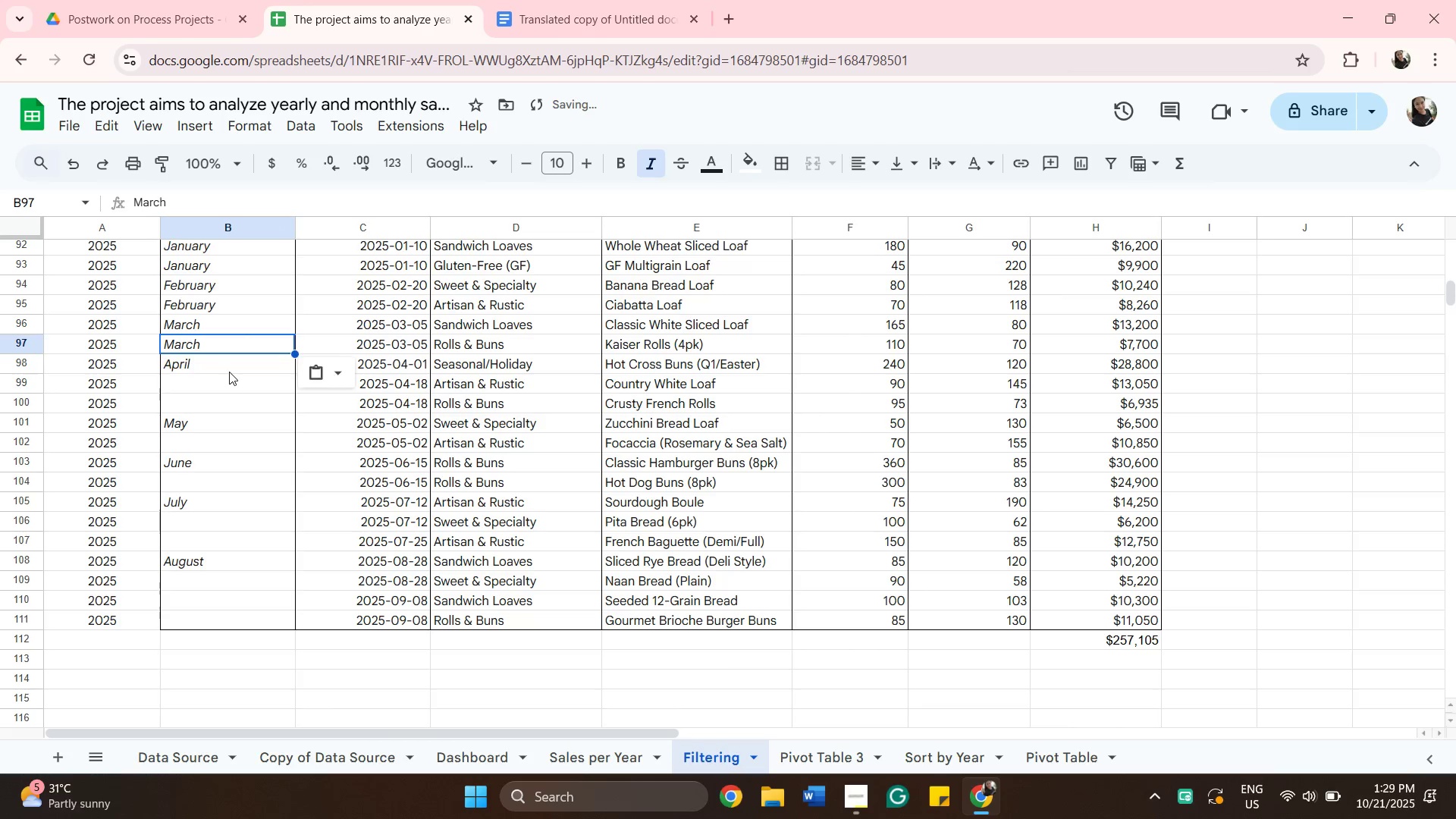 
right_click([229, 372])
 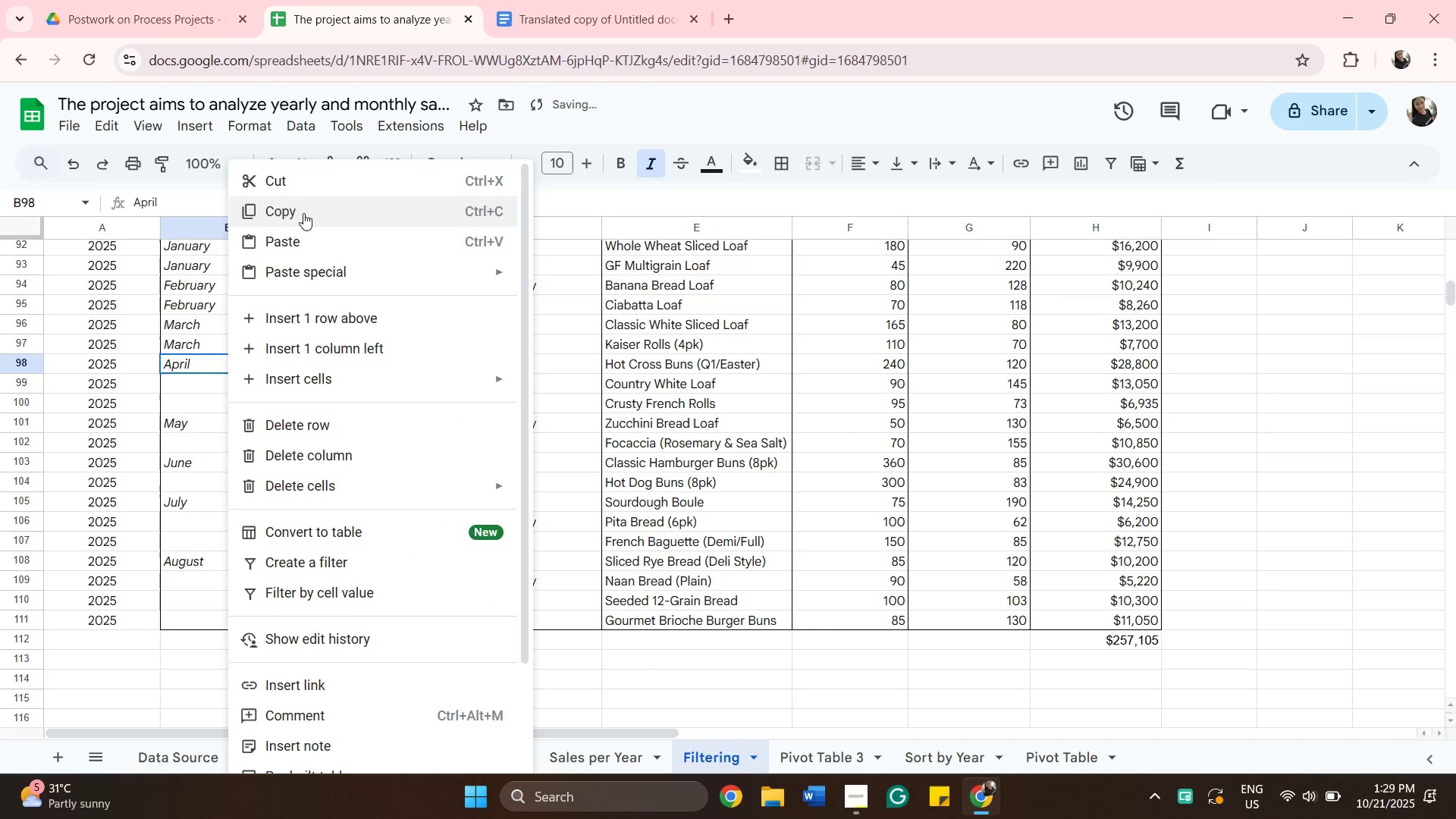 
left_click([303, 211])
 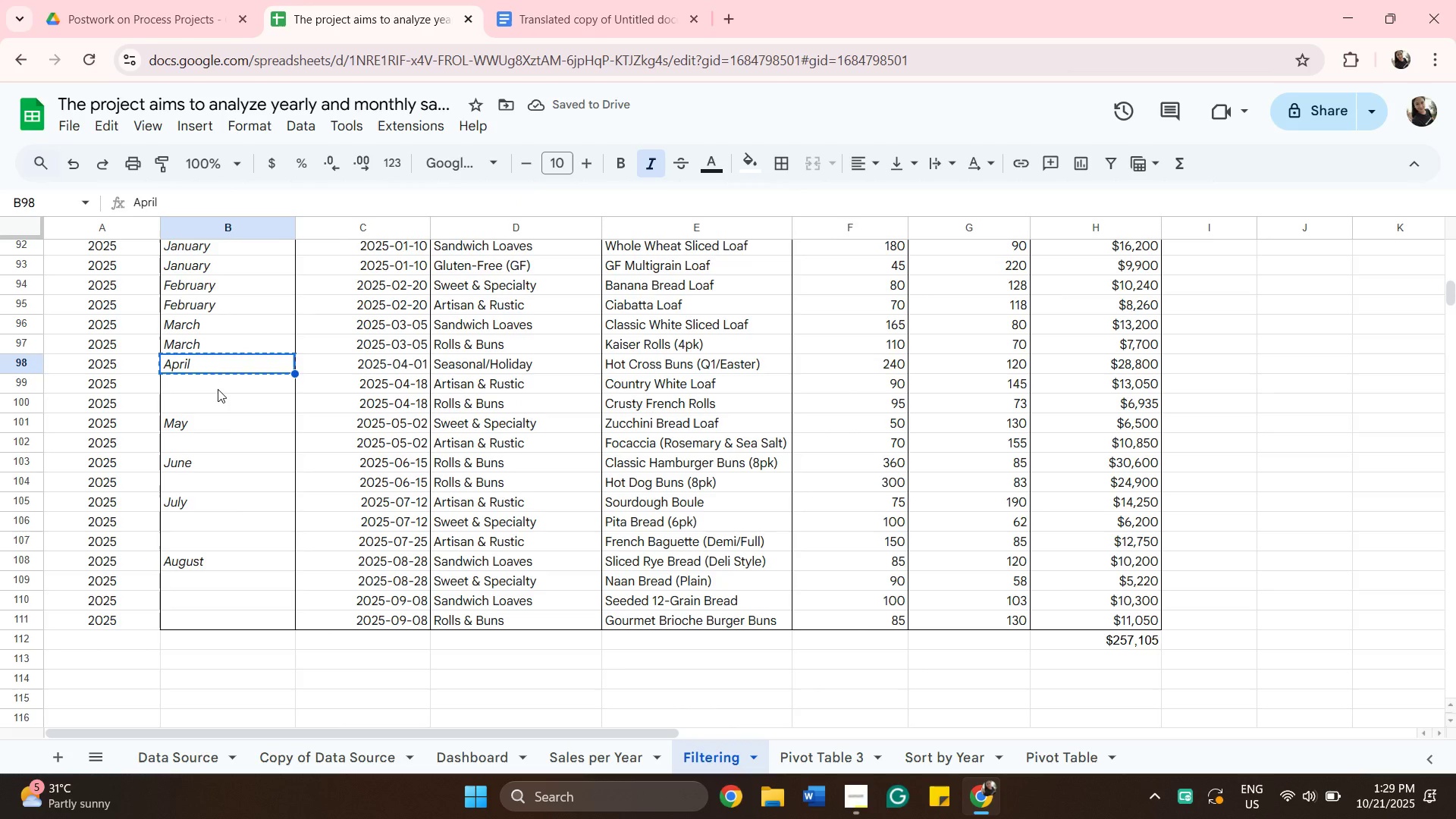 
right_click([218, 389])
 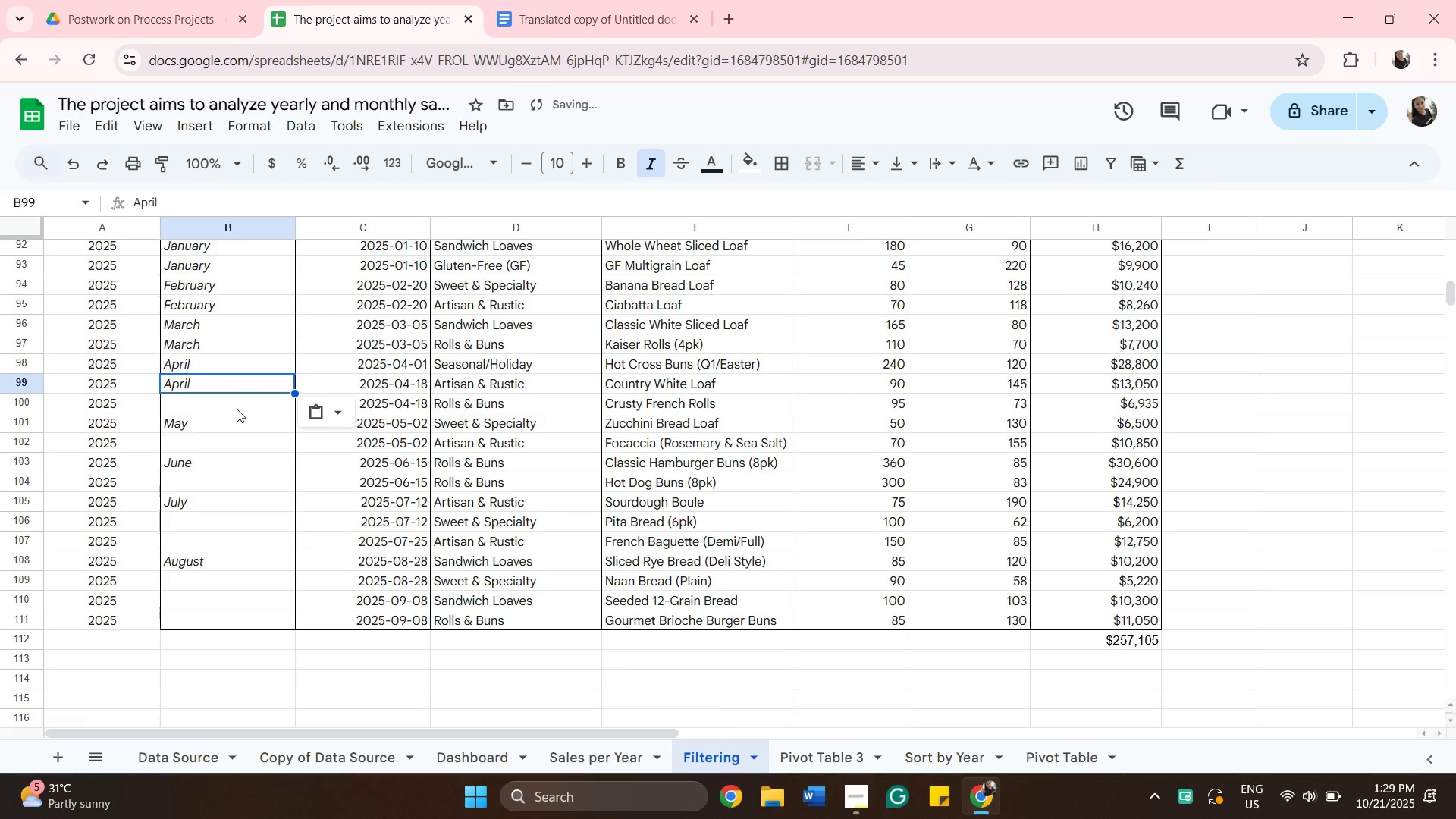 
right_click([237, 409])
 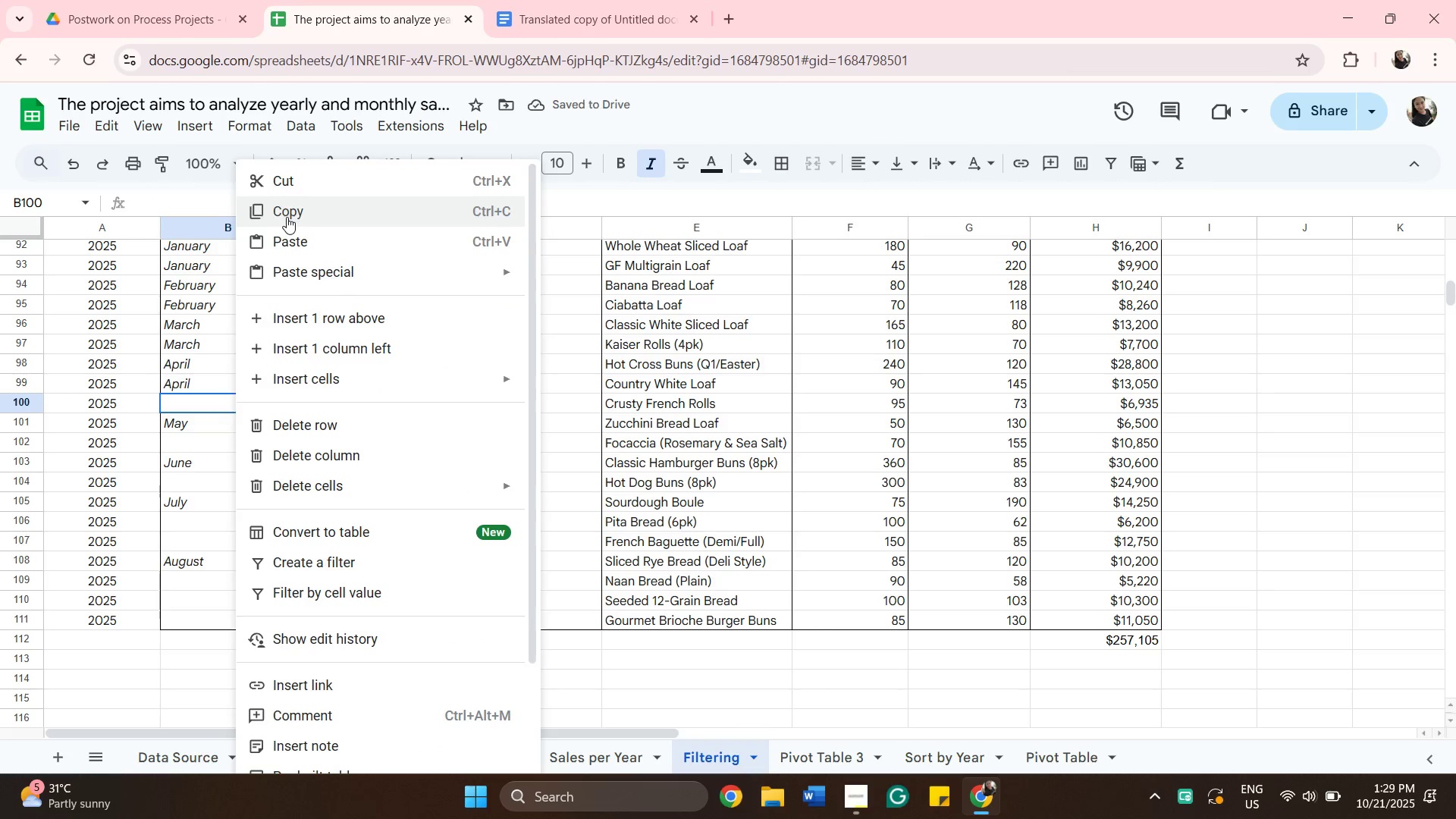 
left_click([287, 215])
 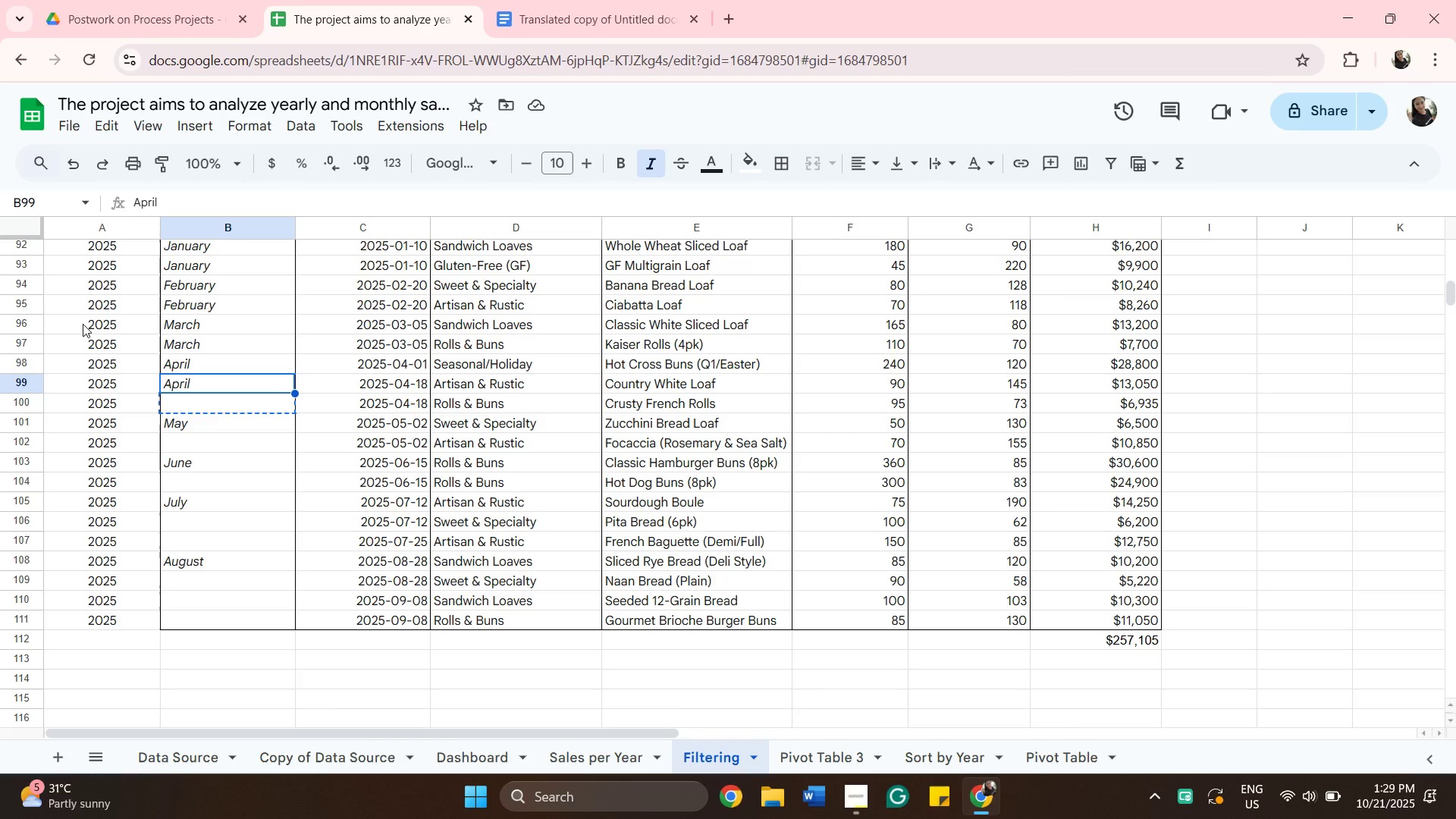 
wait(6.28)
 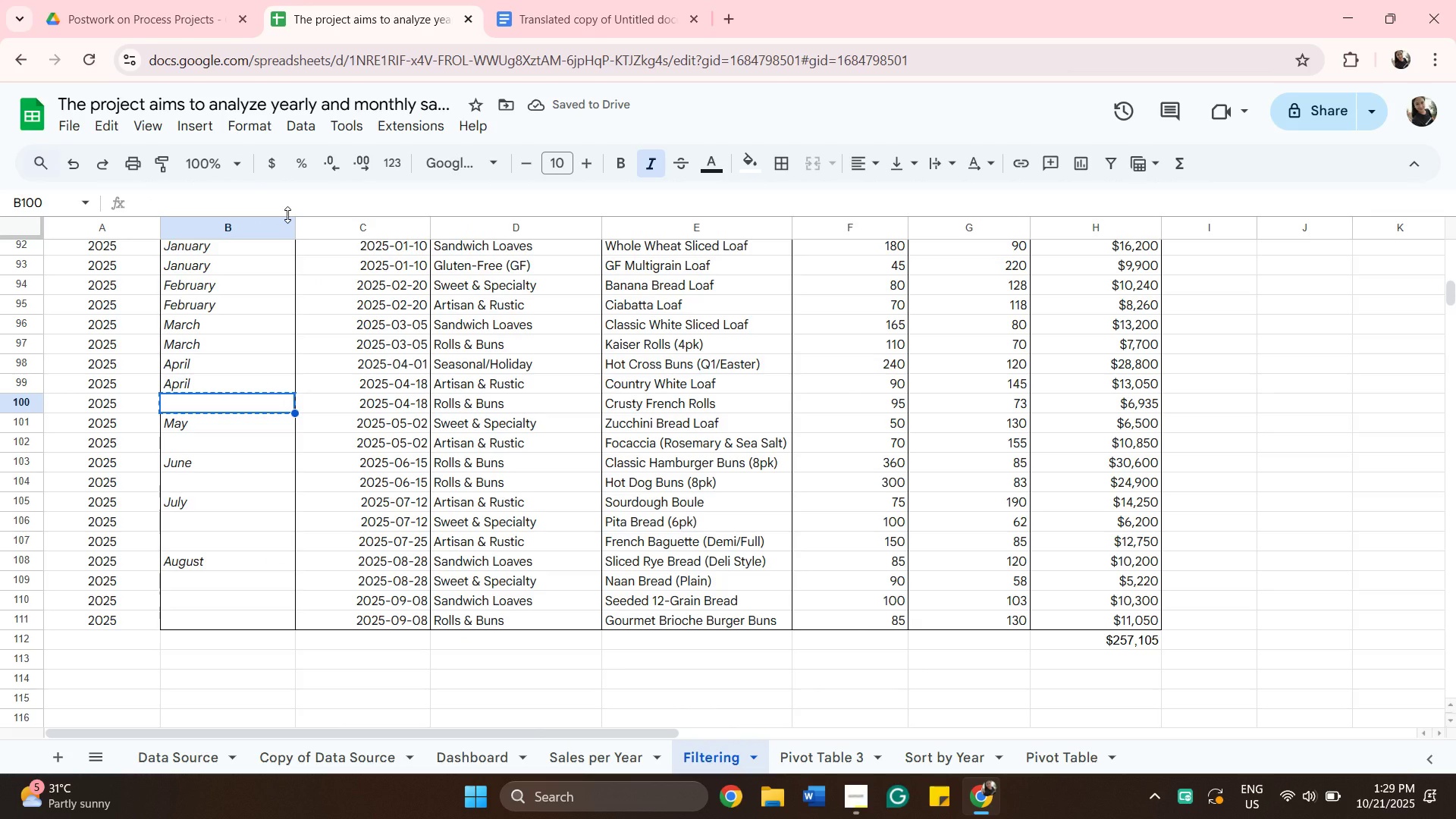 
left_click([77, 158])
 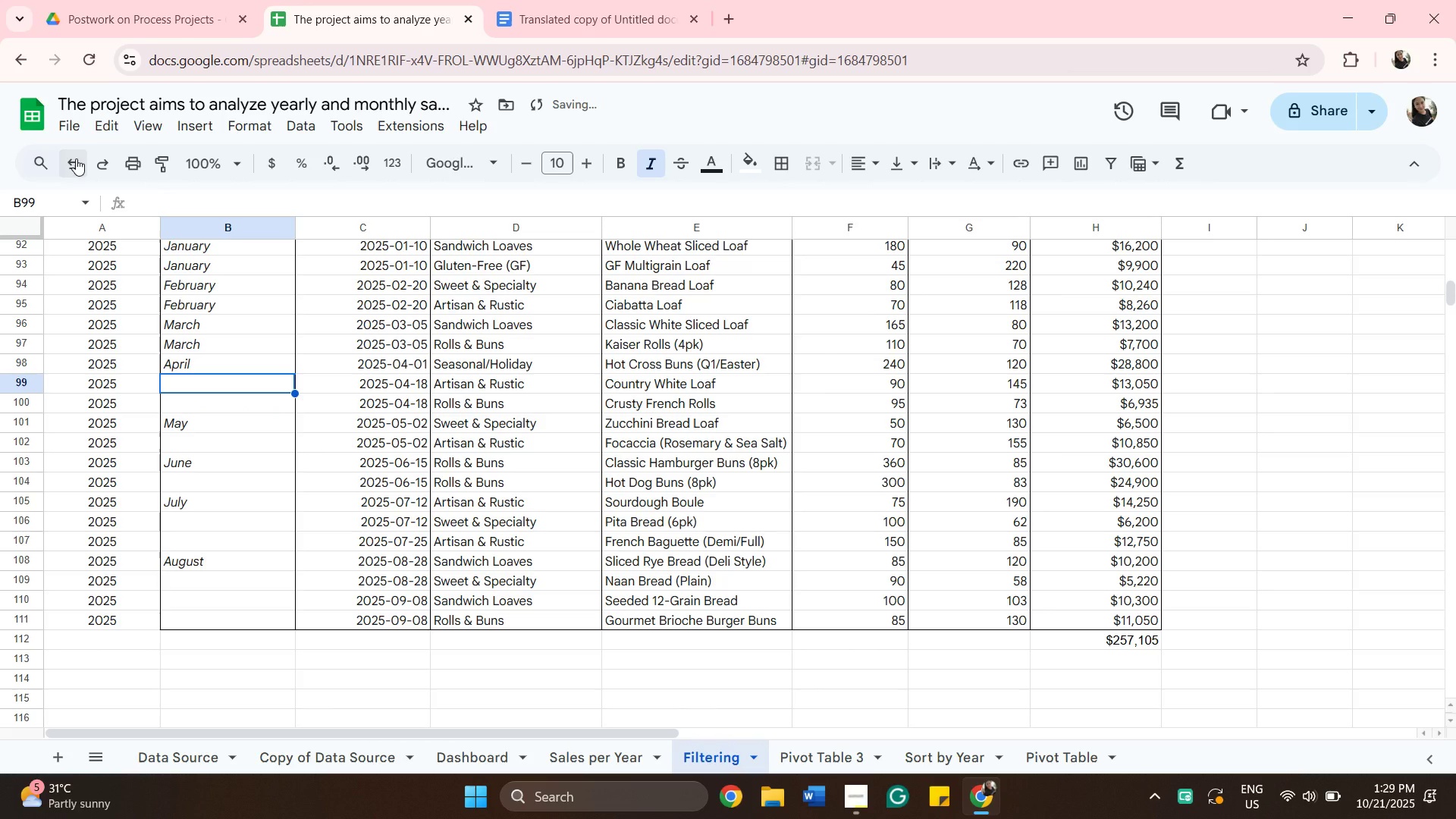 
left_click([76, 158])
 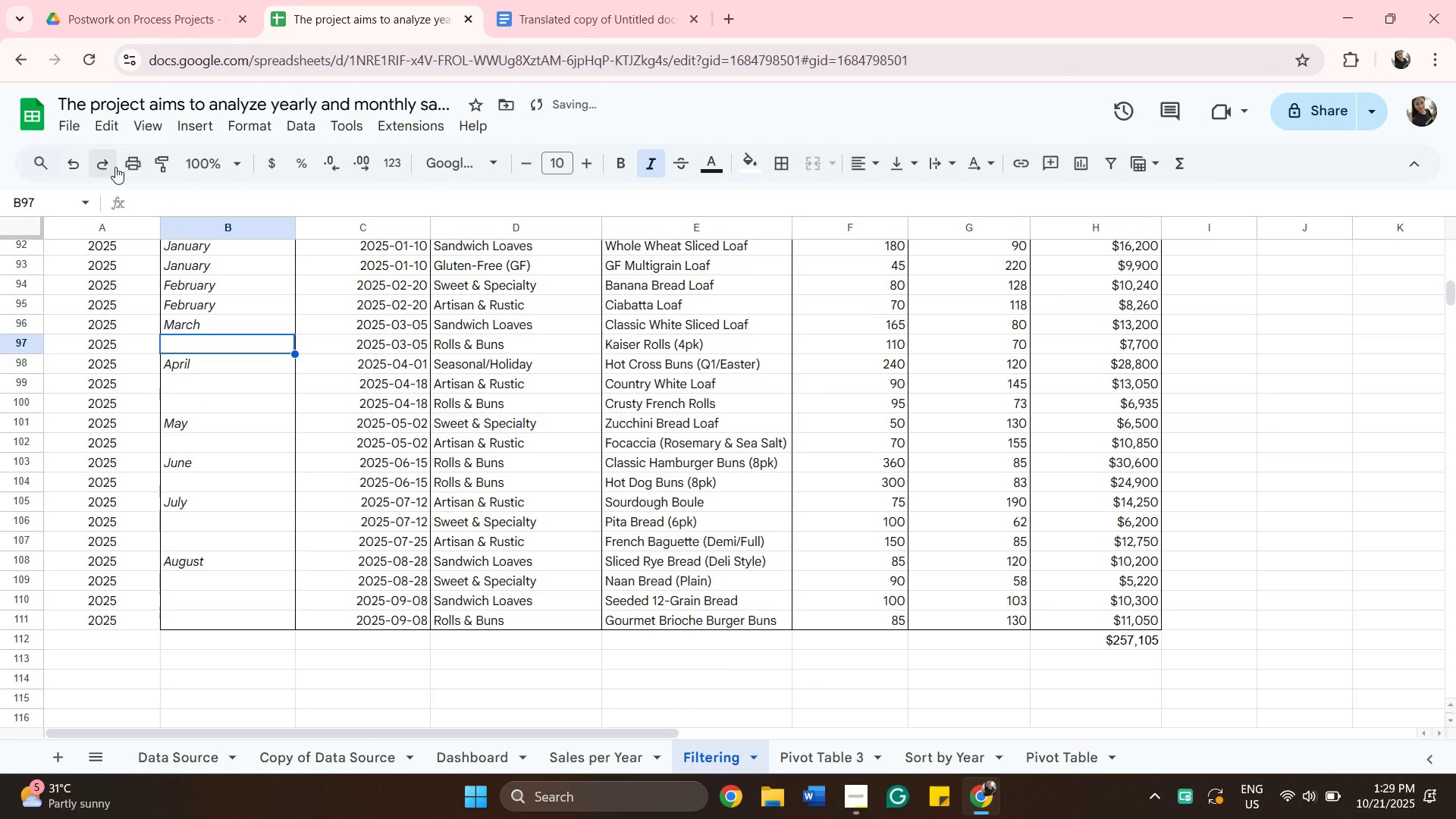 
left_click([104, 162])
 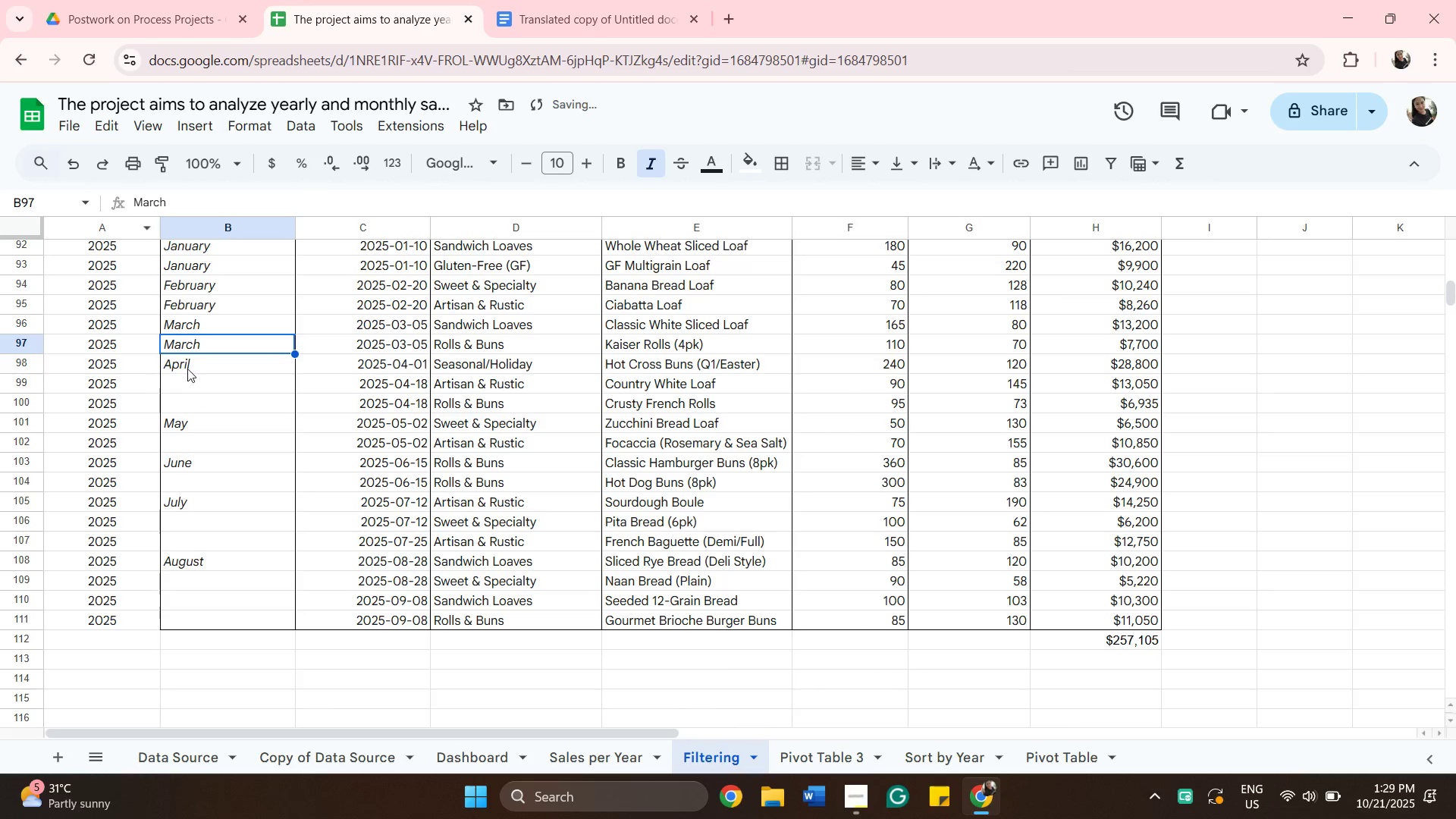 
right_click([189, 366])
 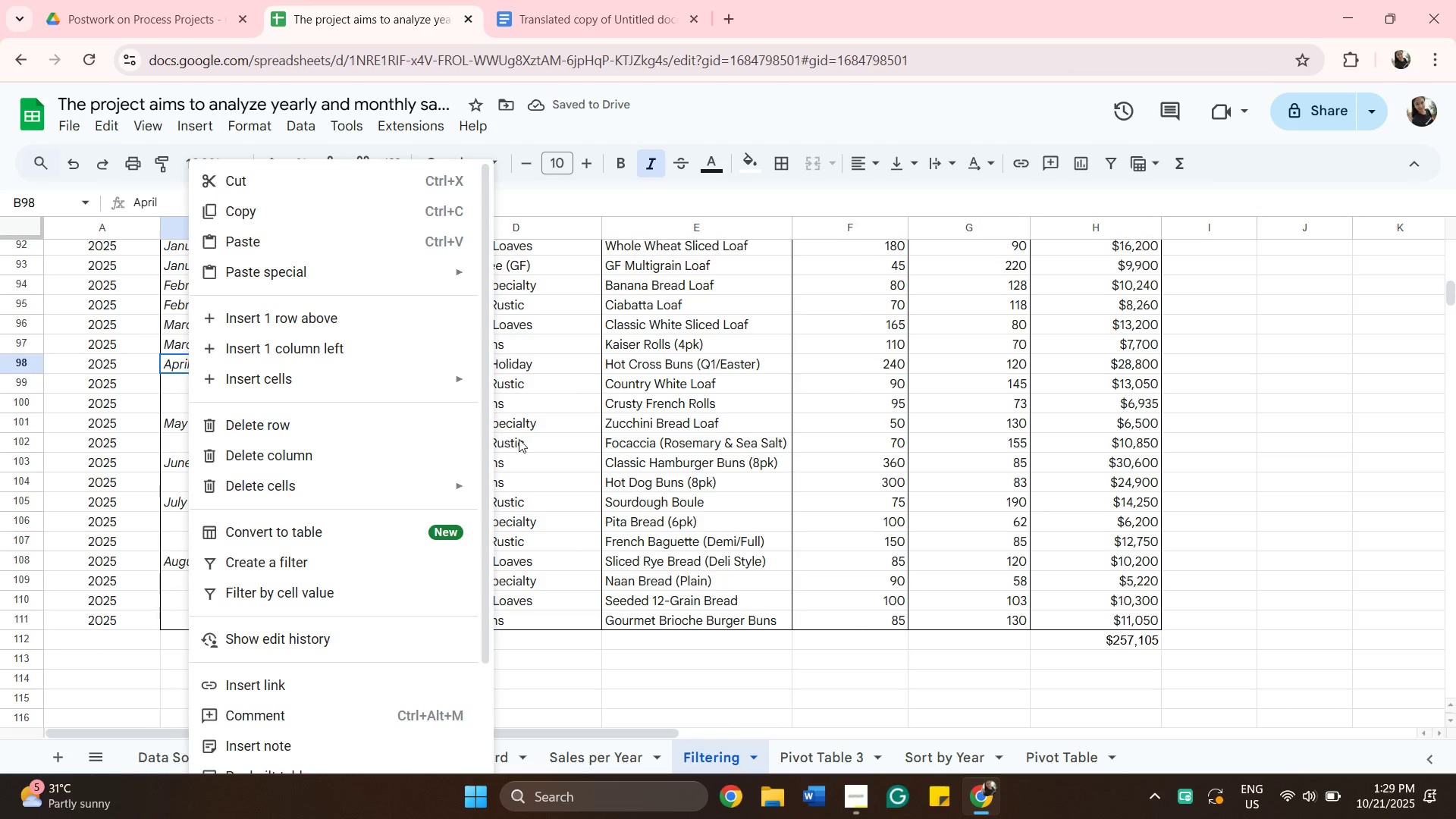 
left_click([539, 440])
 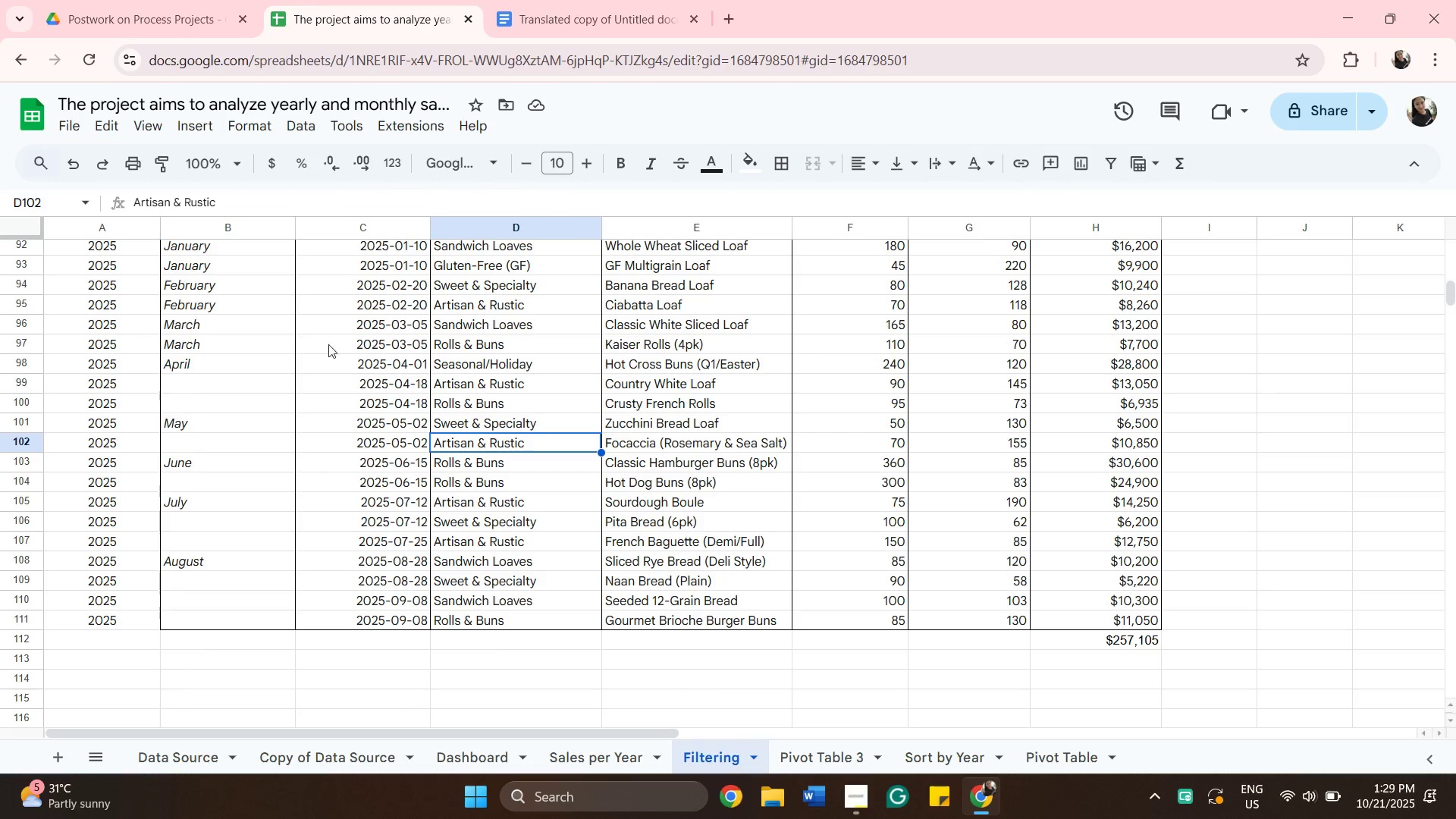 
wait(5.3)
 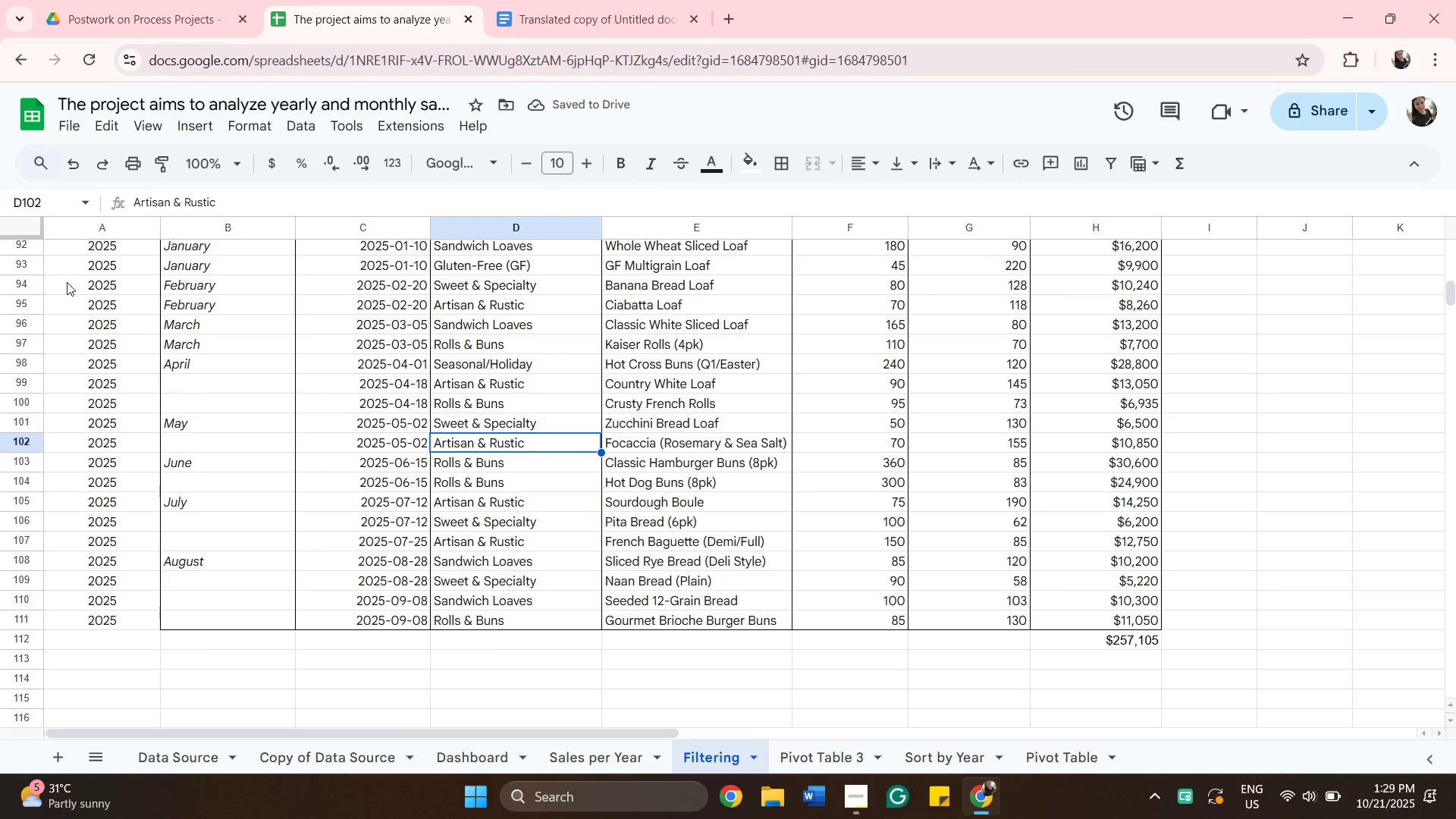 
left_click([395, 363])
 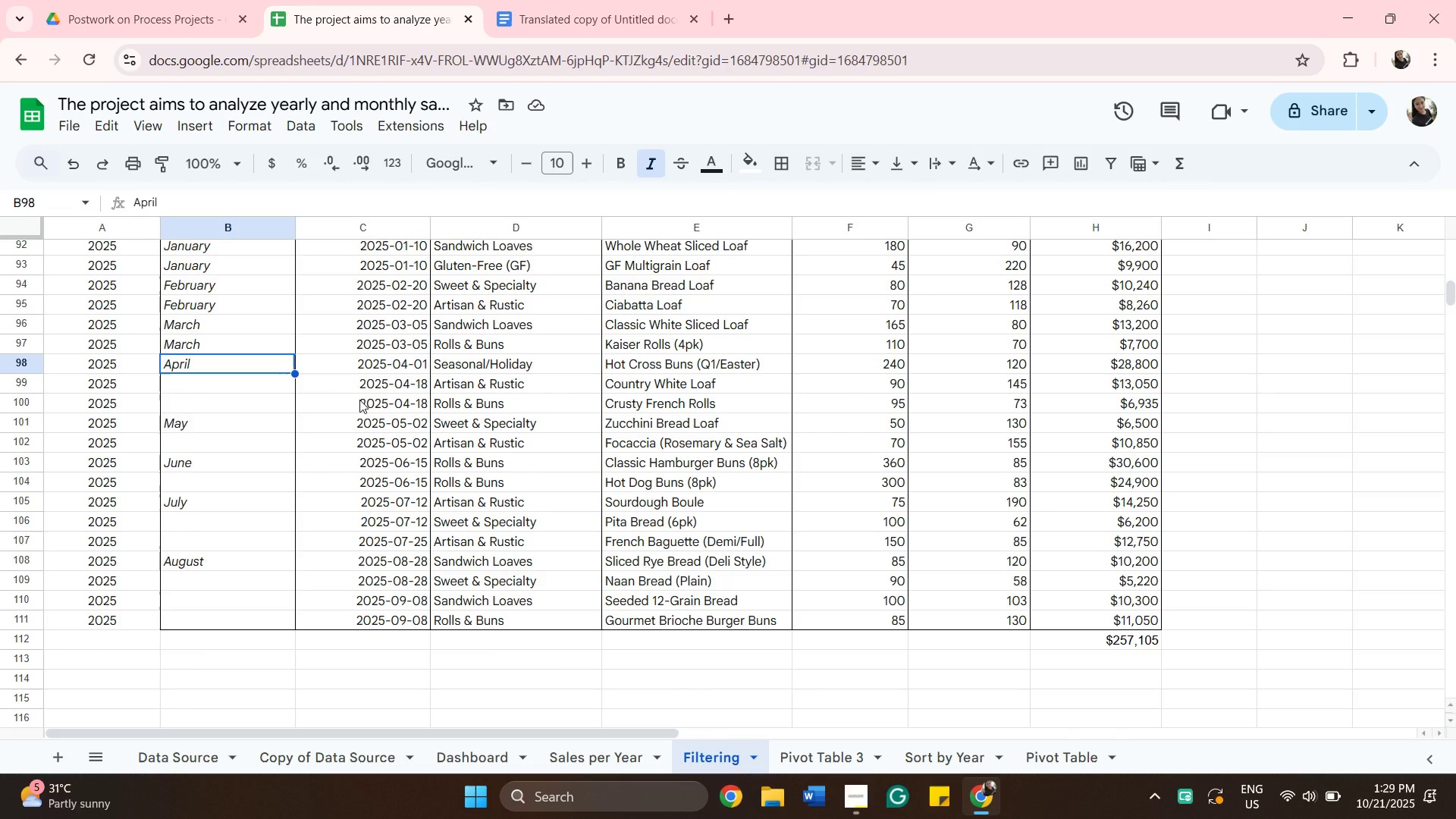 
left_click([360, 403])
 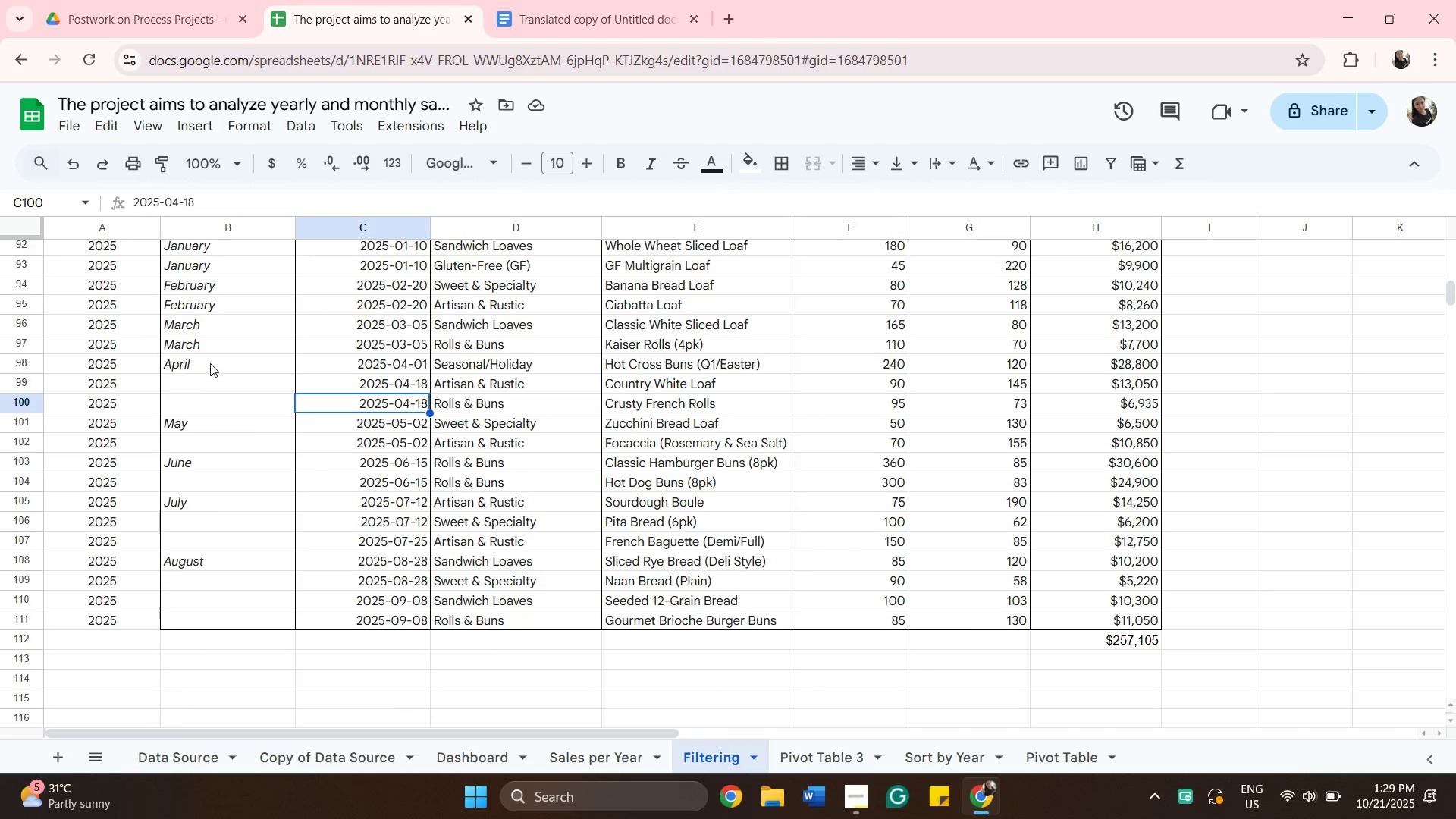 
right_click([210, 363])
 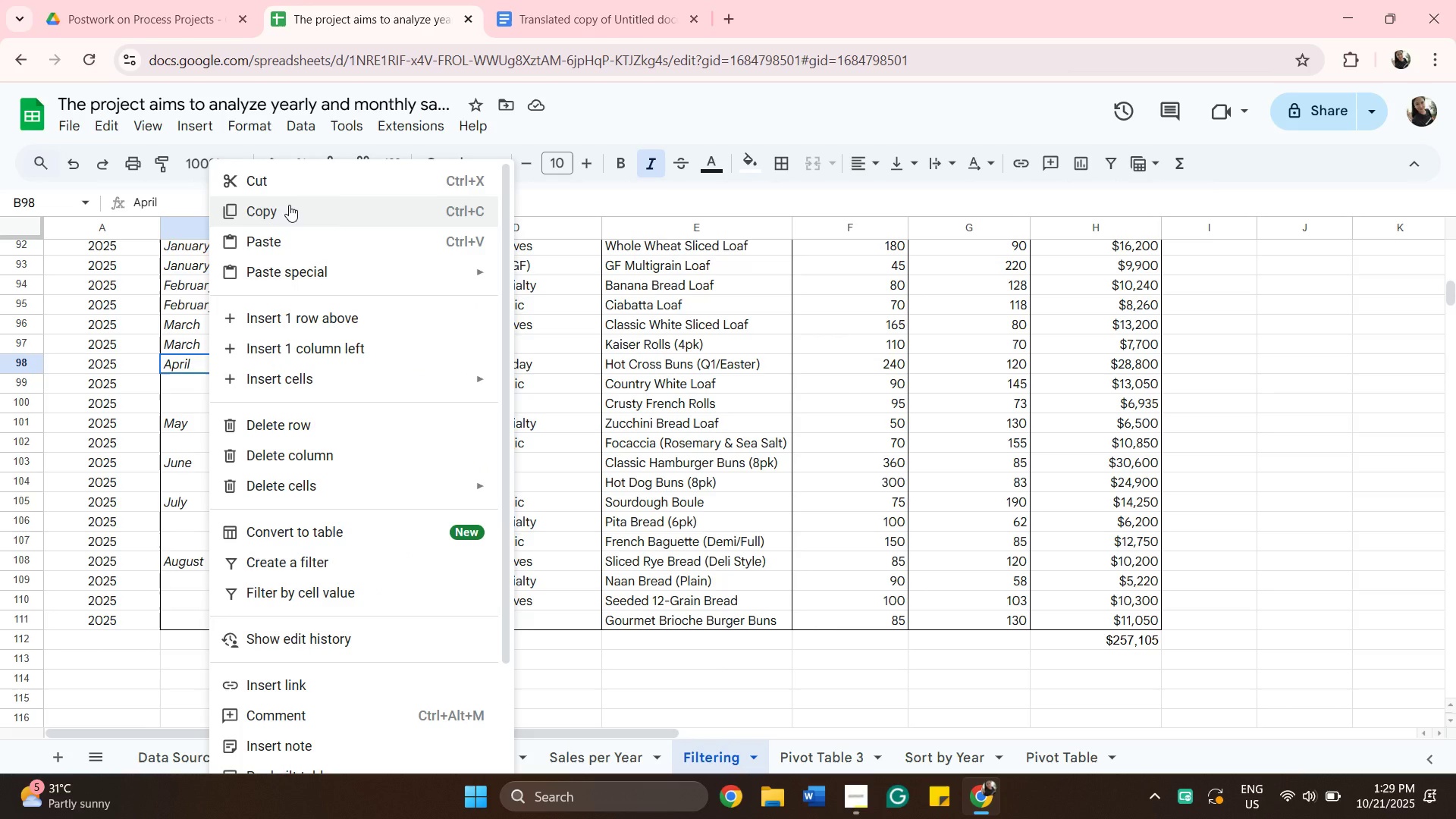 
left_click([289, 205])
 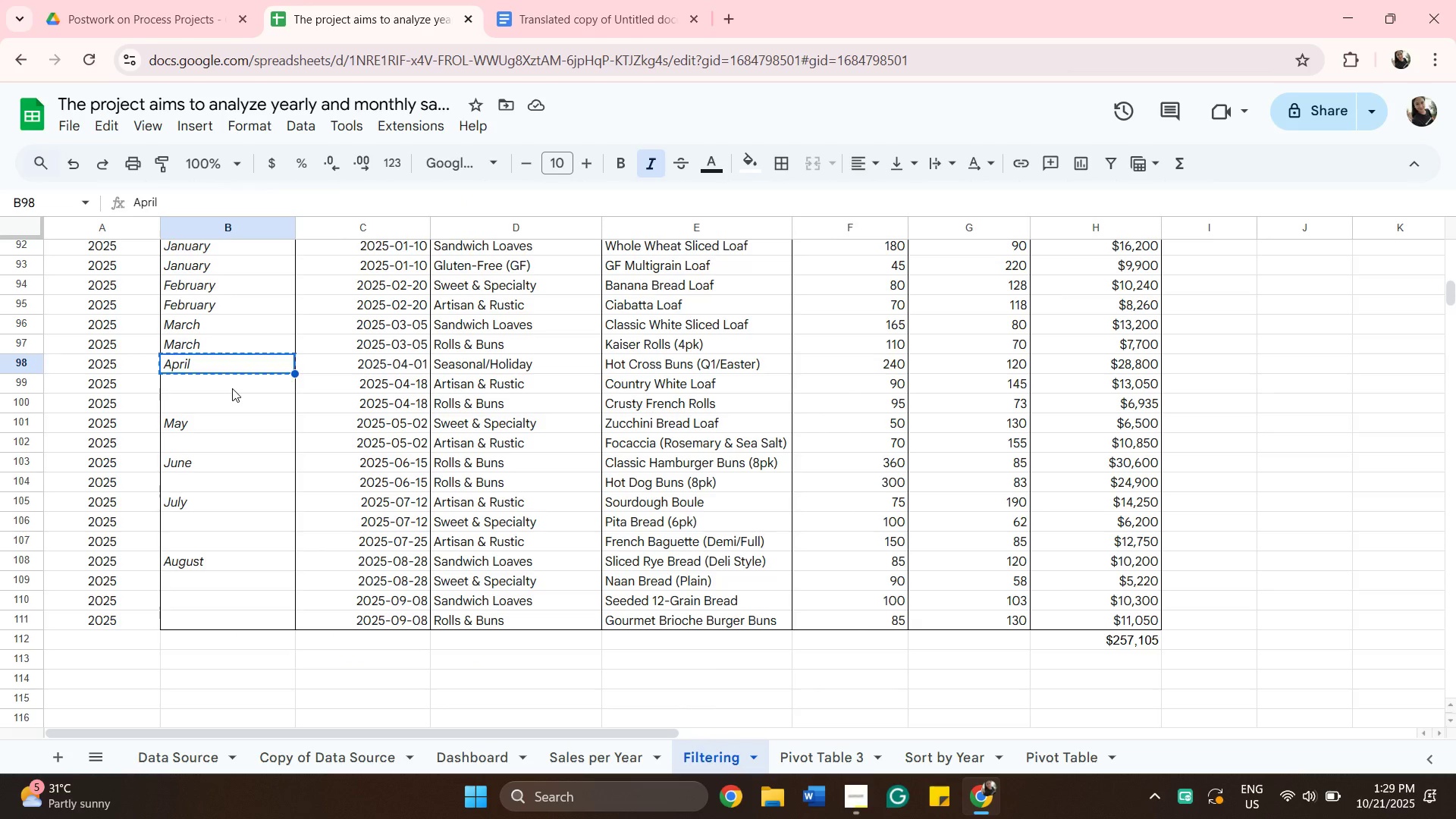 
right_click([232, 388])
 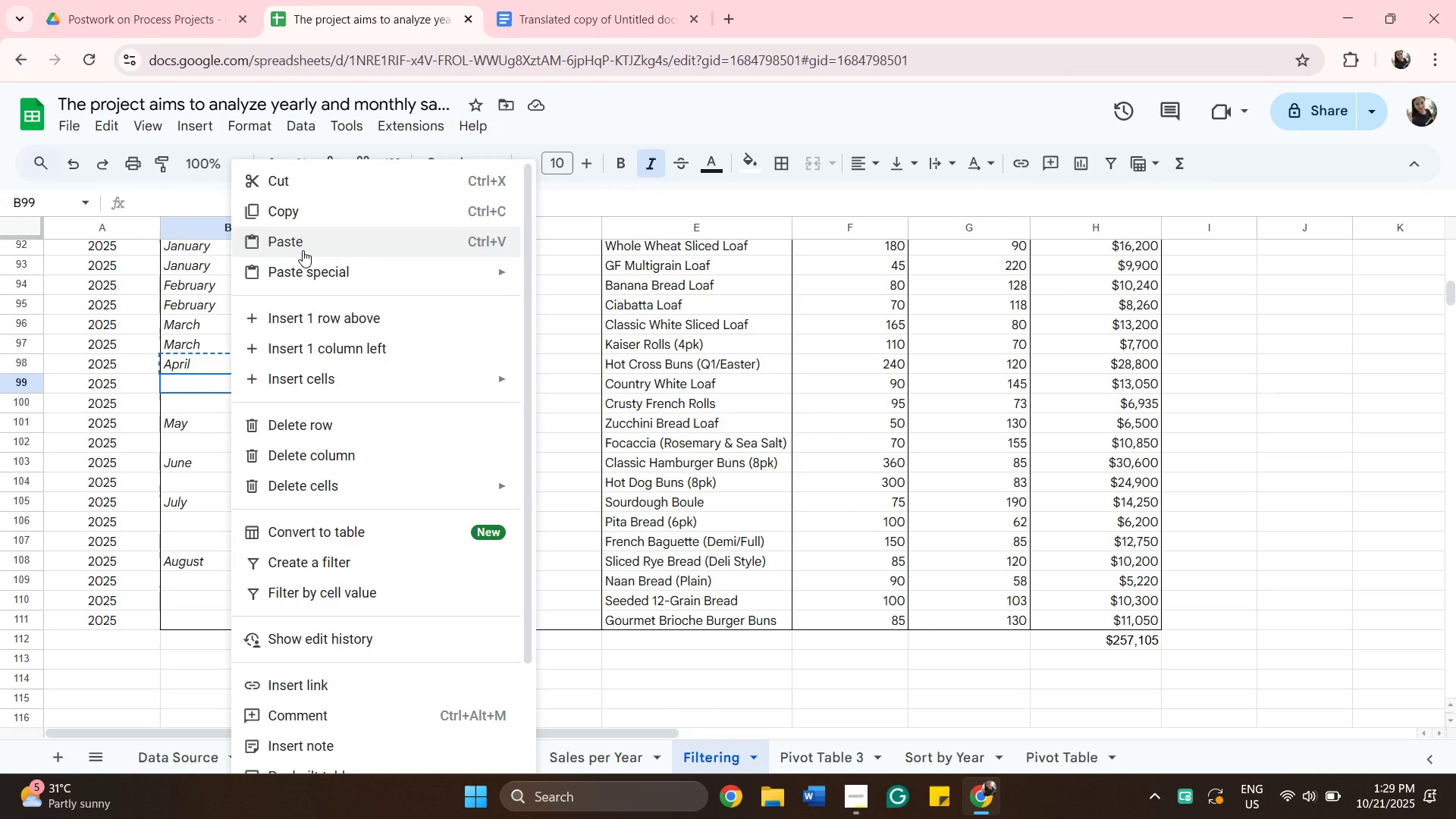 
left_click([303, 249])
 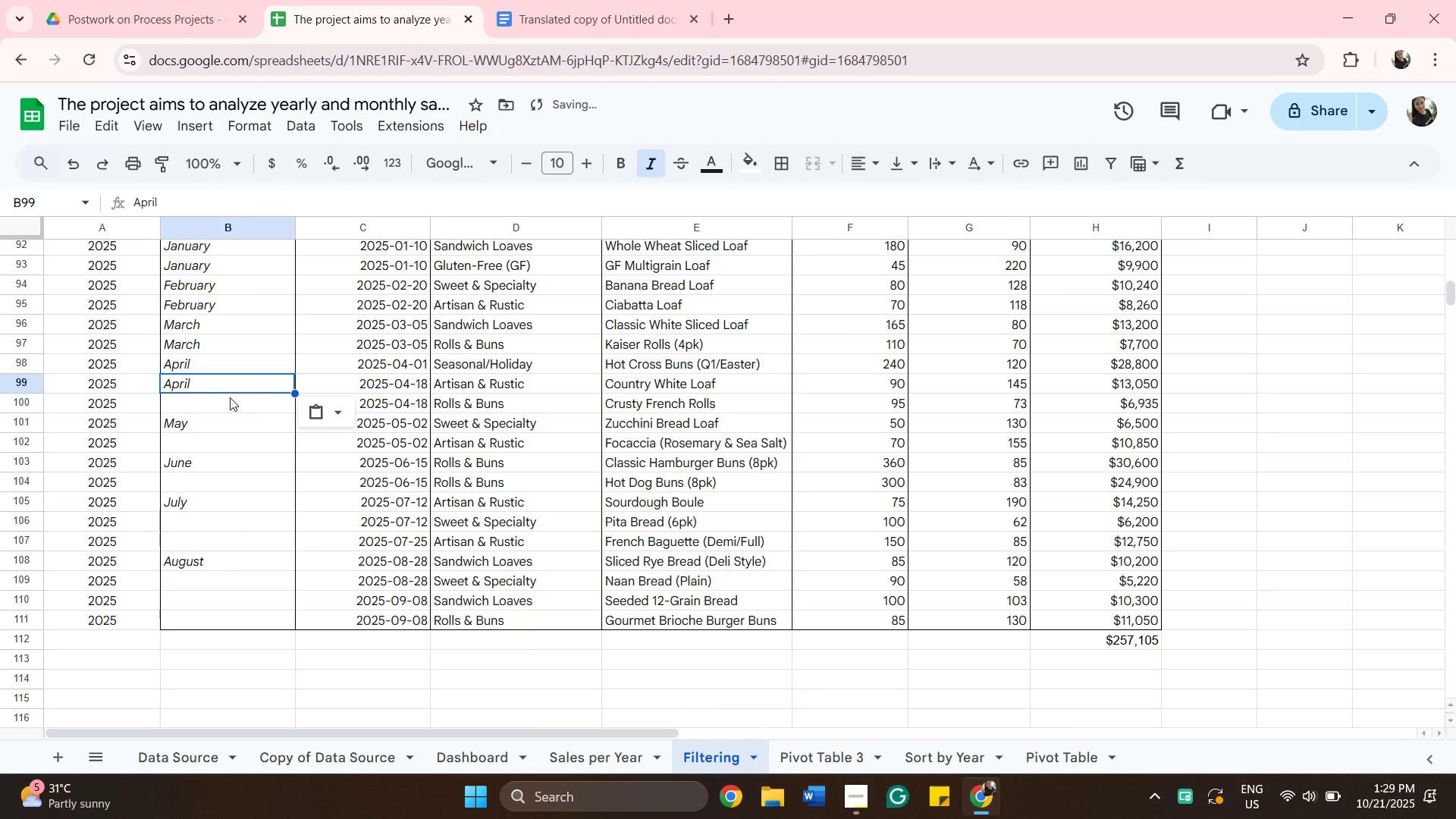 
right_click([230, 396])
 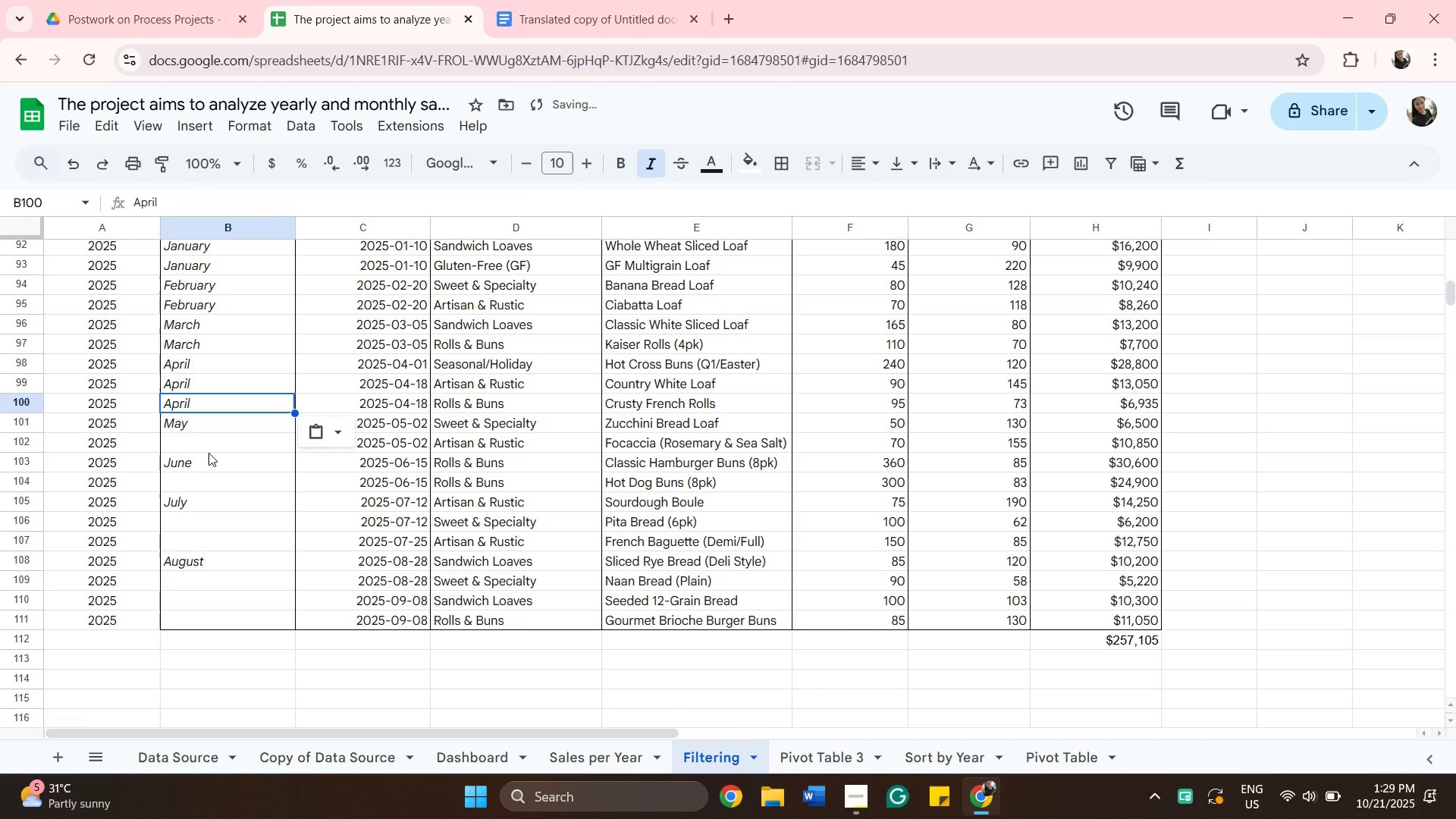 
left_click([203, 420])
 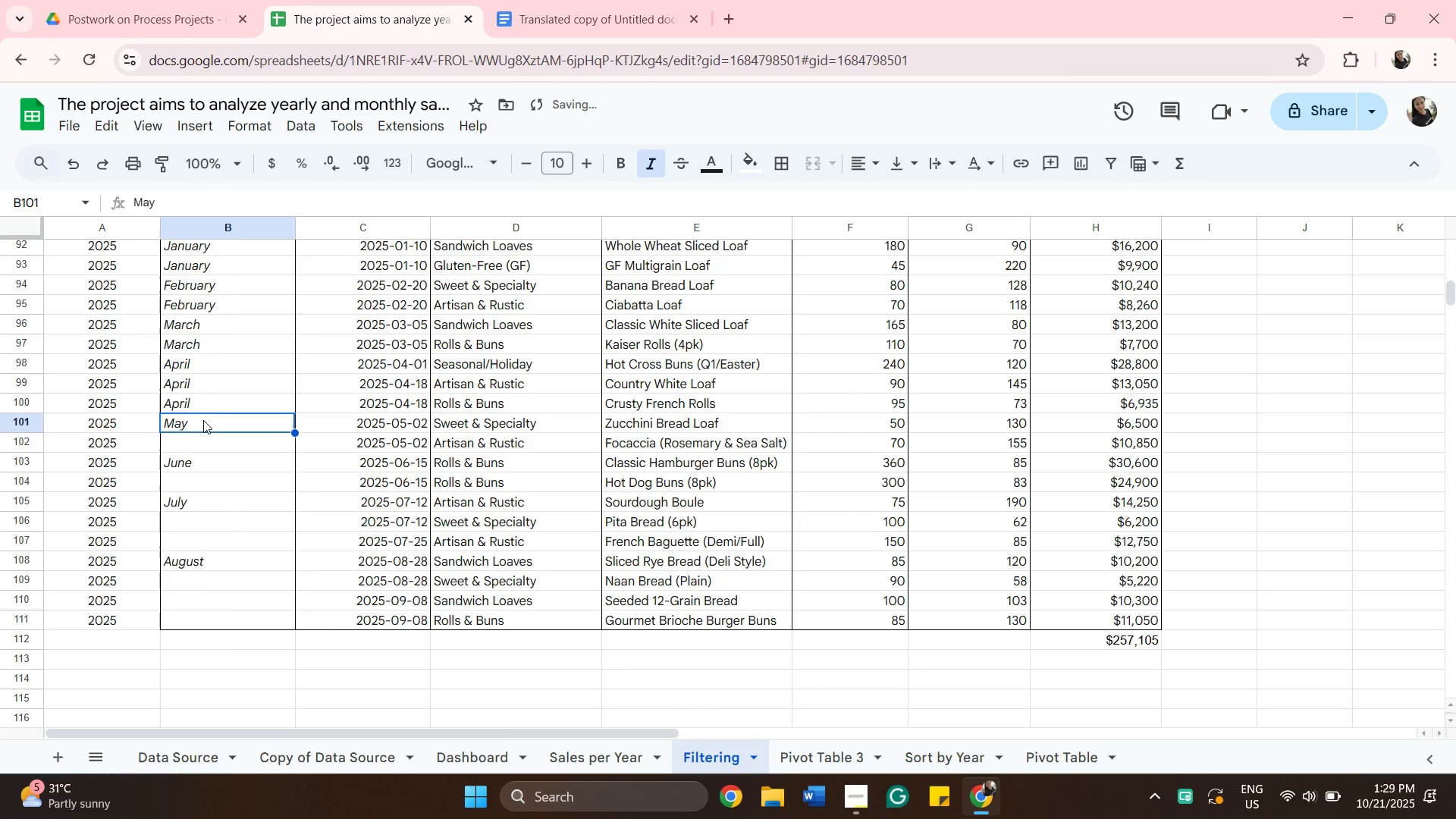 
right_click([203, 420])
 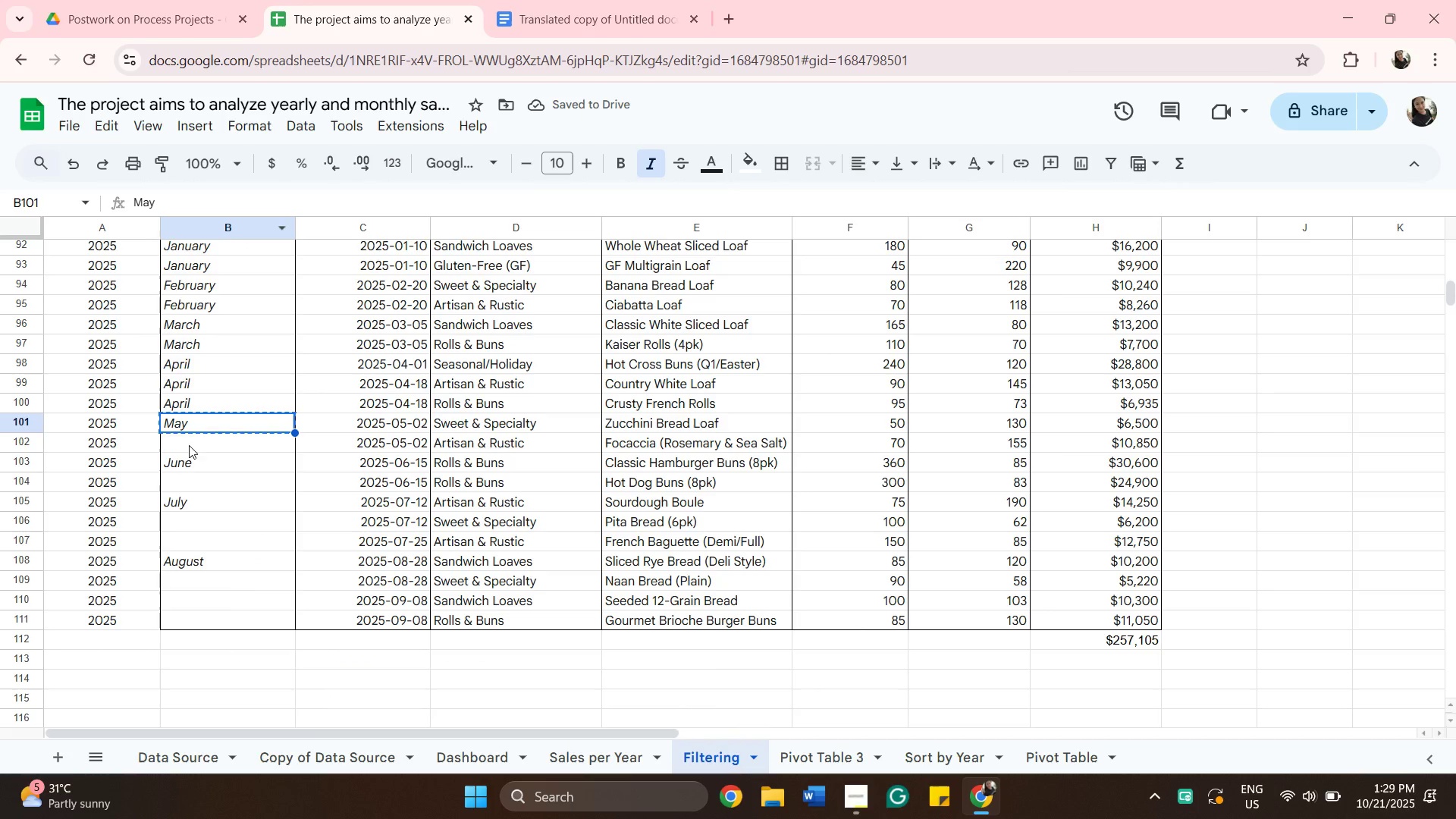 
right_click([192, 447])
 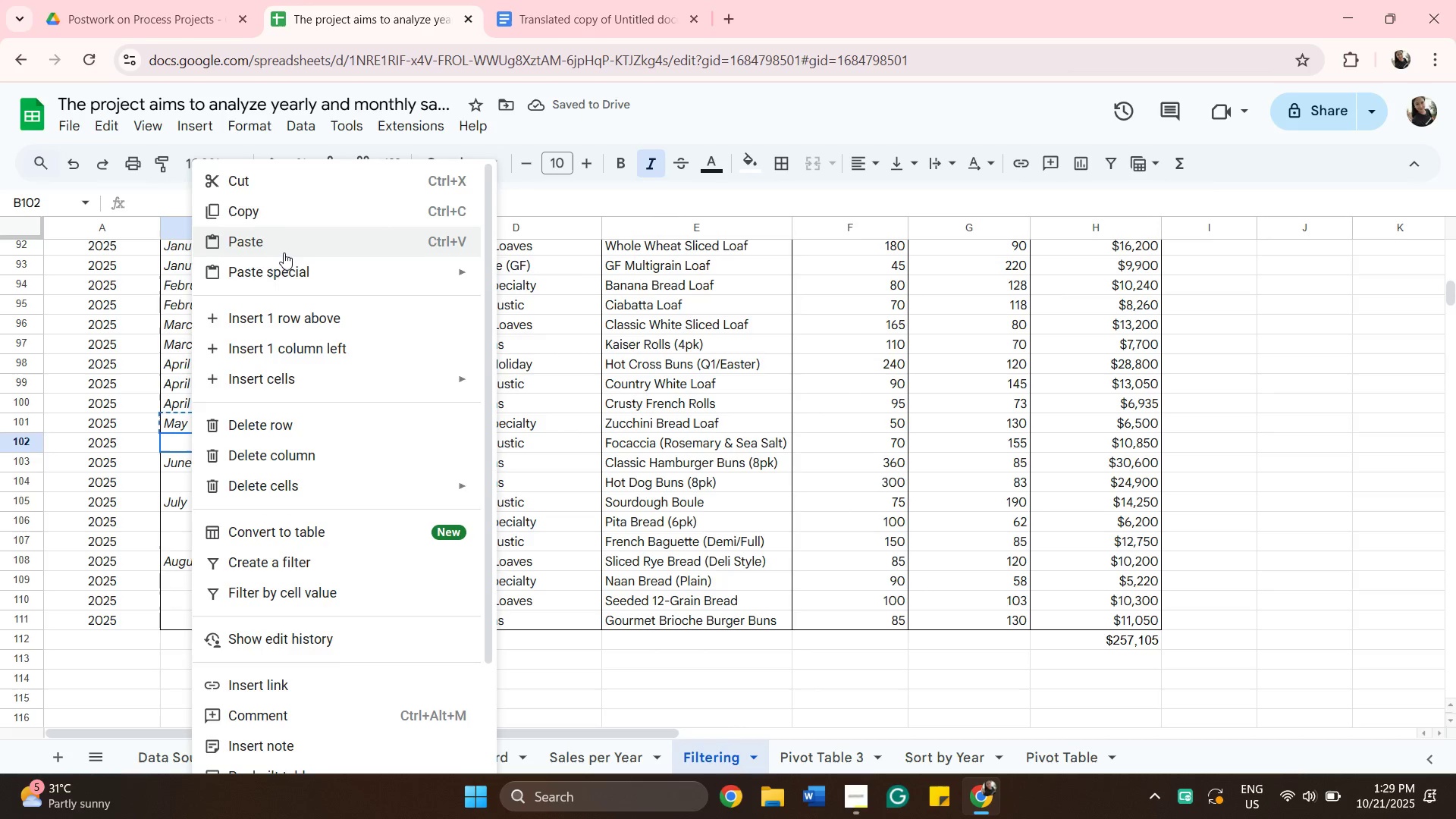 
left_click([284, 250])
 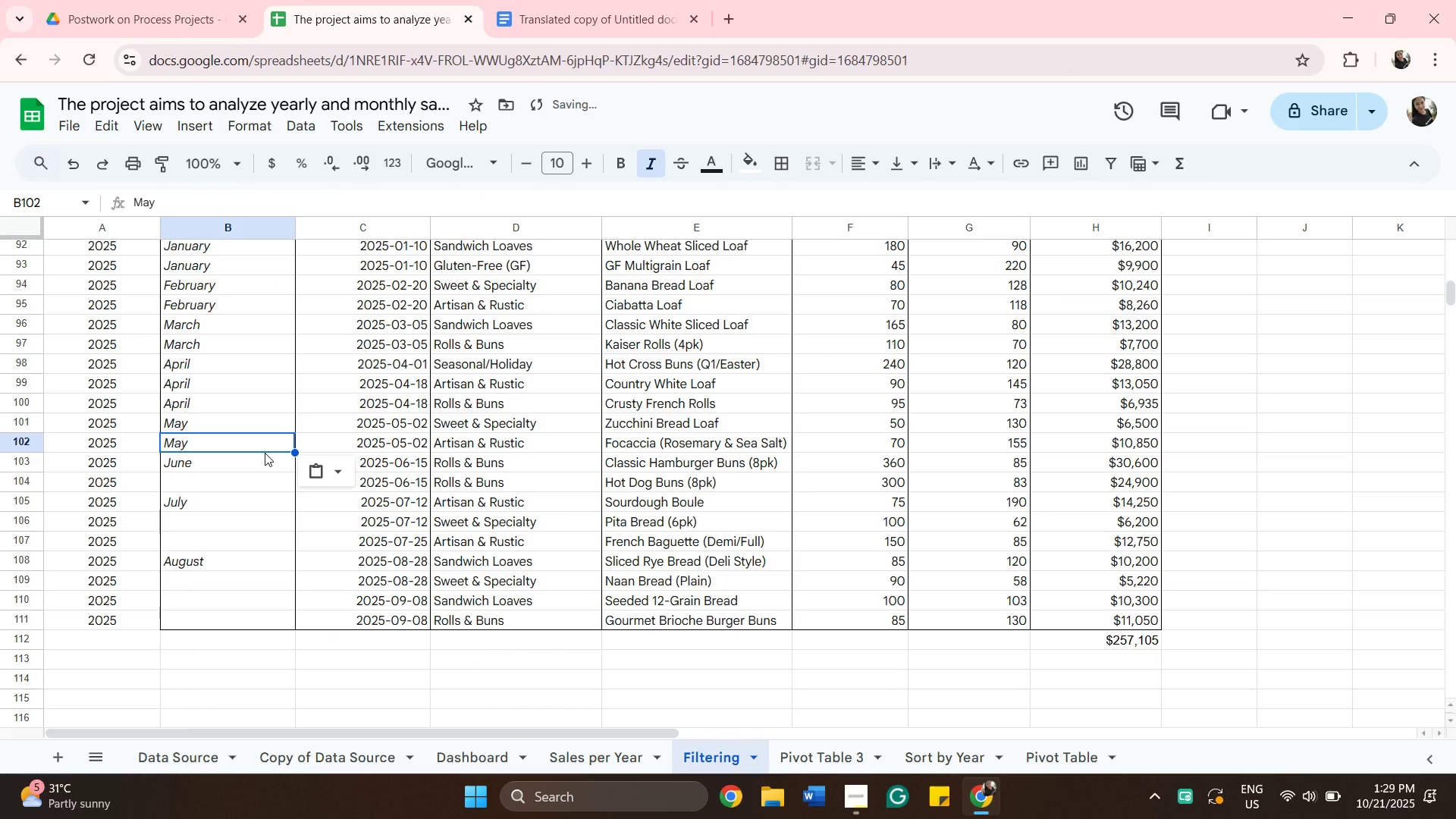 
right_click([265, 453])
 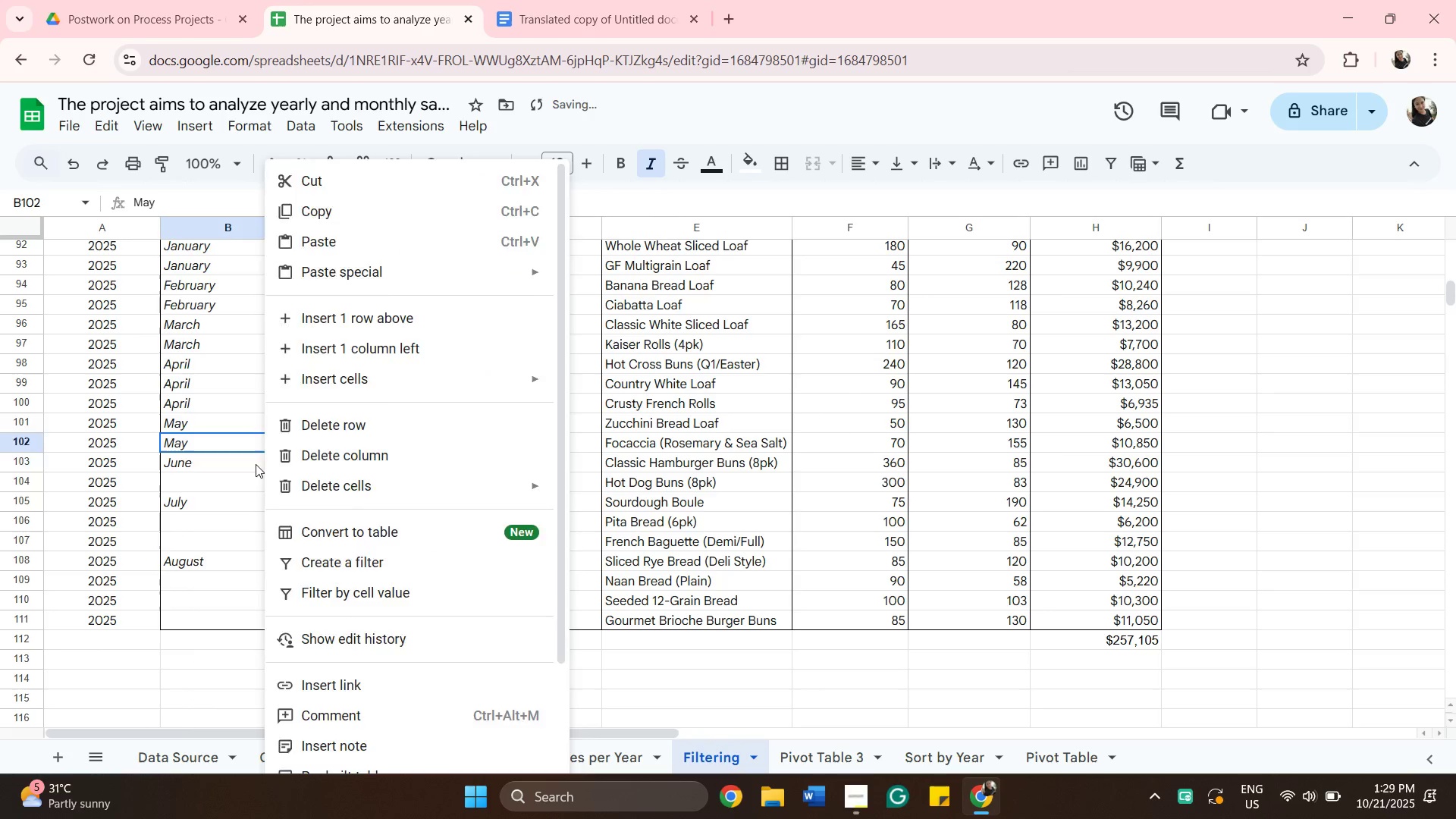 
right_click([256, 464])
 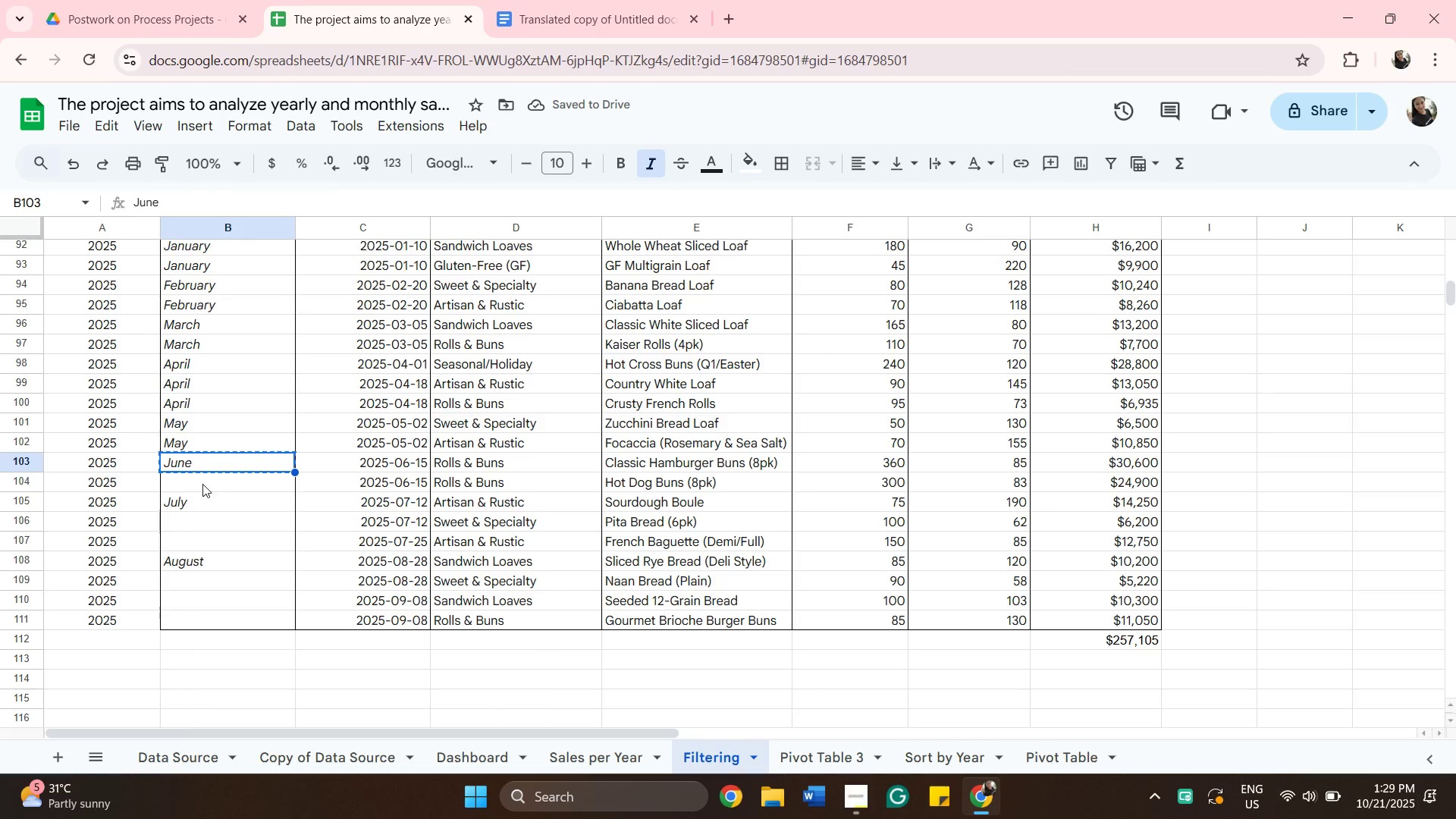 
right_click([200, 486])
 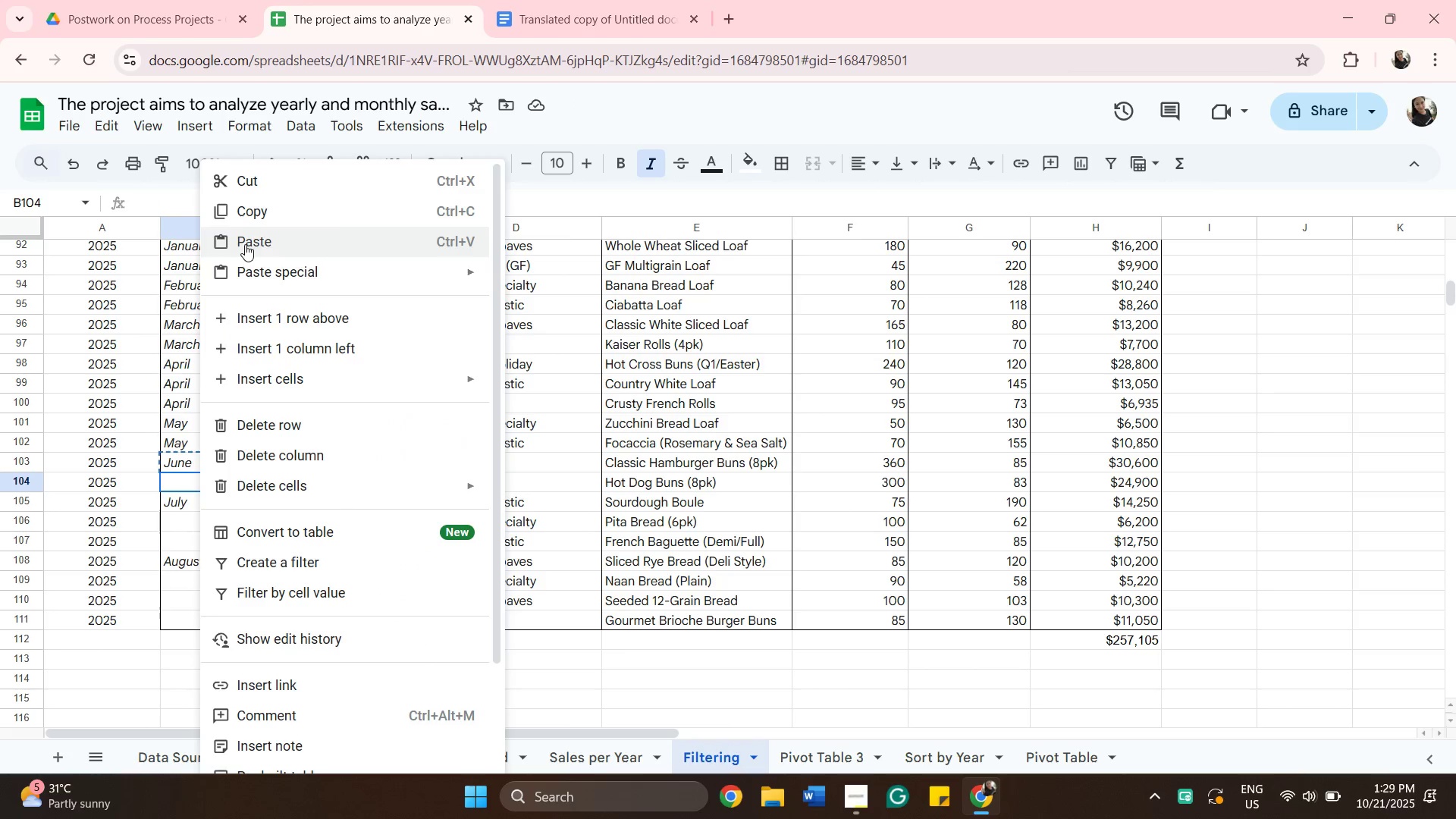 
left_click([245, 243])
 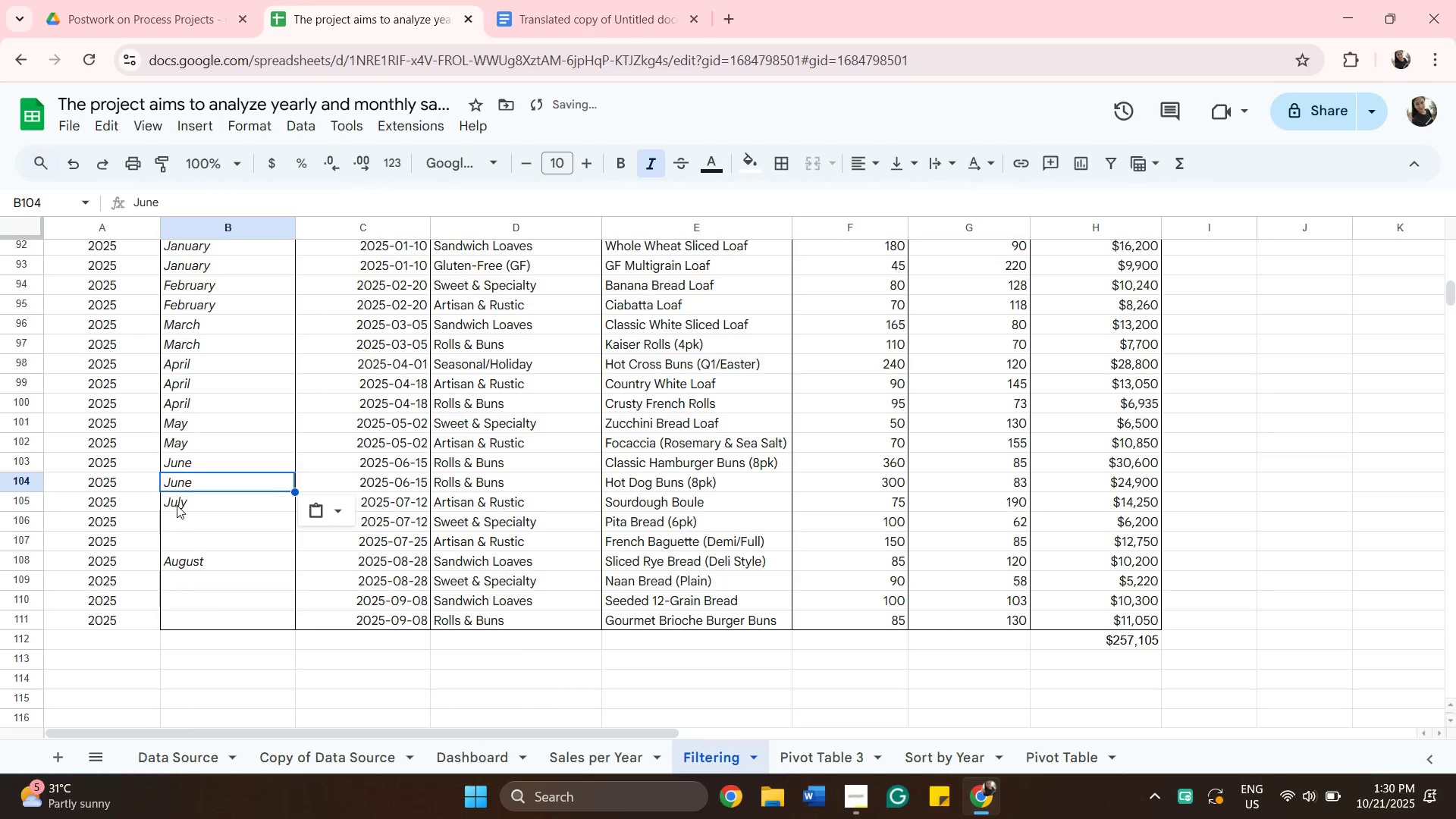 
right_click([177, 505])
 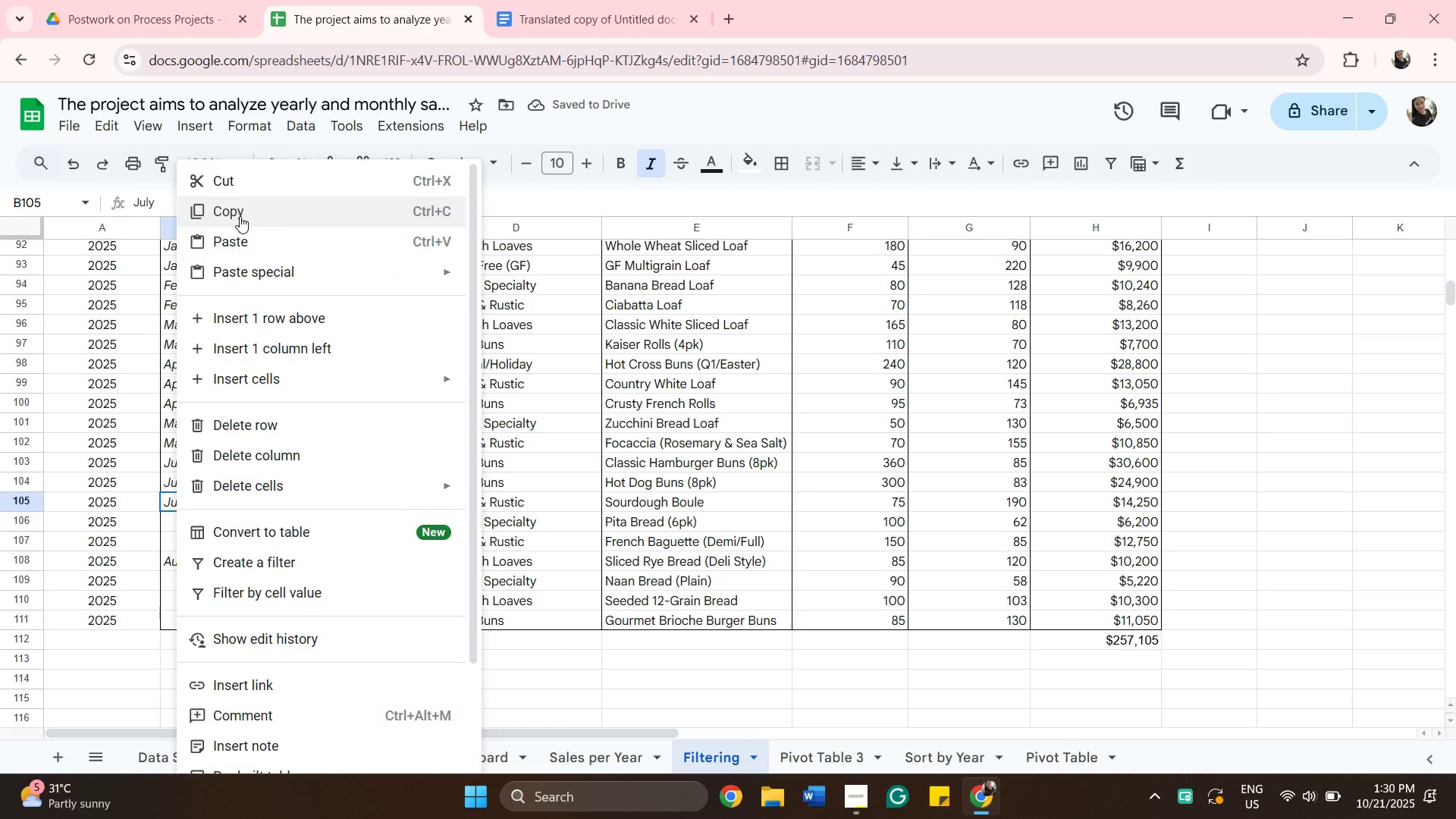 
left_click([240, 216])
 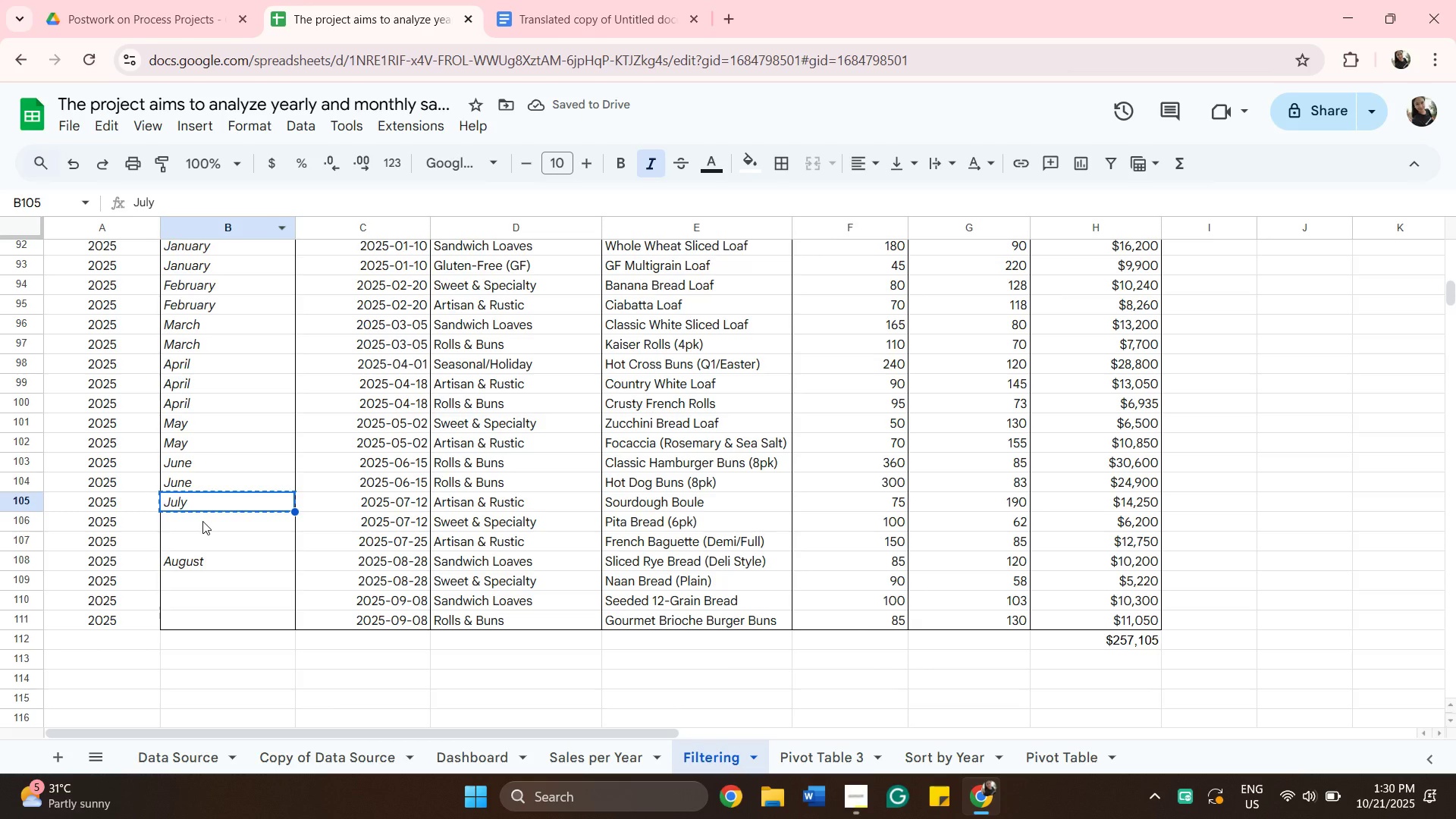 
right_click([202, 521])
 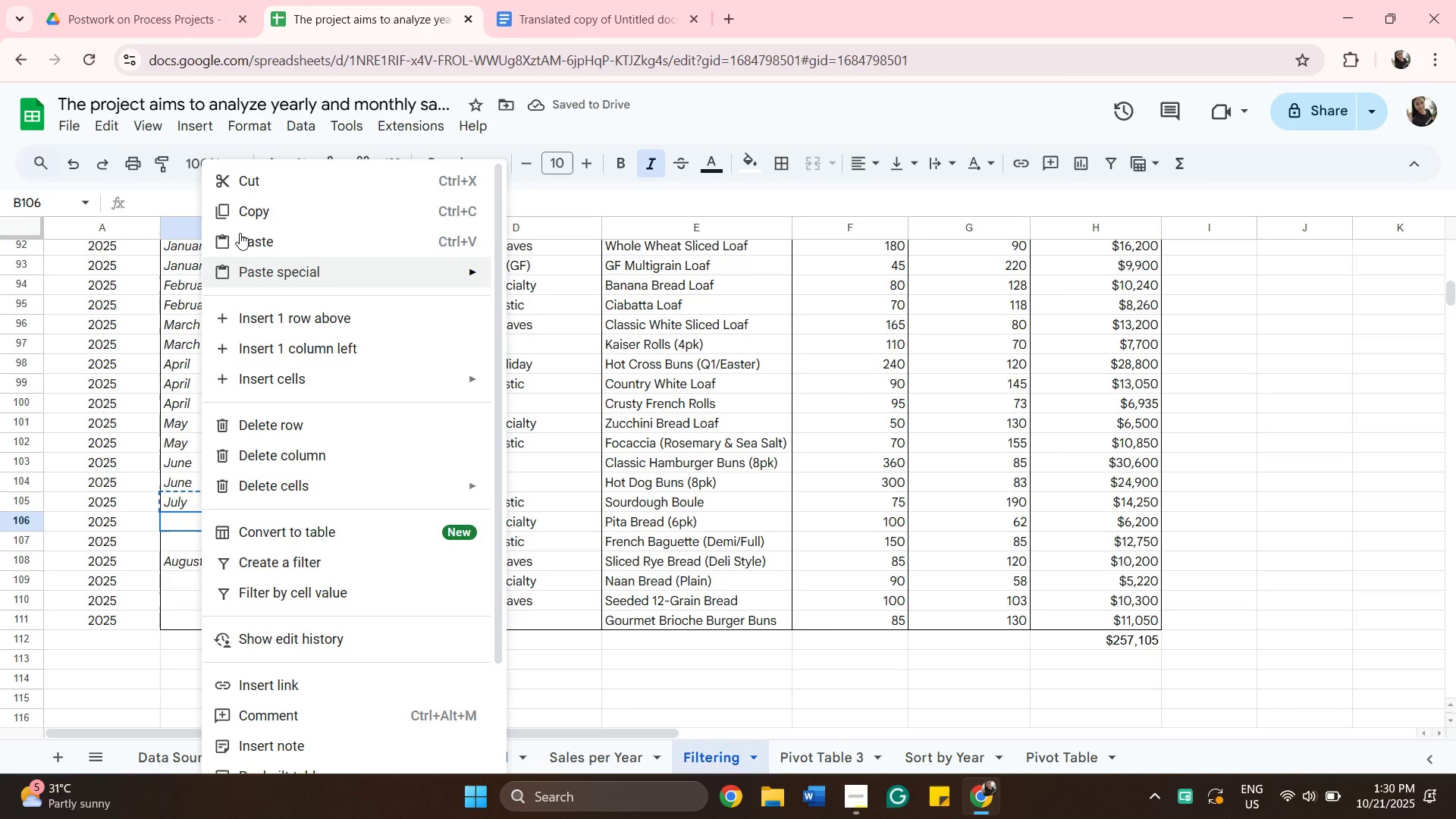 
left_click([240, 233])
 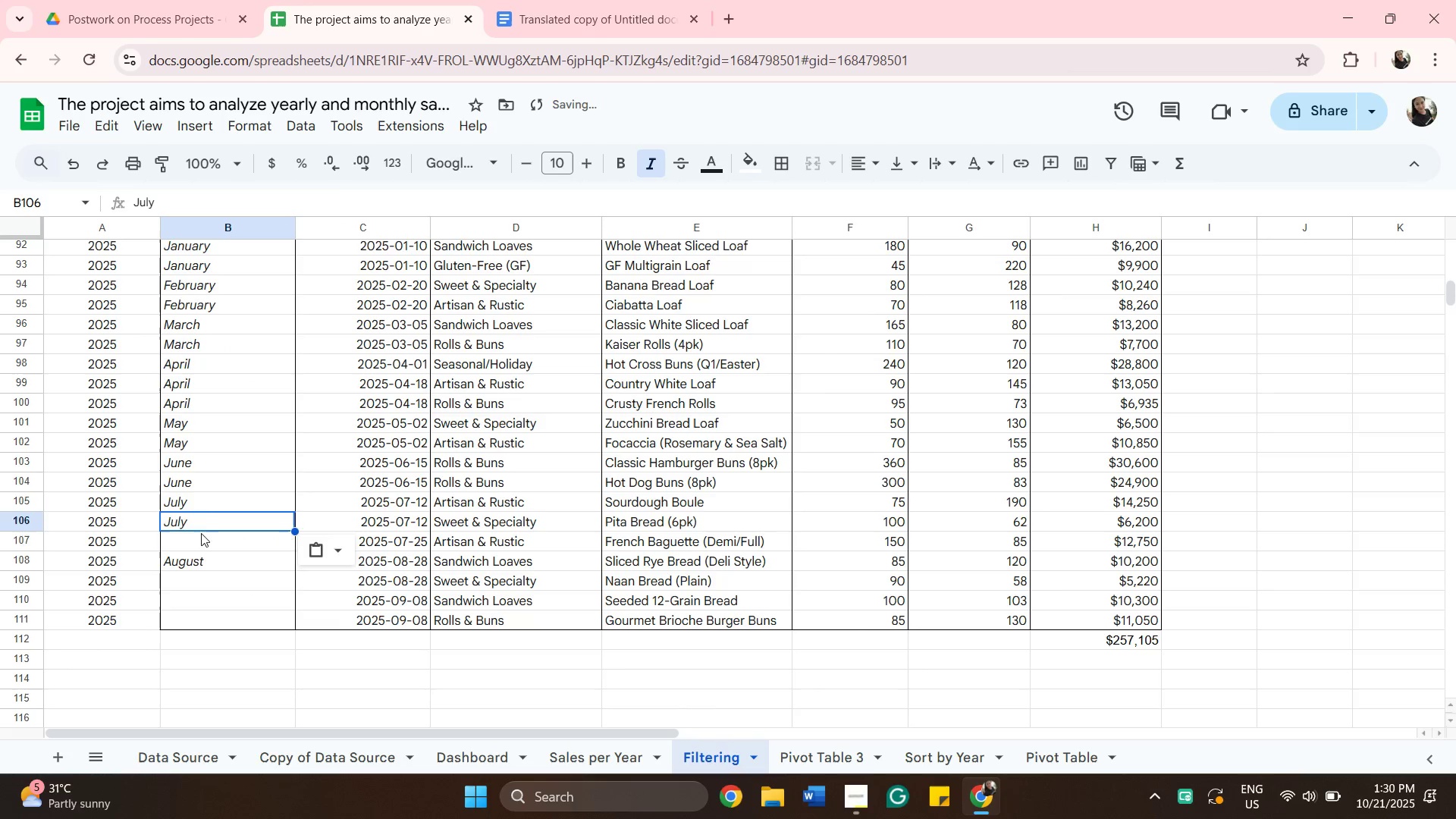 
right_click([201, 533])
 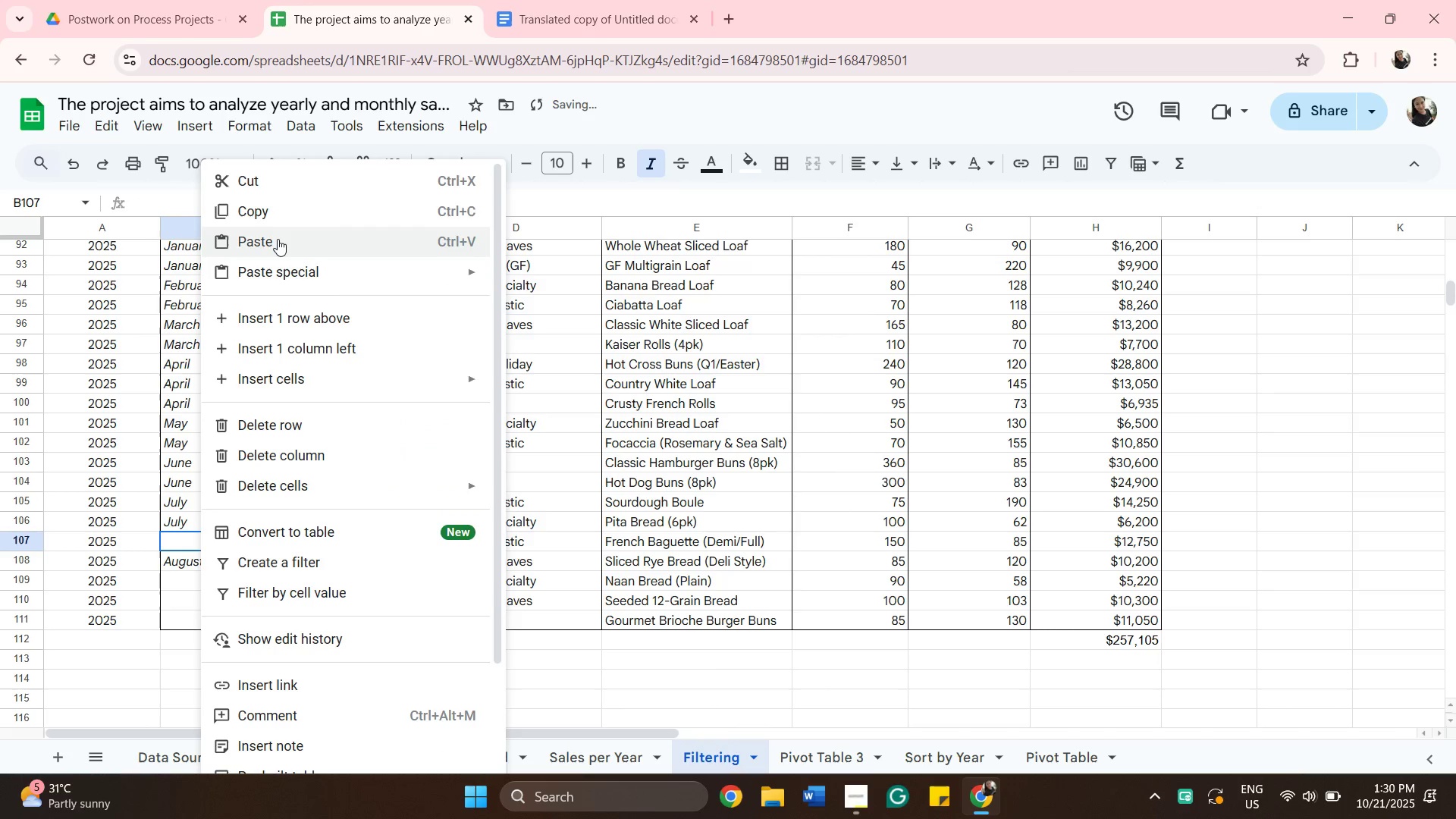 
left_click([278, 237])
 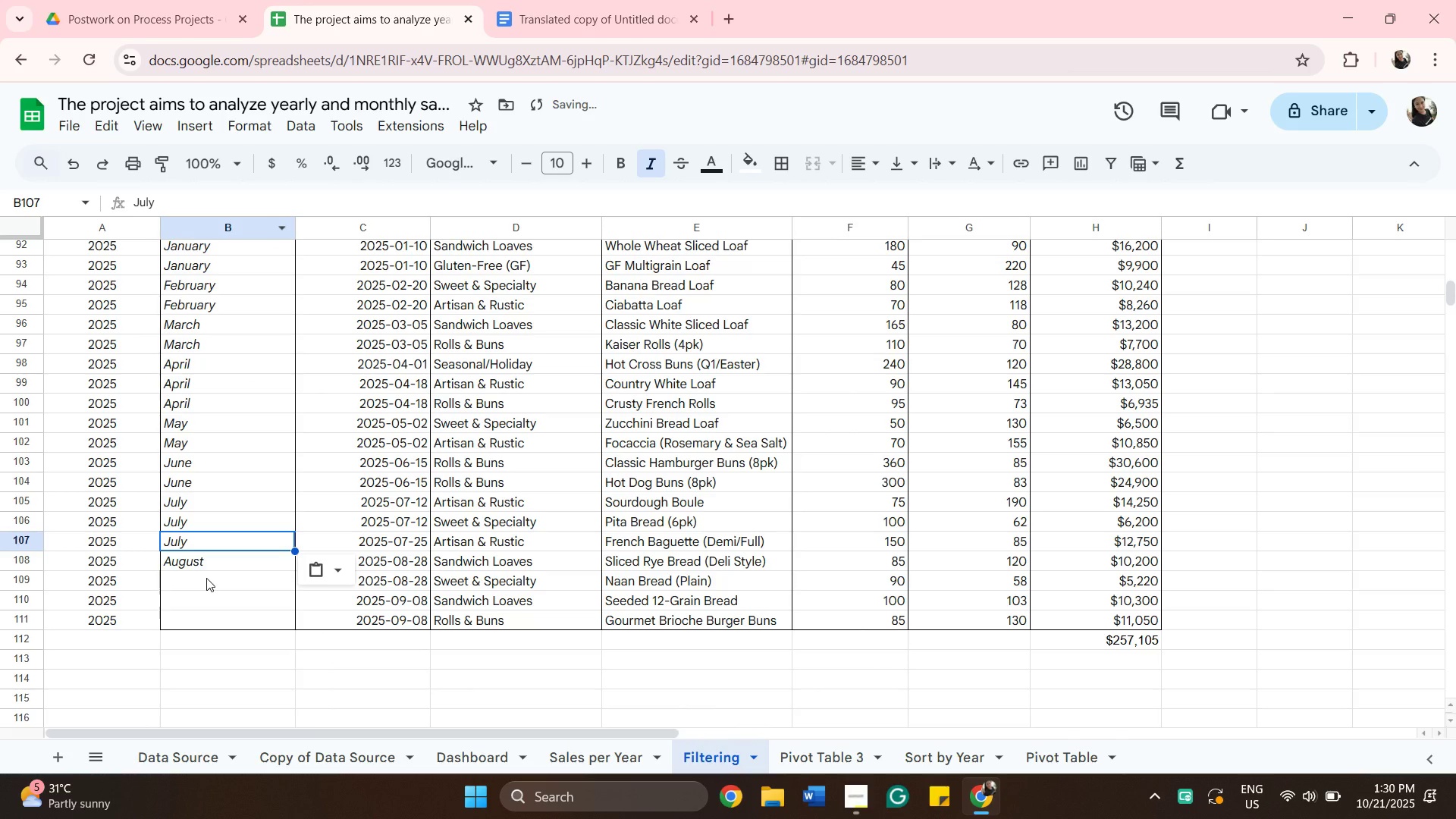 
right_click([206, 578])
 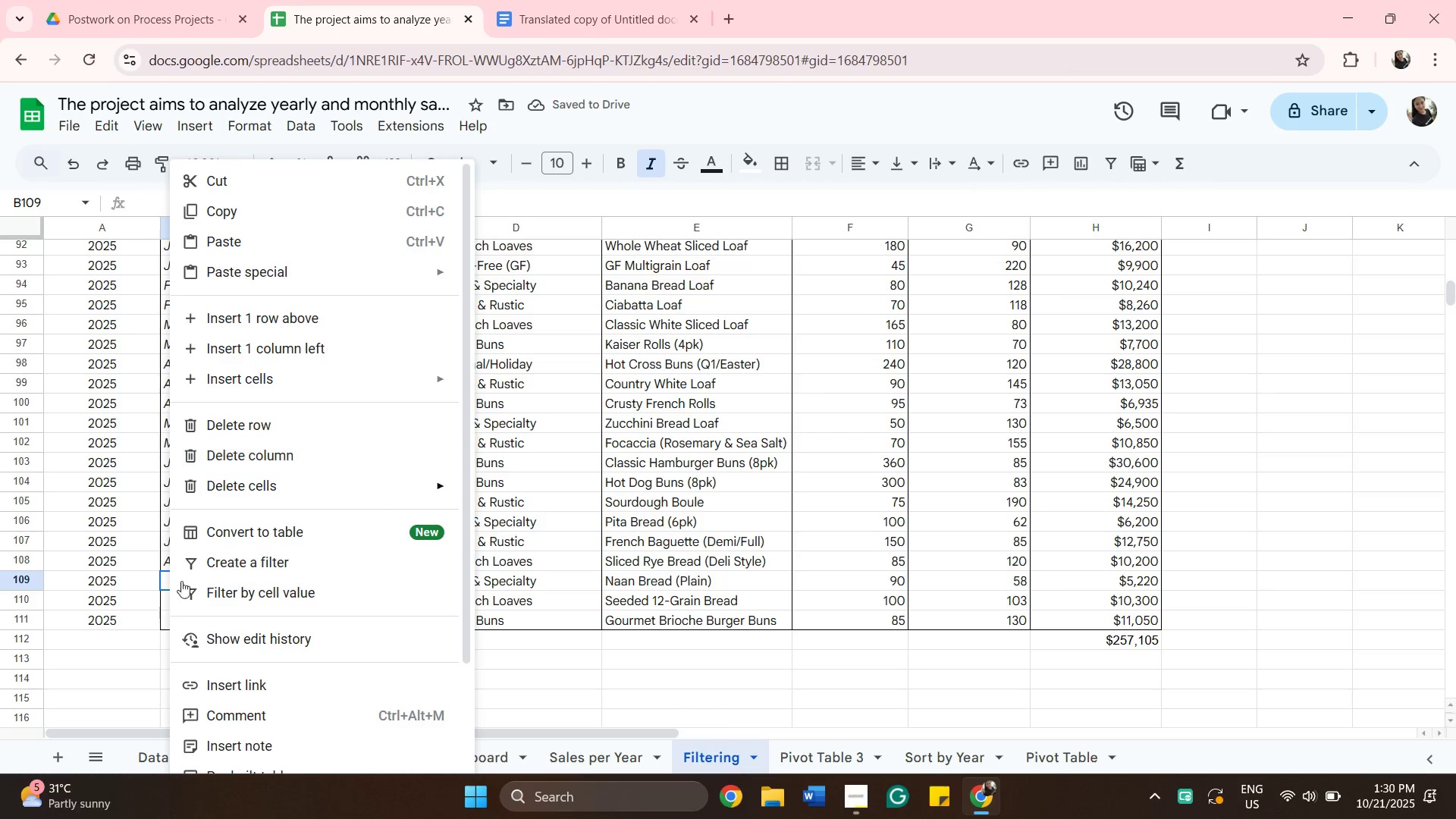 
left_click([145, 657])
 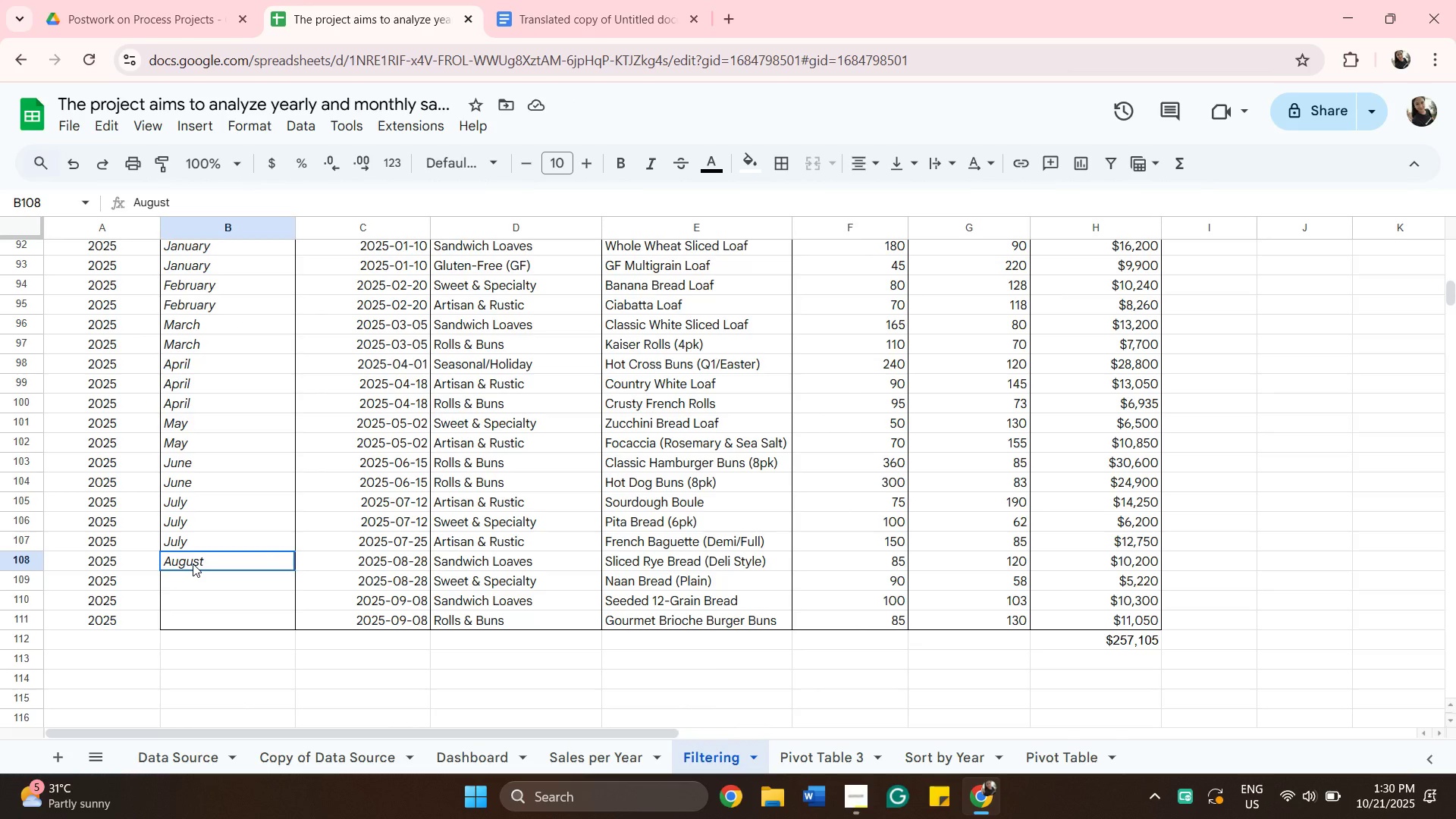 
right_click([193, 563])
 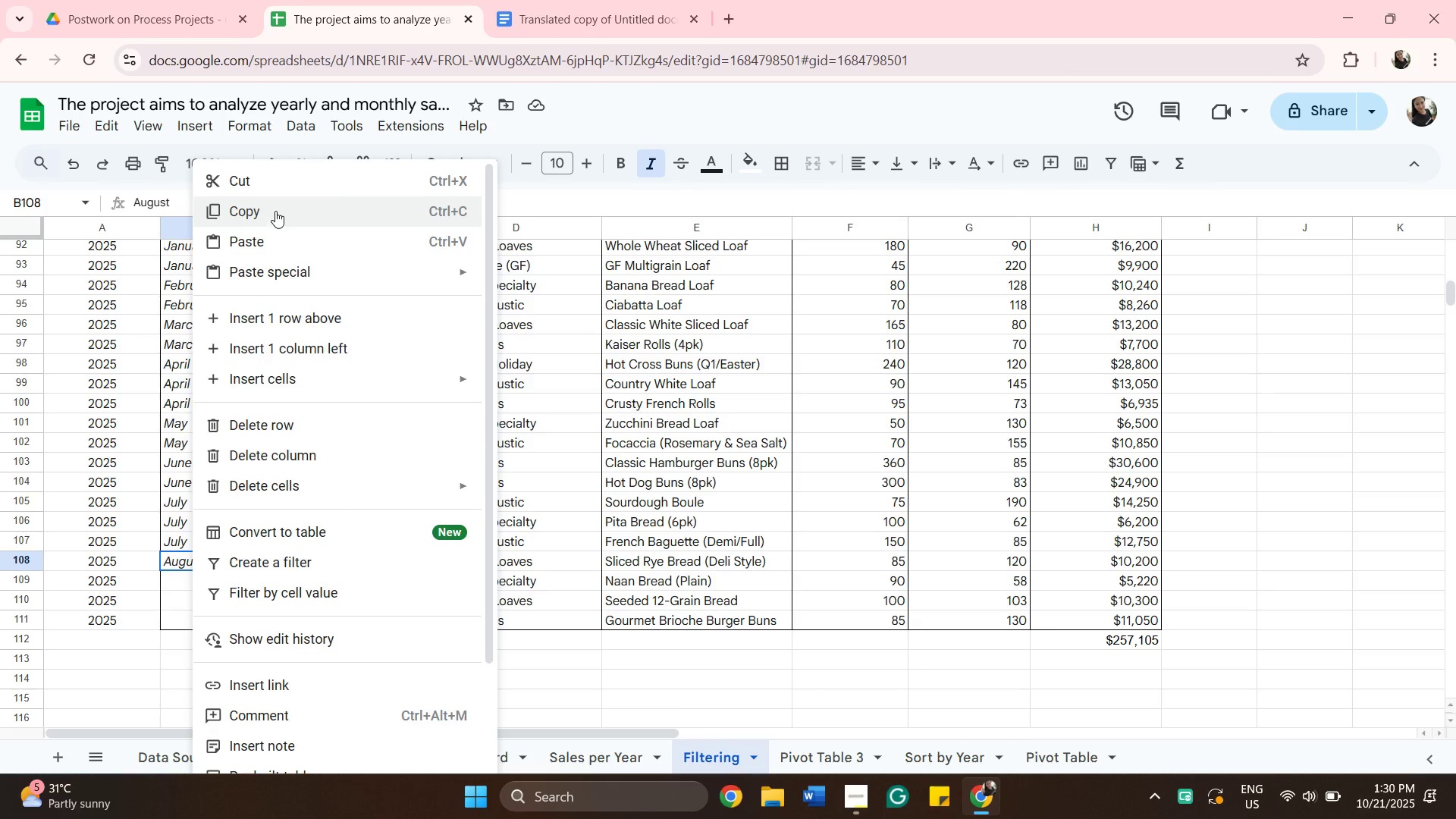 
left_click([275, 209])
 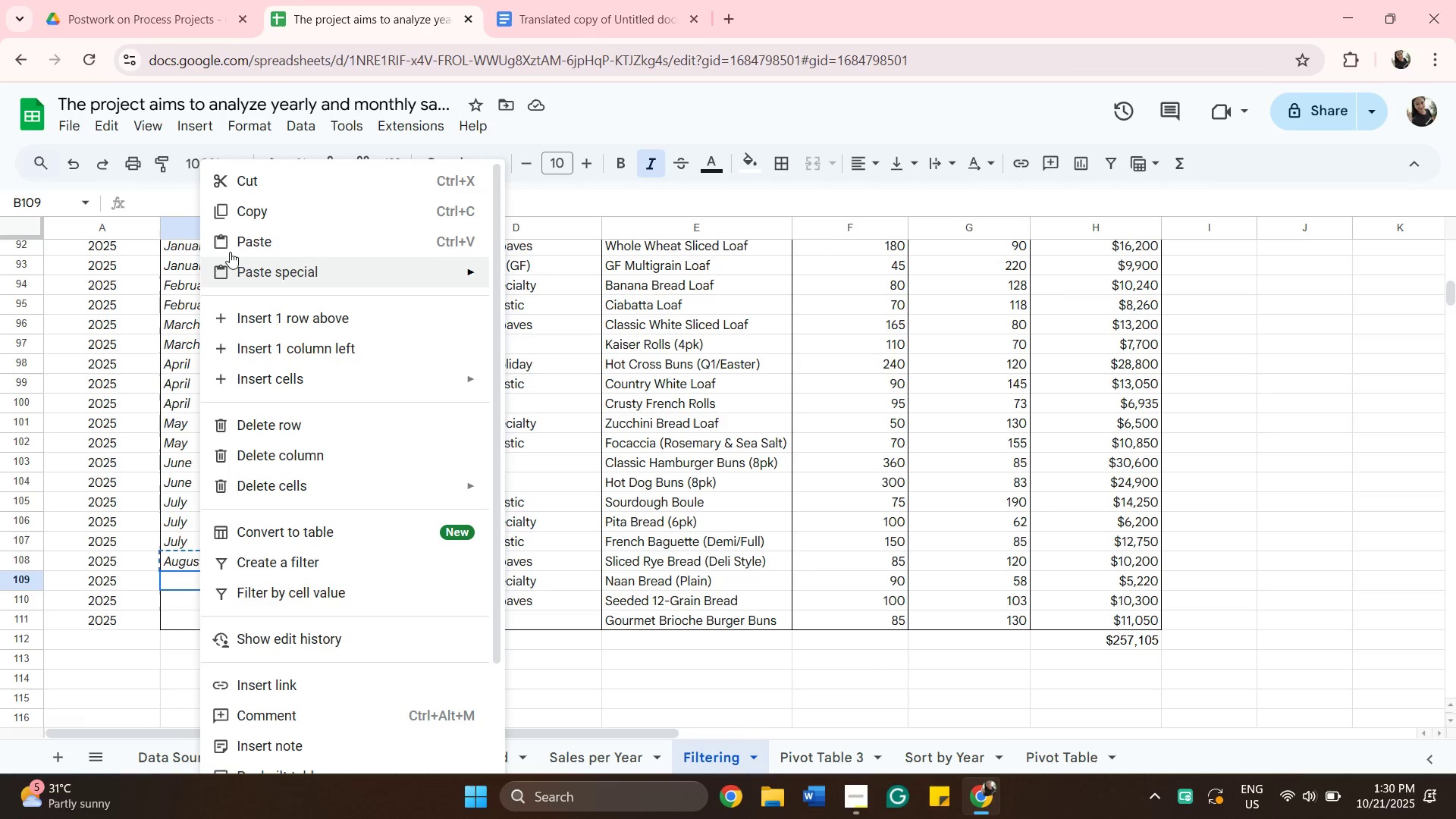 
left_click([234, 249])
 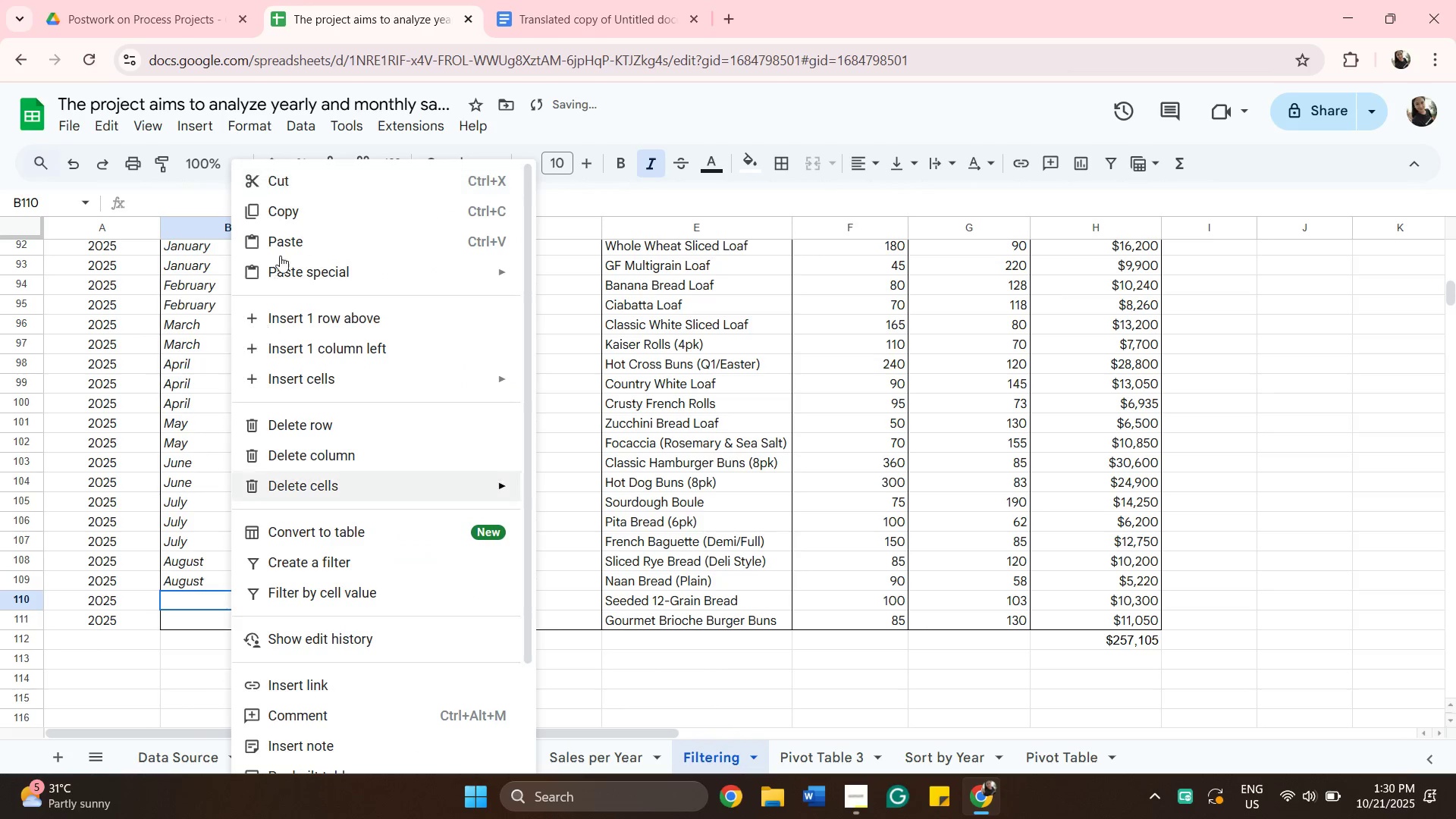 
left_click([284, 240])
 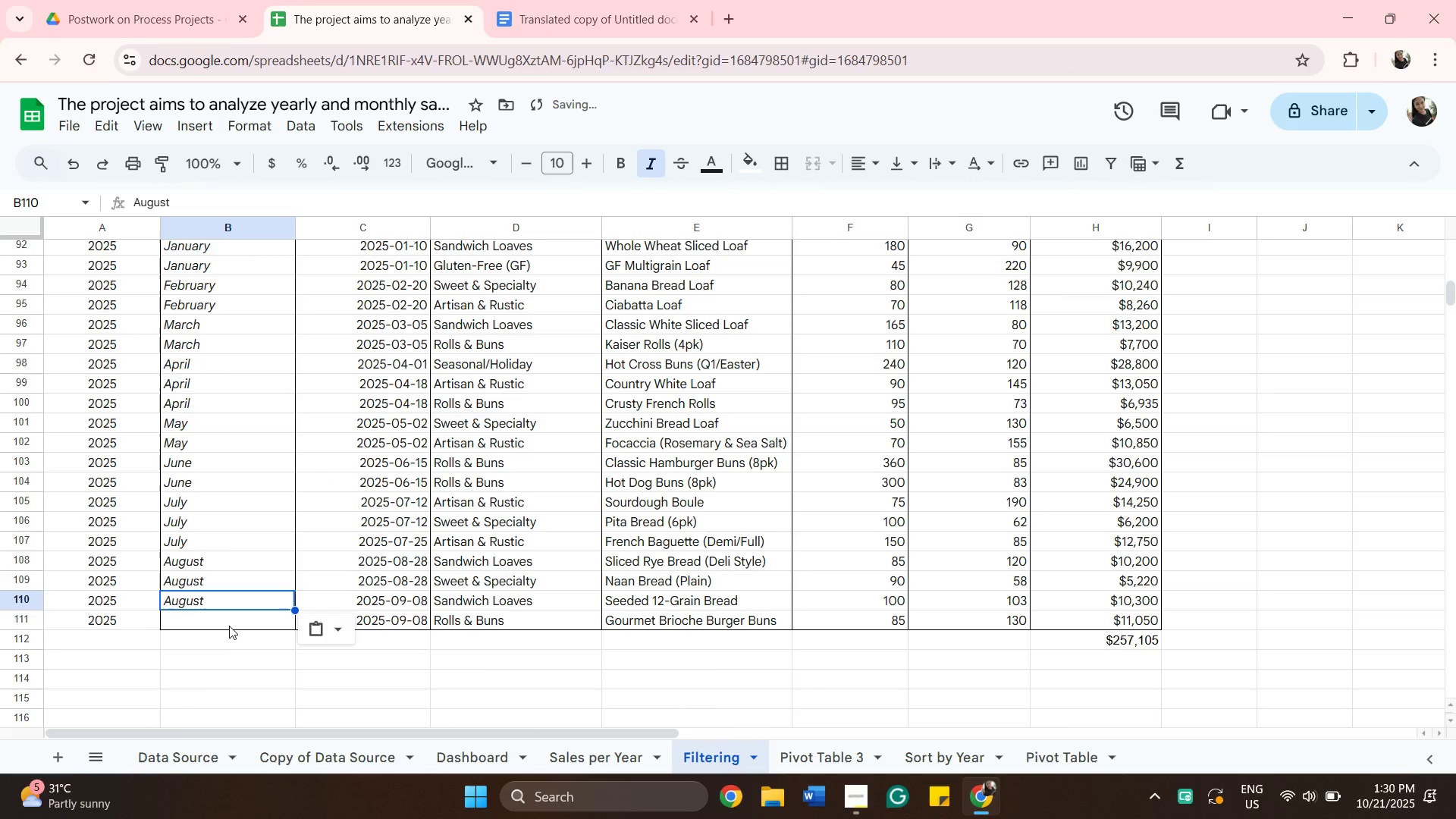 
right_click([229, 626])
 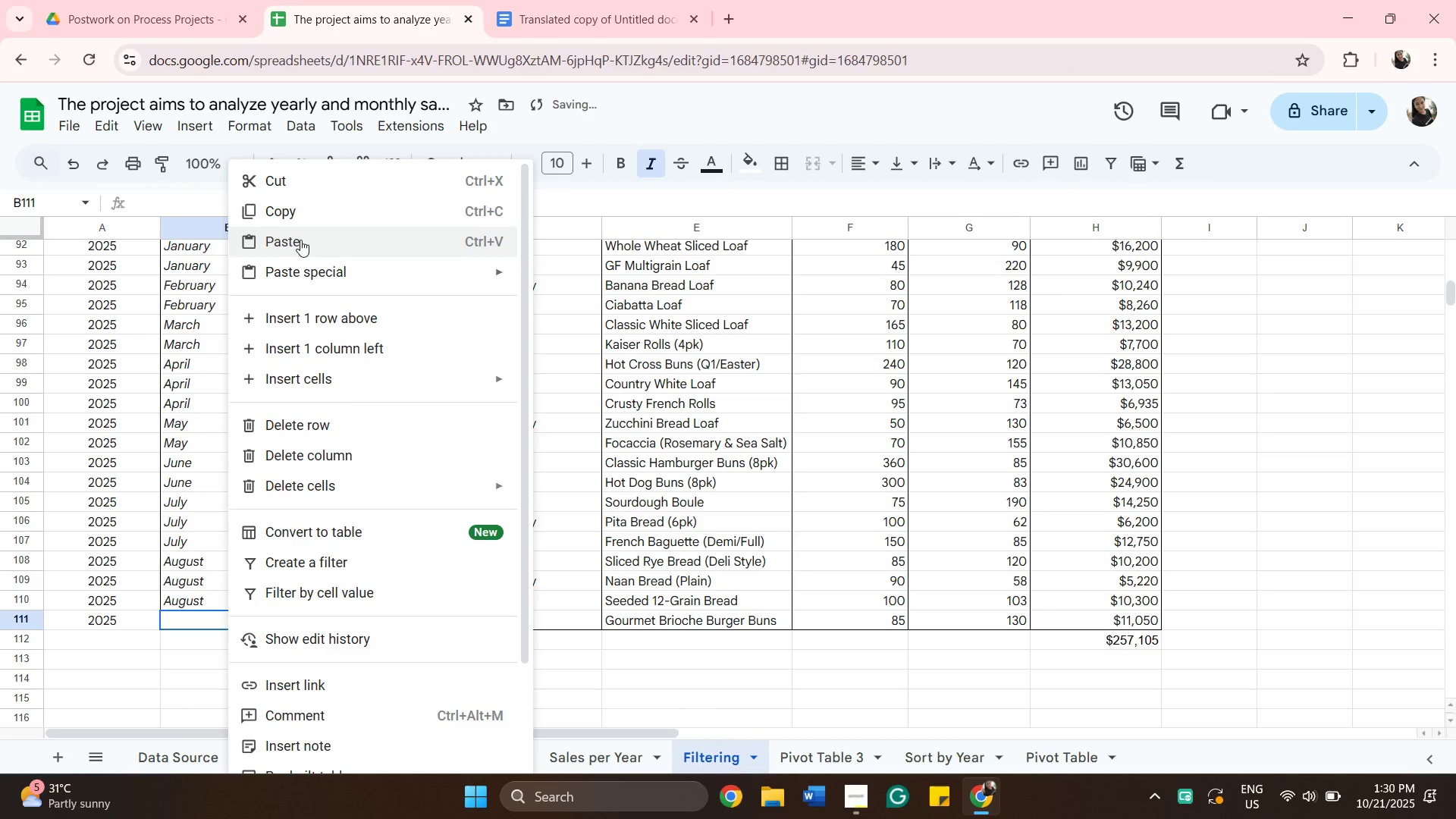 
left_click([300, 240])
 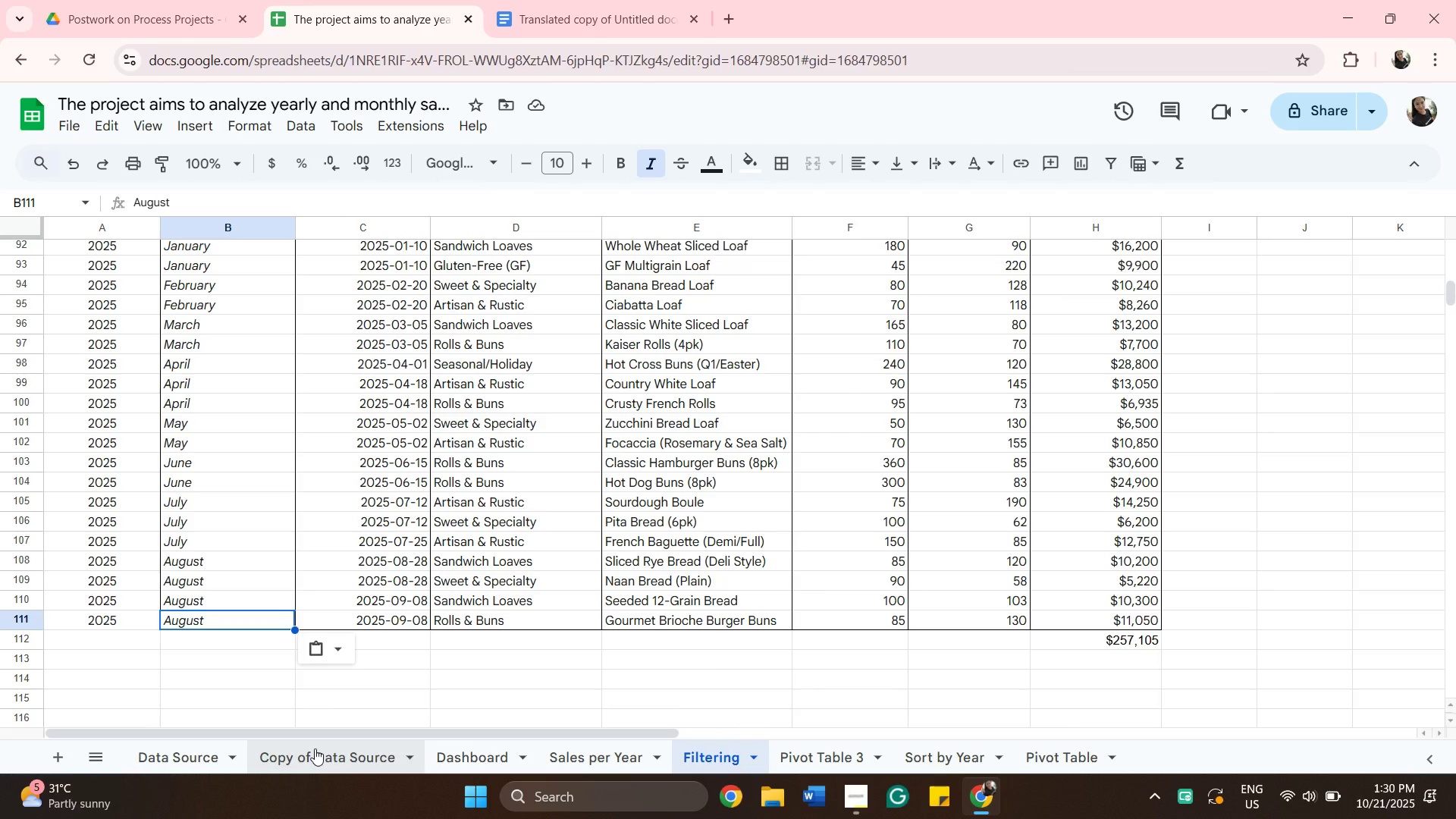 
wait(15.38)
 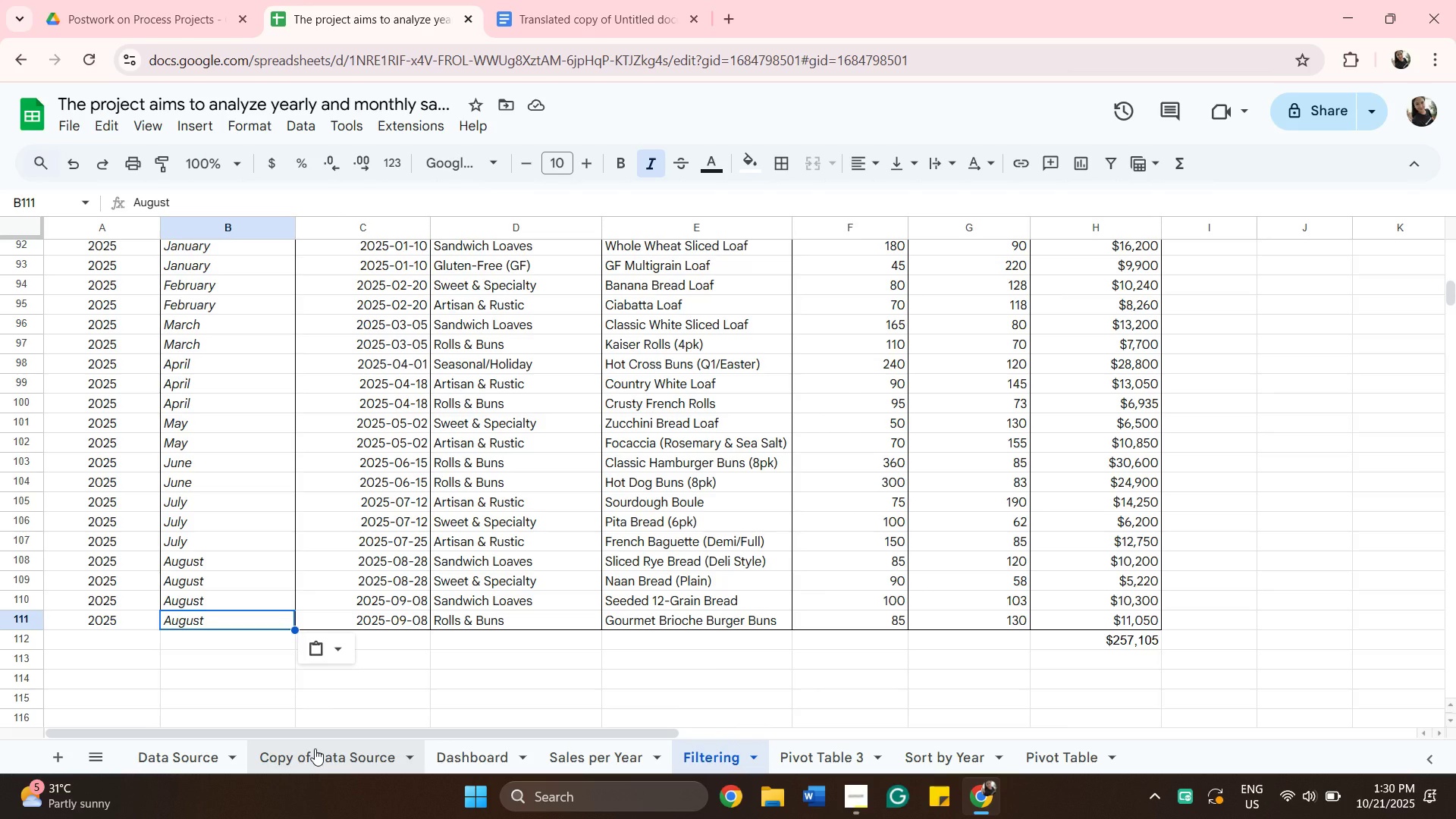 
scroll: coordinate [710, 579], scroll_direction: up, amount: 20.0
 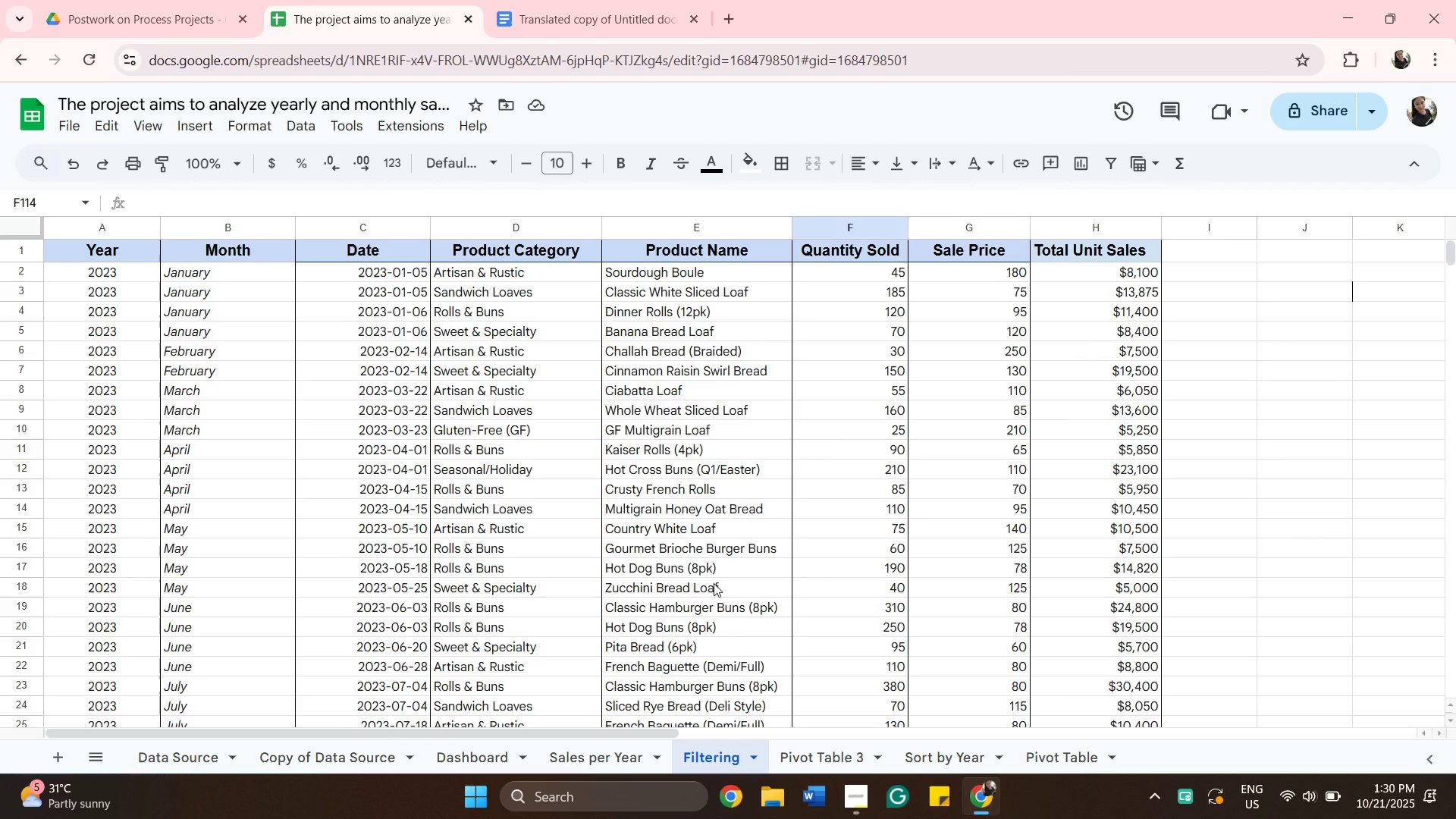 
scroll: coordinate [712, 582], scroll_direction: down, amount: 3.0
 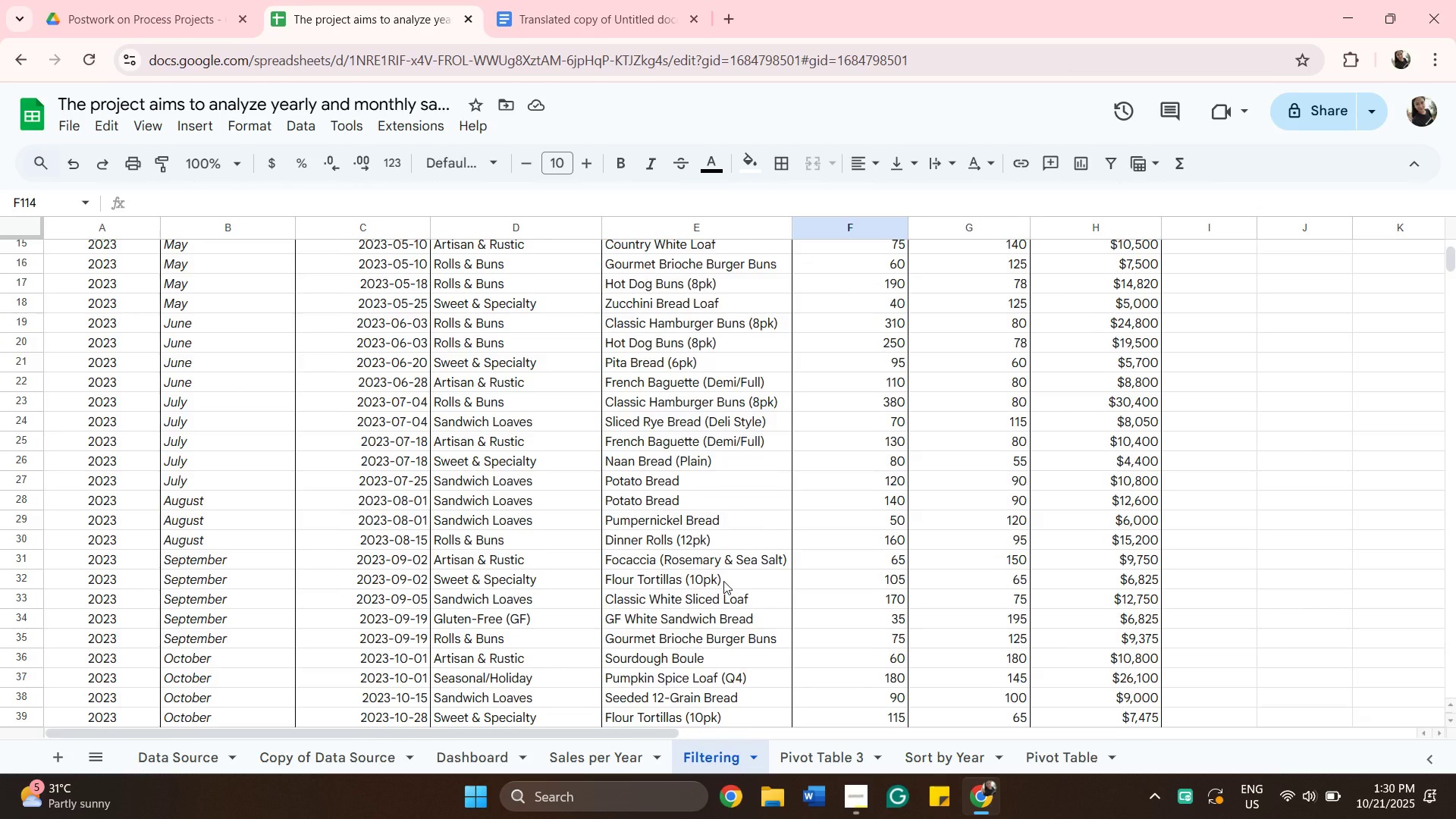 
scroll: coordinate [723, 581], scroll_direction: up, amount: 5.0
 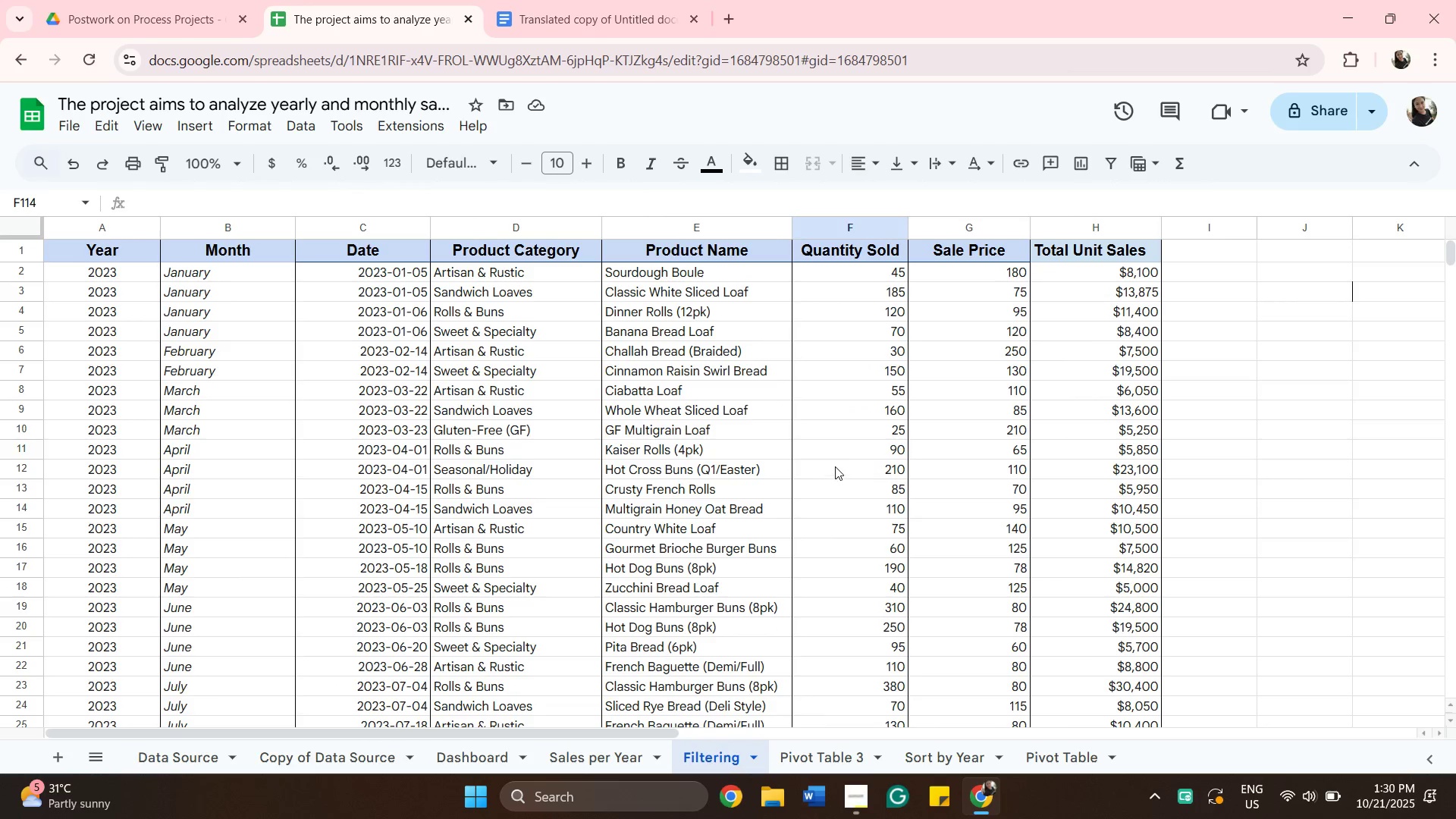 
scroll: coordinate [837, 467], scroll_direction: down, amount: 1.0
 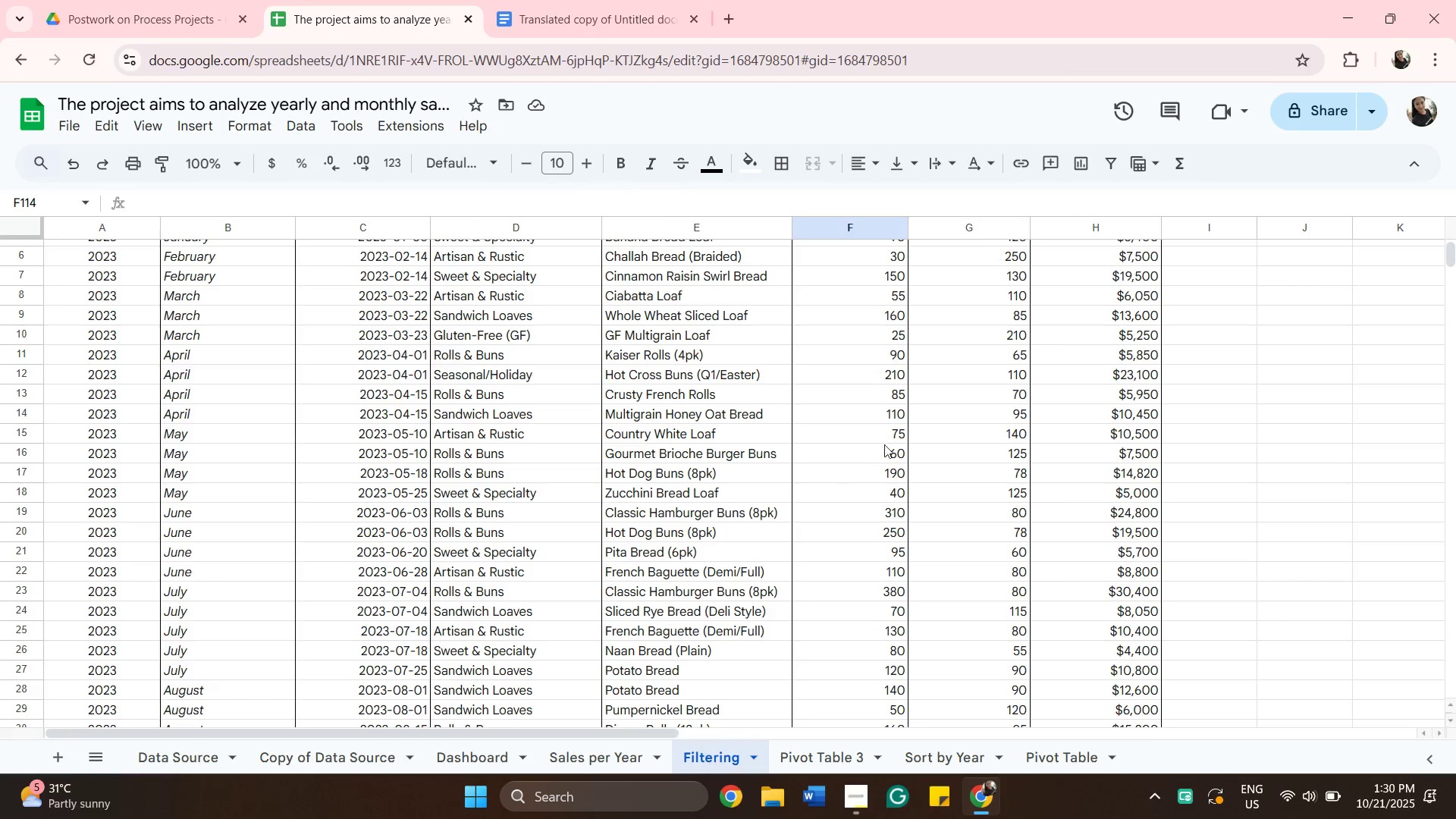 
scroll: coordinate [891, 431], scroll_direction: up, amount: 4.0
 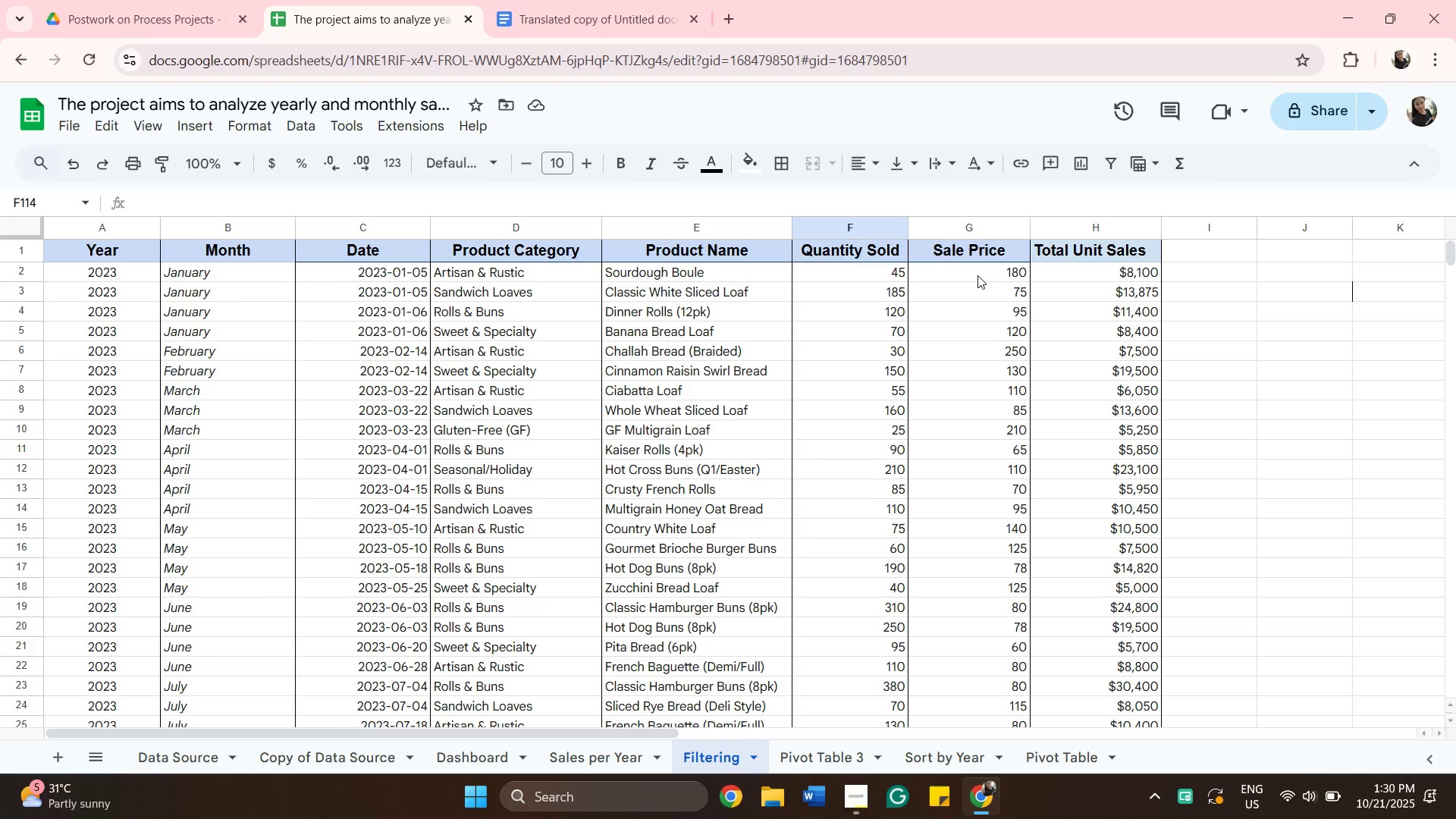 
left_click([978, 275])
 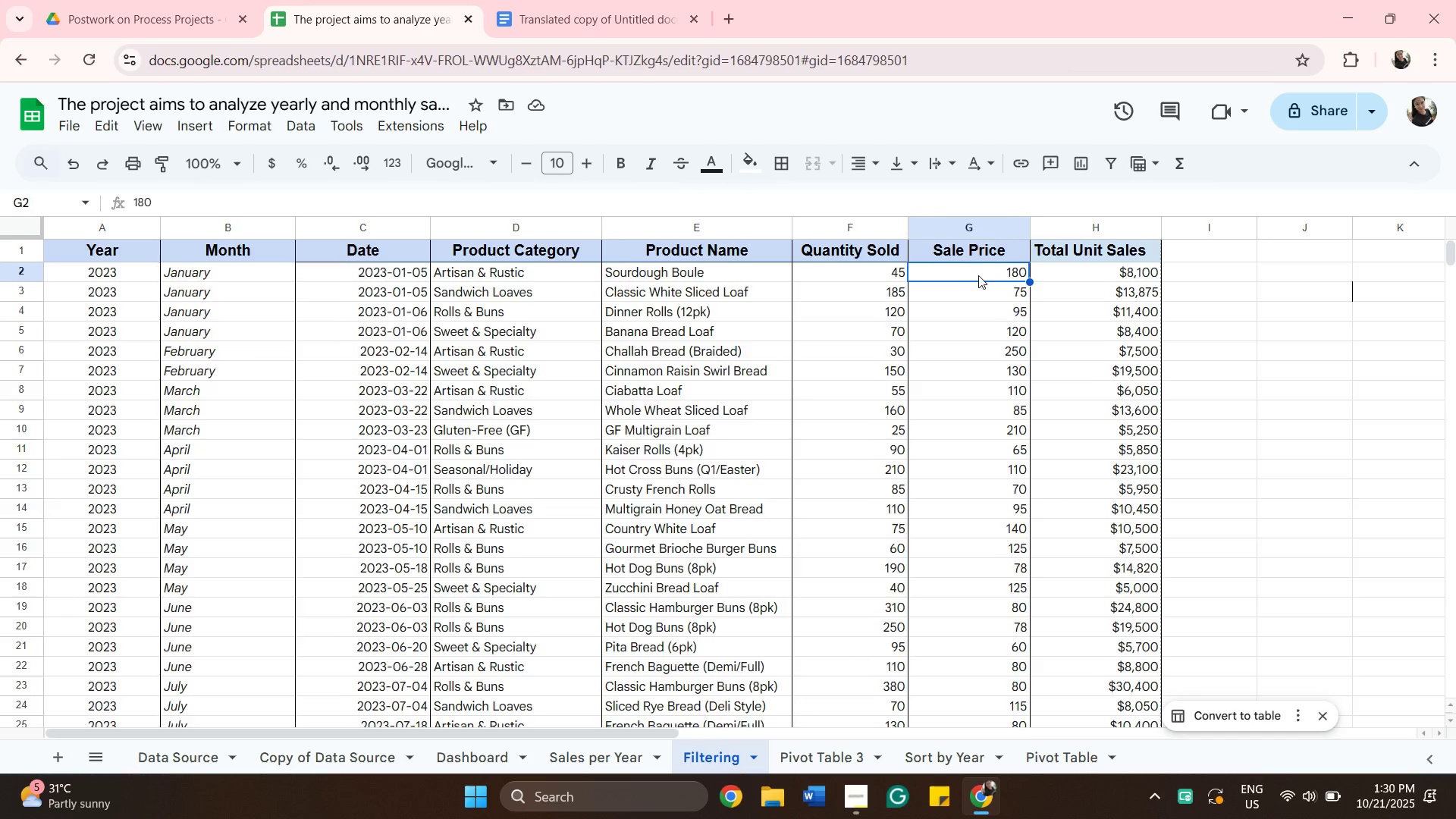 
scroll: coordinate [983, 413], scroll_direction: down, amount: 22.0
 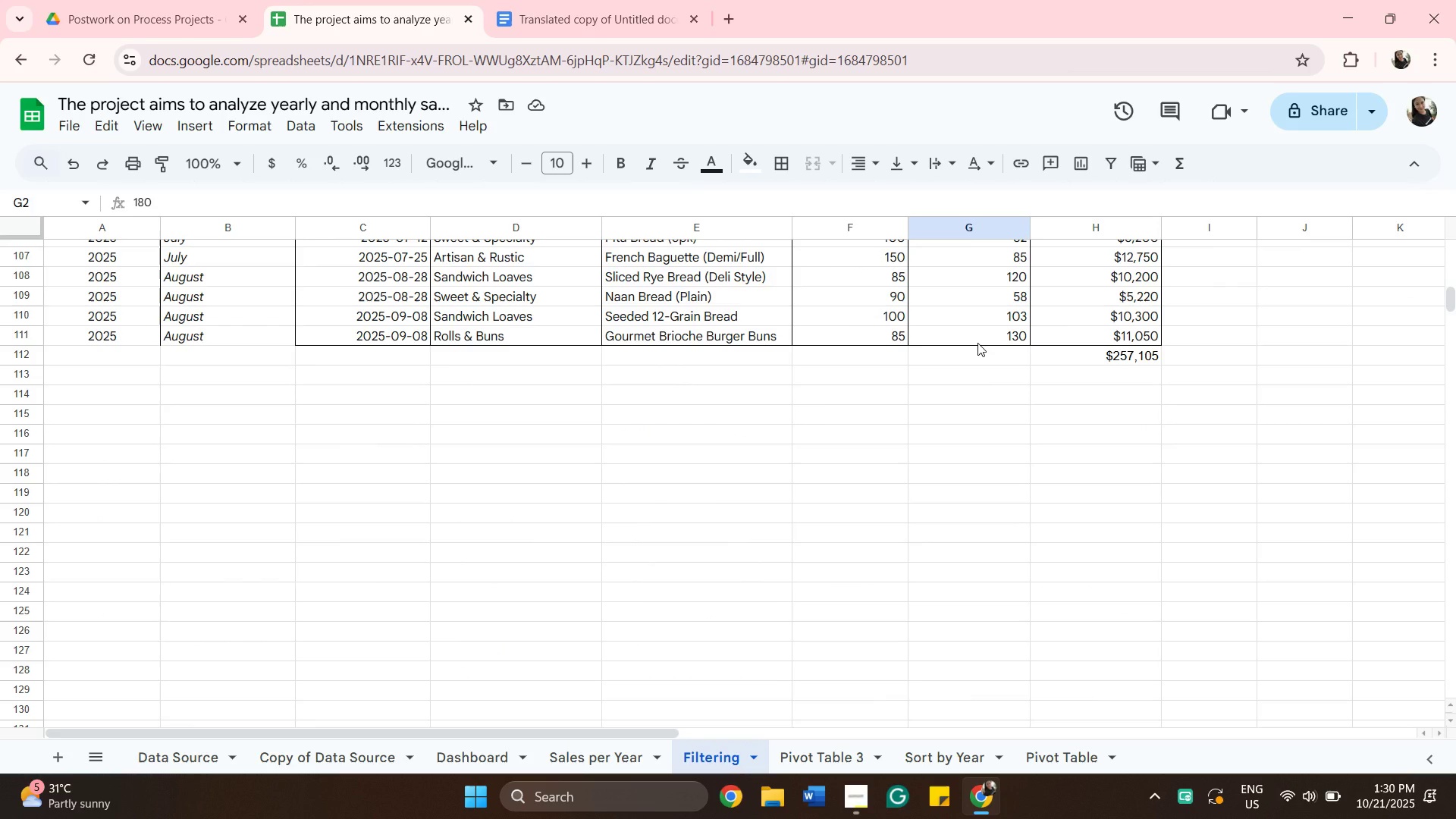 
hold_key(key=ShiftLeft, duration=0.64)
left_click_drag(start_coordinate=[977, 343], to_coordinate=[1163, 157])
 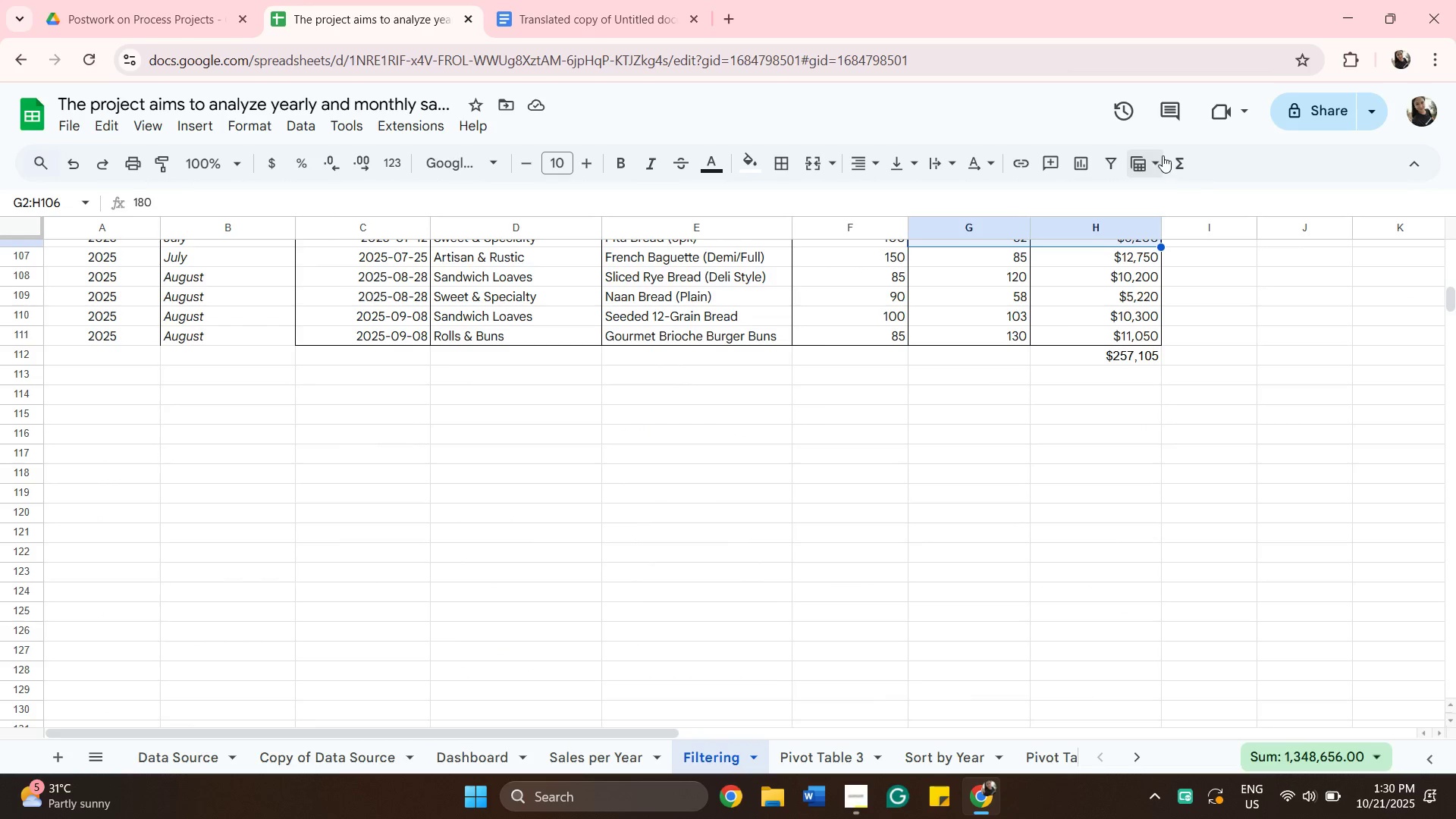 
scroll: coordinate [513, 139], scroll_direction: up, amount: 19.0
 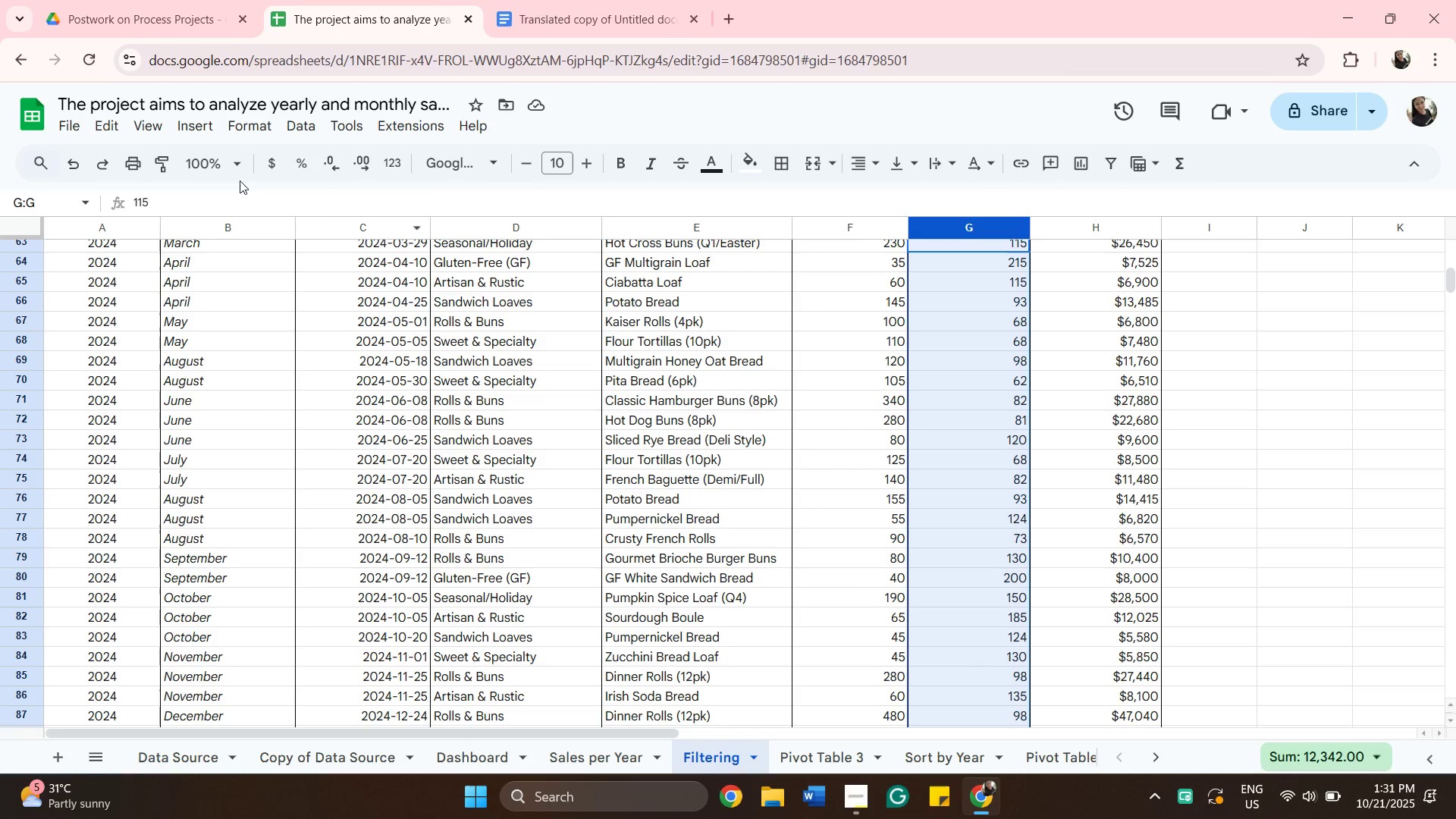 
left_click([276, 161])
 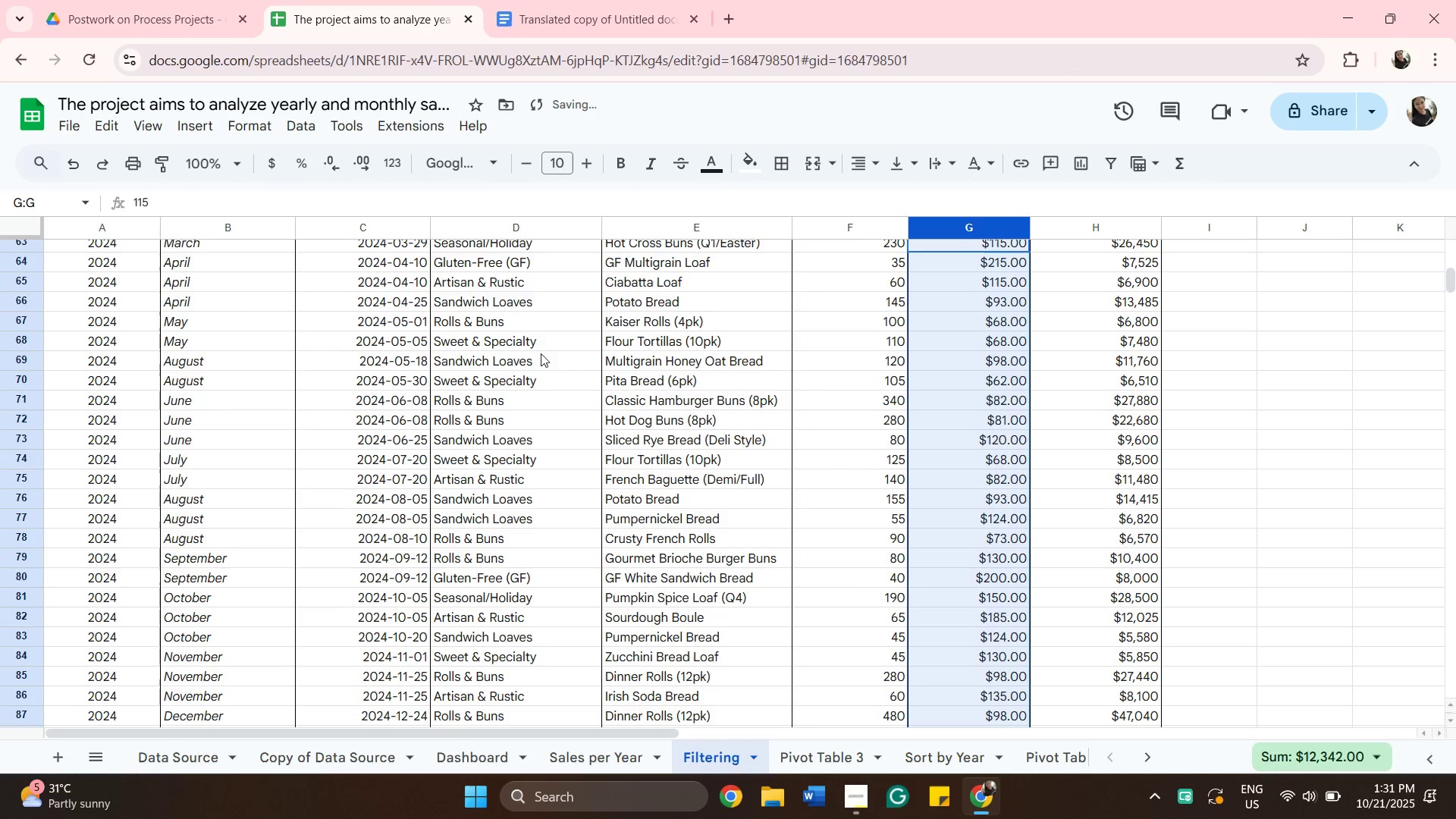 
scroll: coordinate [612, 328], scroll_direction: down, amount: 7.0
 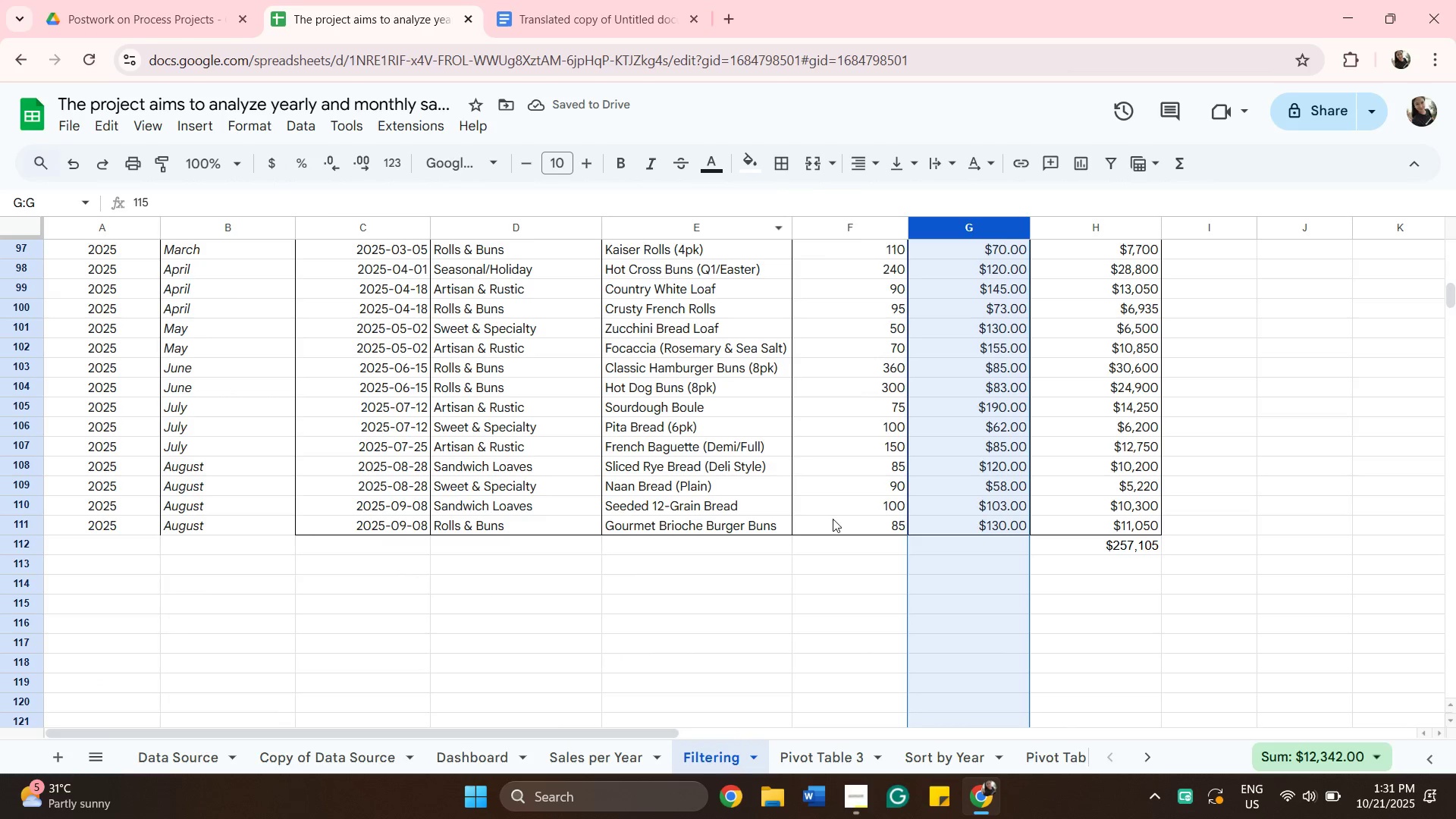 
left_click([823, 581])
 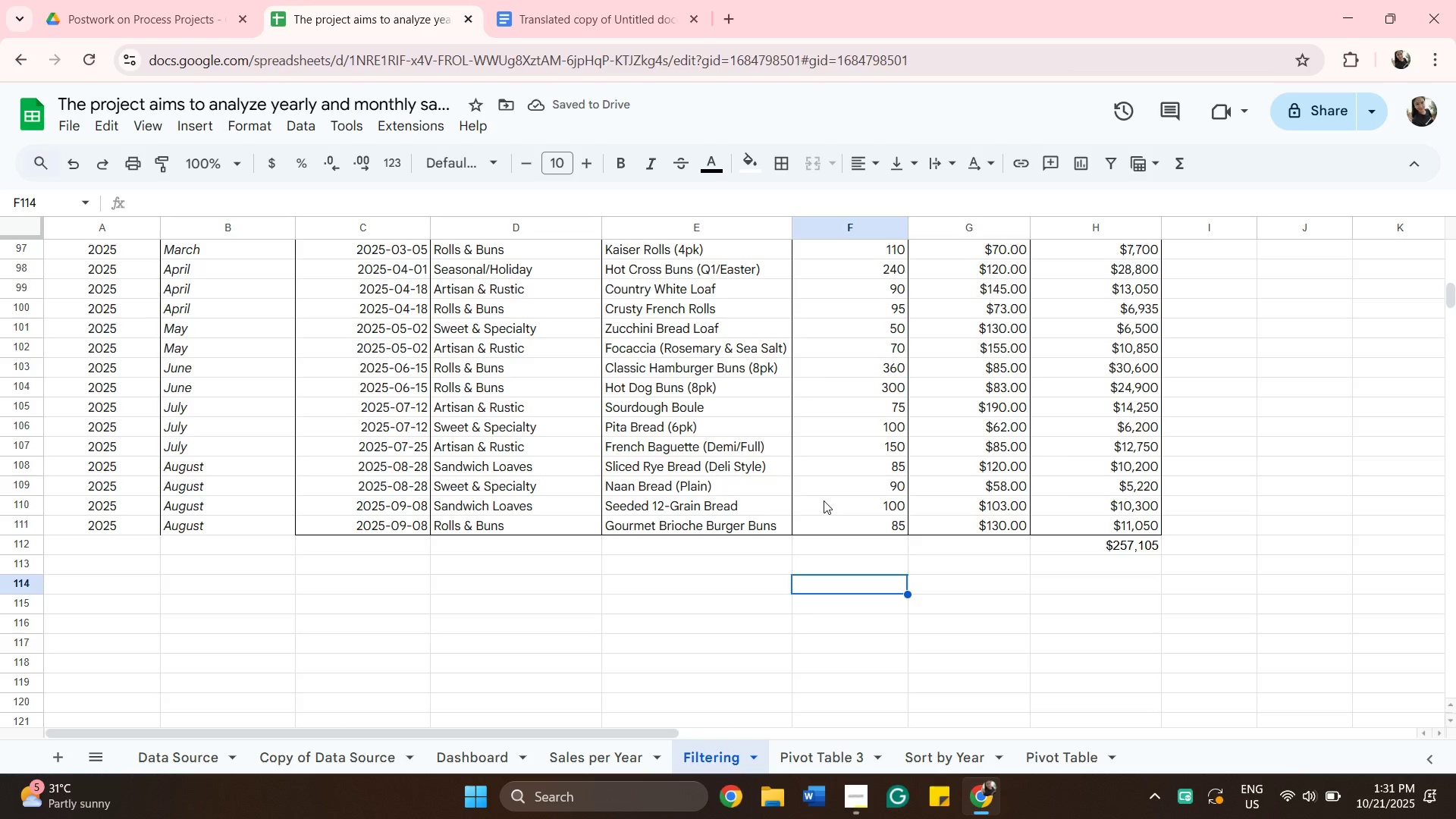 
scroll: coordinate [830, 472], scroll_direction: up, amount: 21.0
 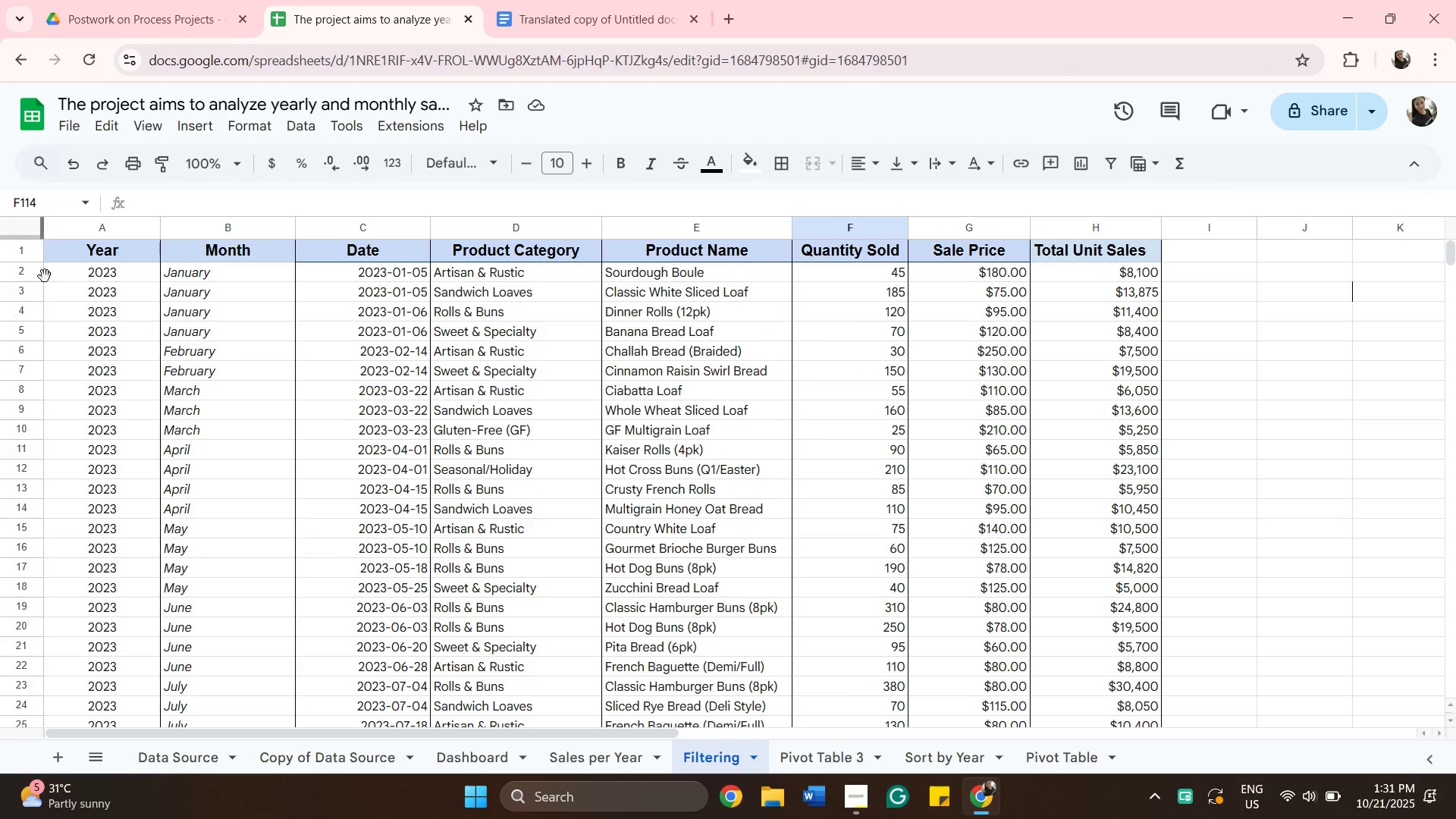 
left_click_drag(start_coordinate=[100, 246], to_coordinate=[107, 252])
 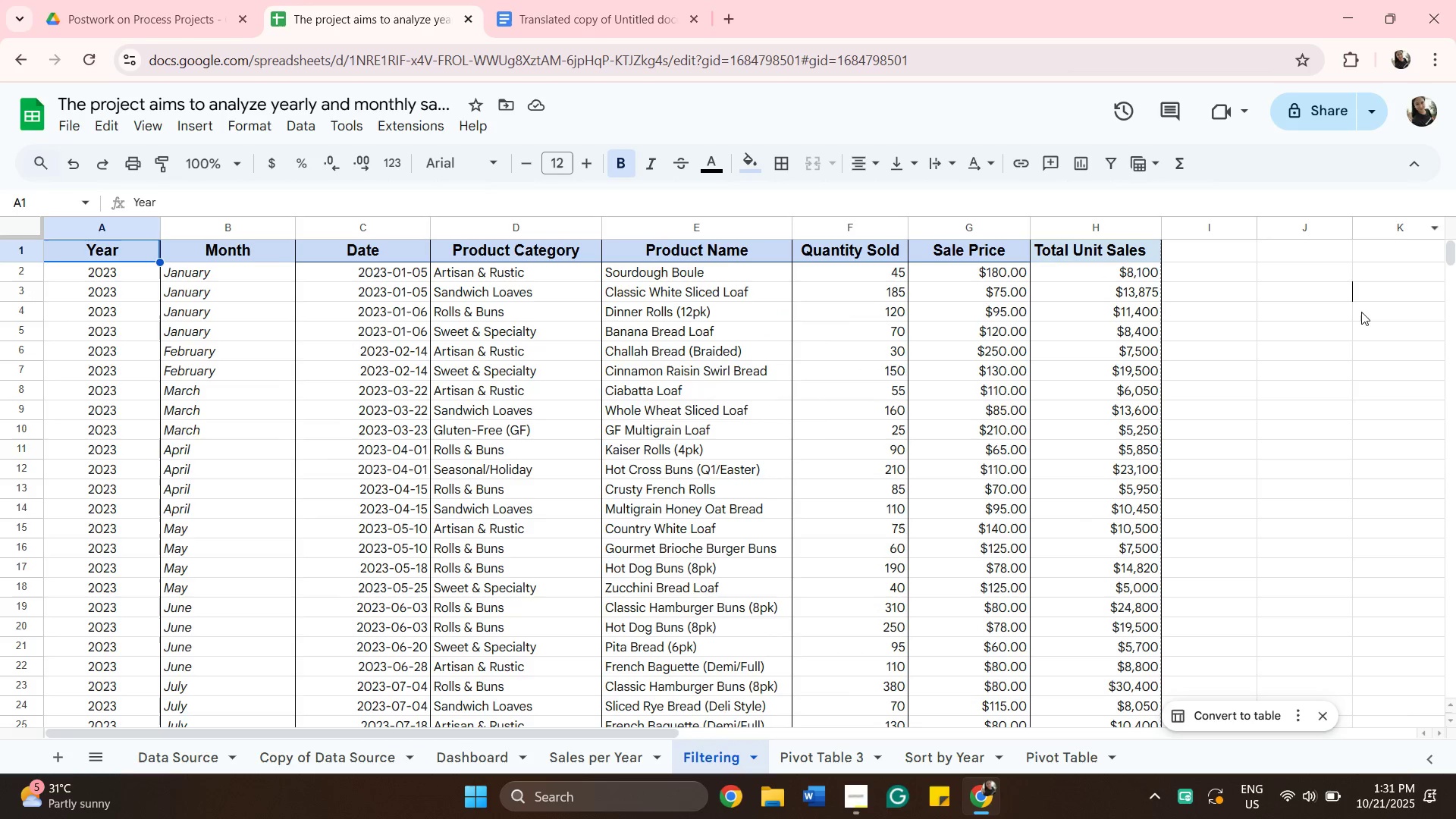 
scroll: coordinate [1353, 322], scroll_direction: down, amount: 11.0
 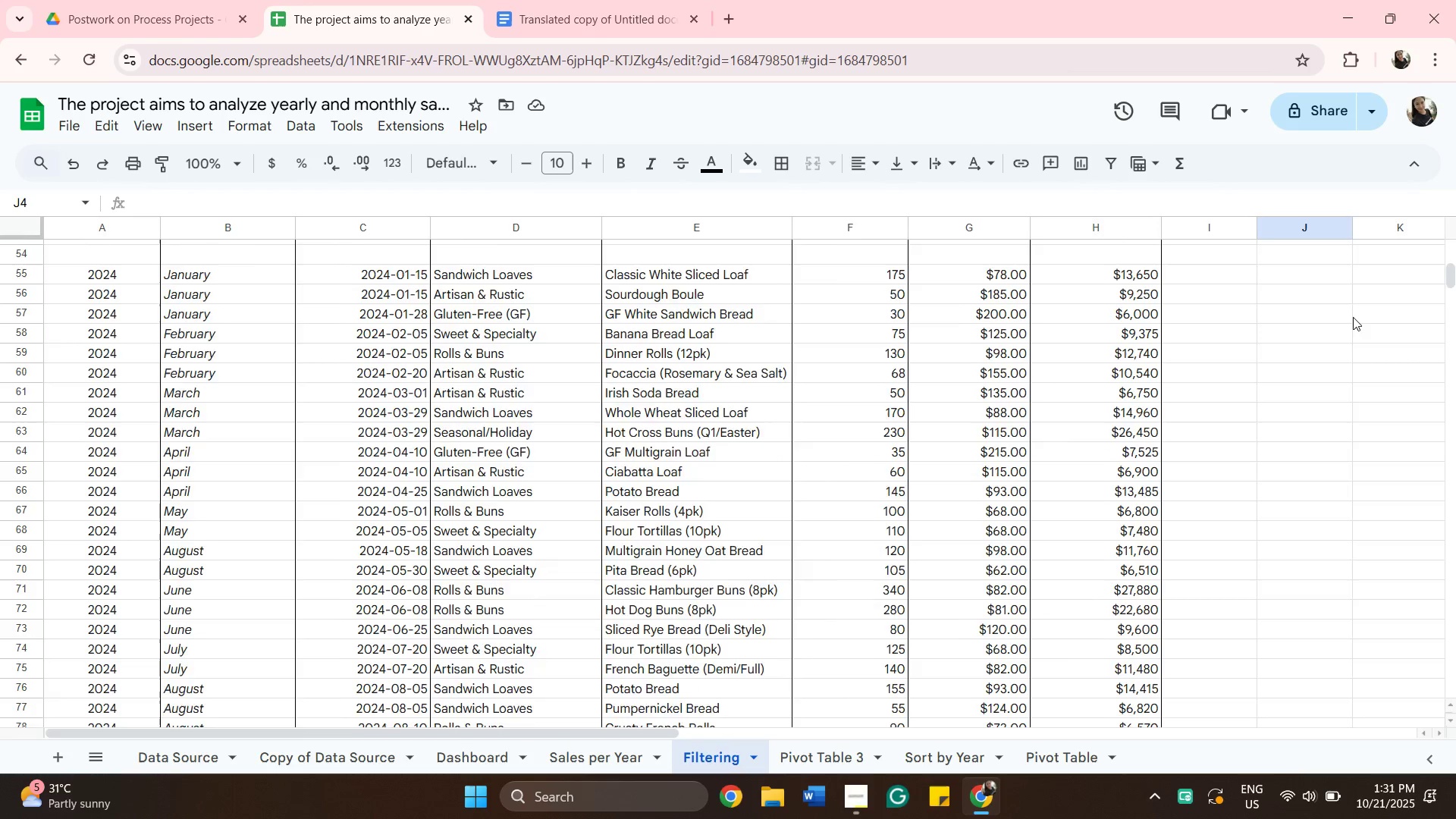 
scroll: coordinate [1353, 317], scroll_direction: up, amount: 2.0
 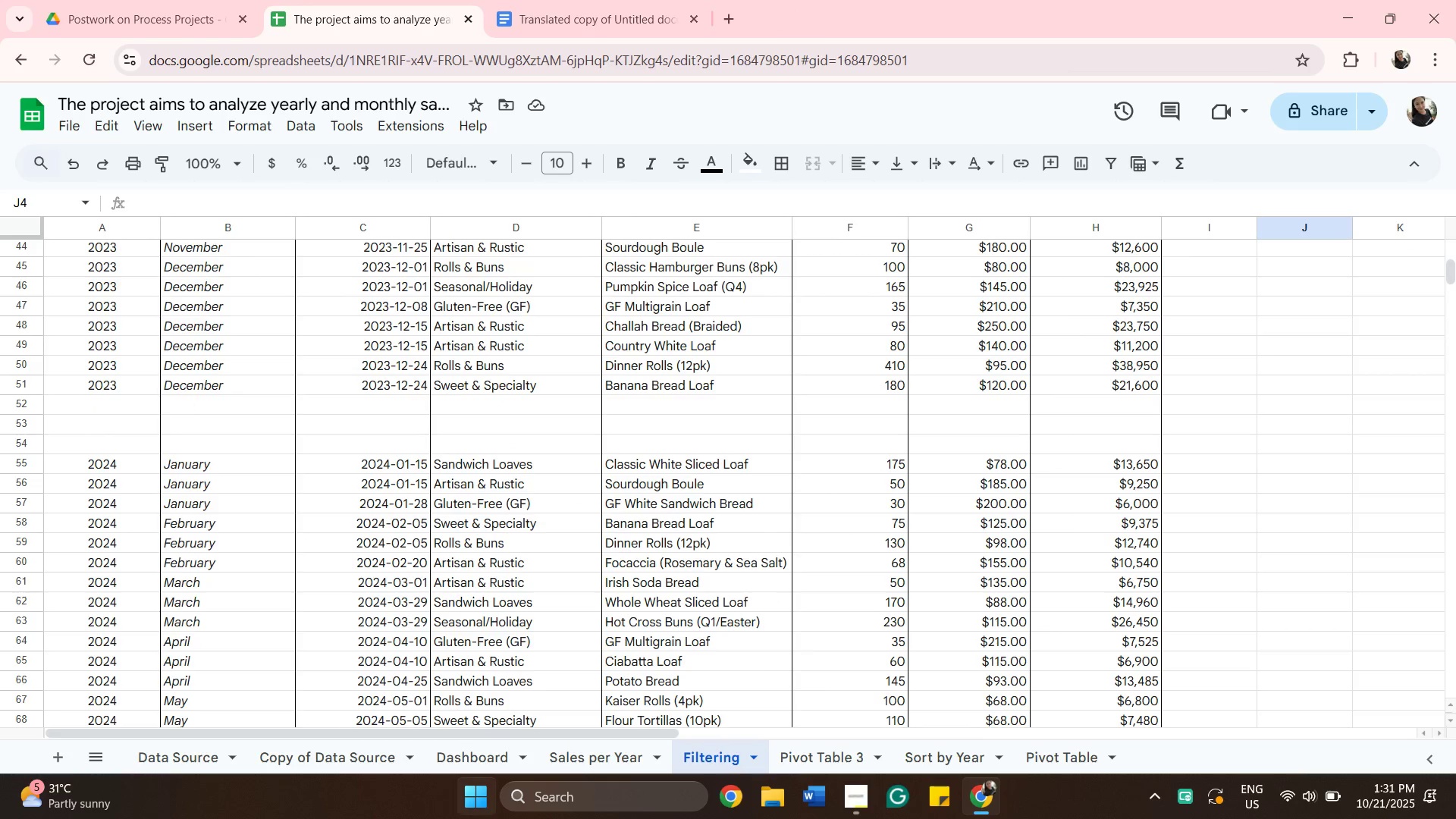 
mouse_move([843, 733])
 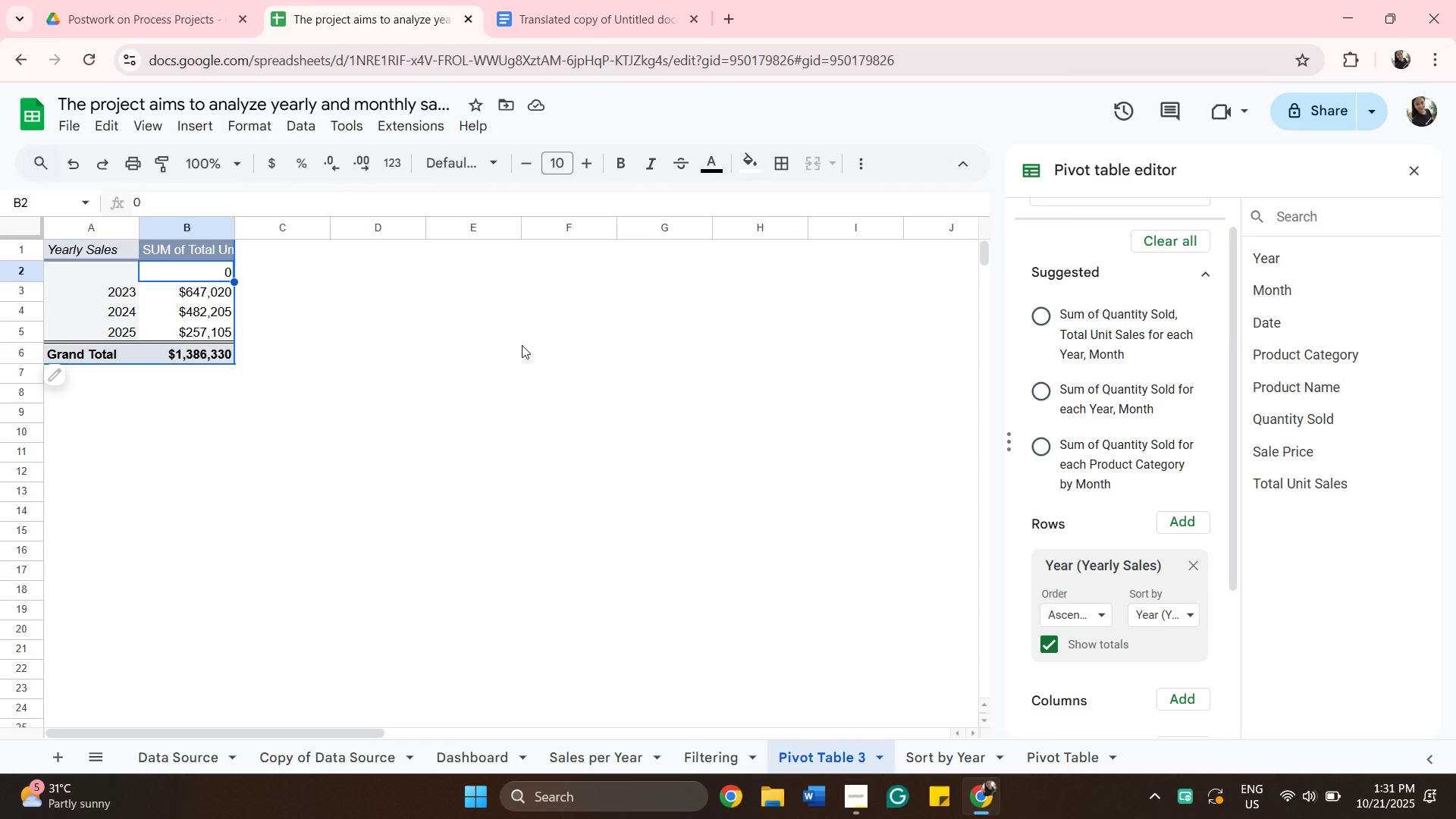 
wait(18.6)
 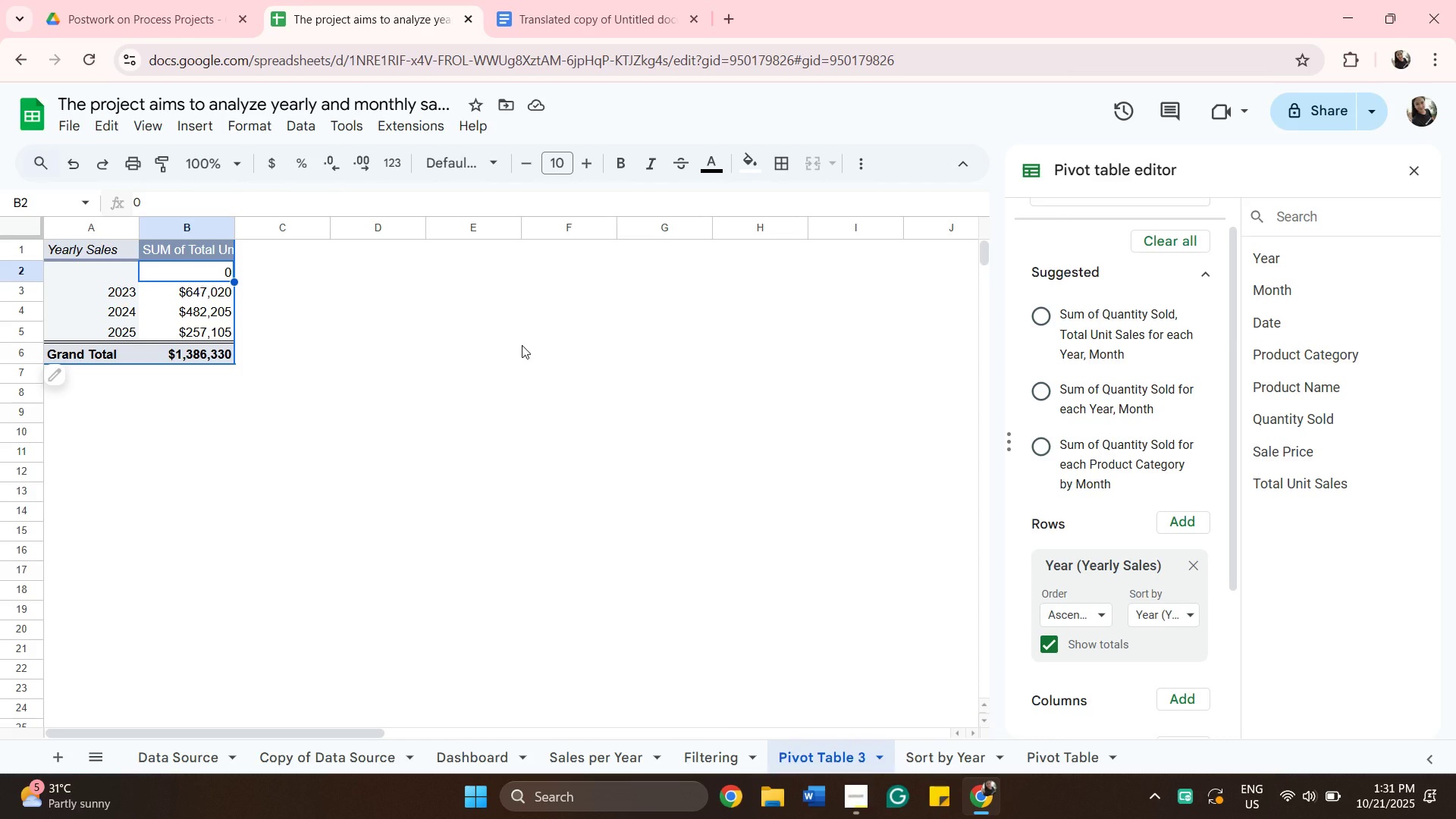 
left_click([193, 118])
 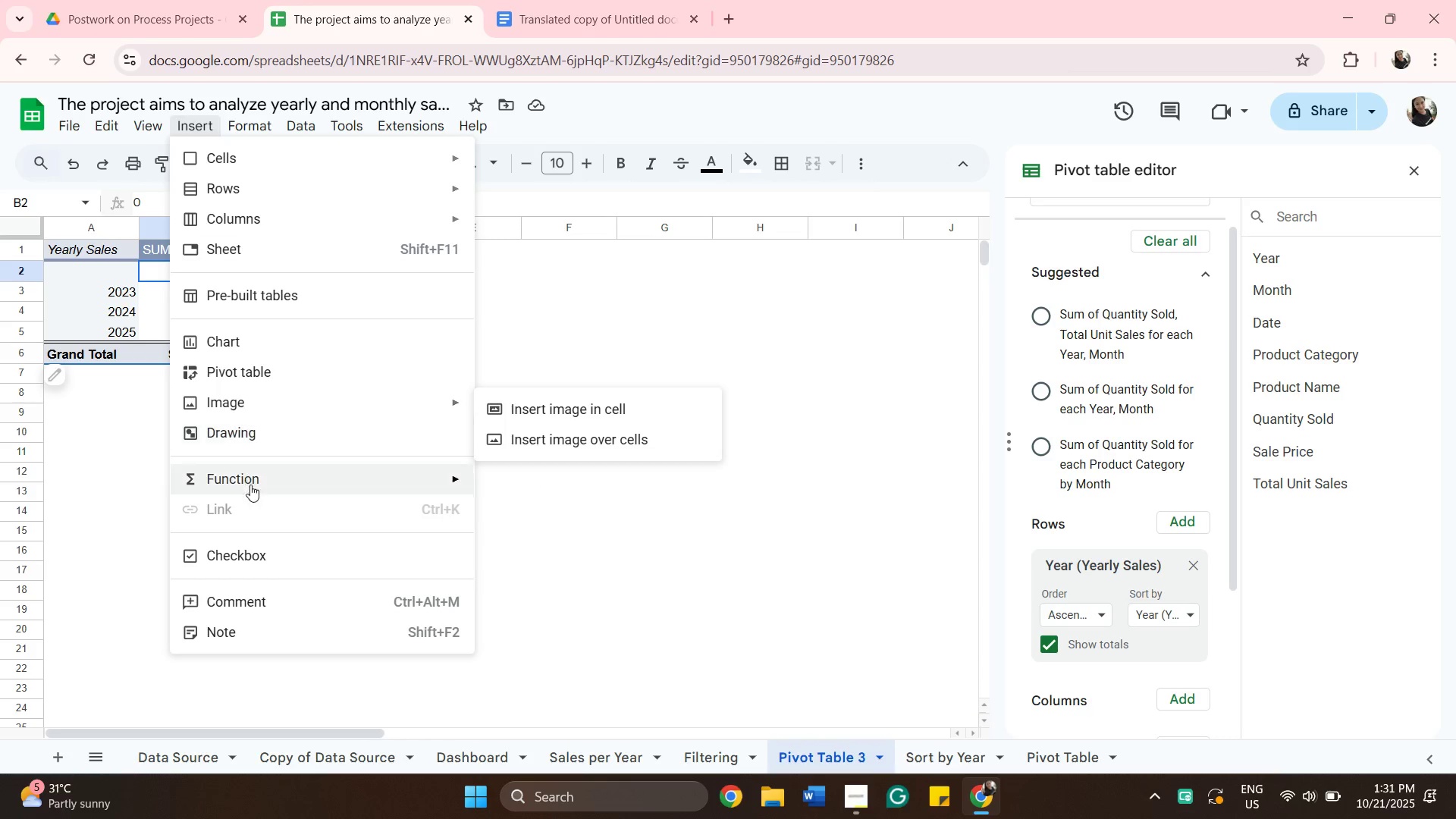 
wait(6.15)
 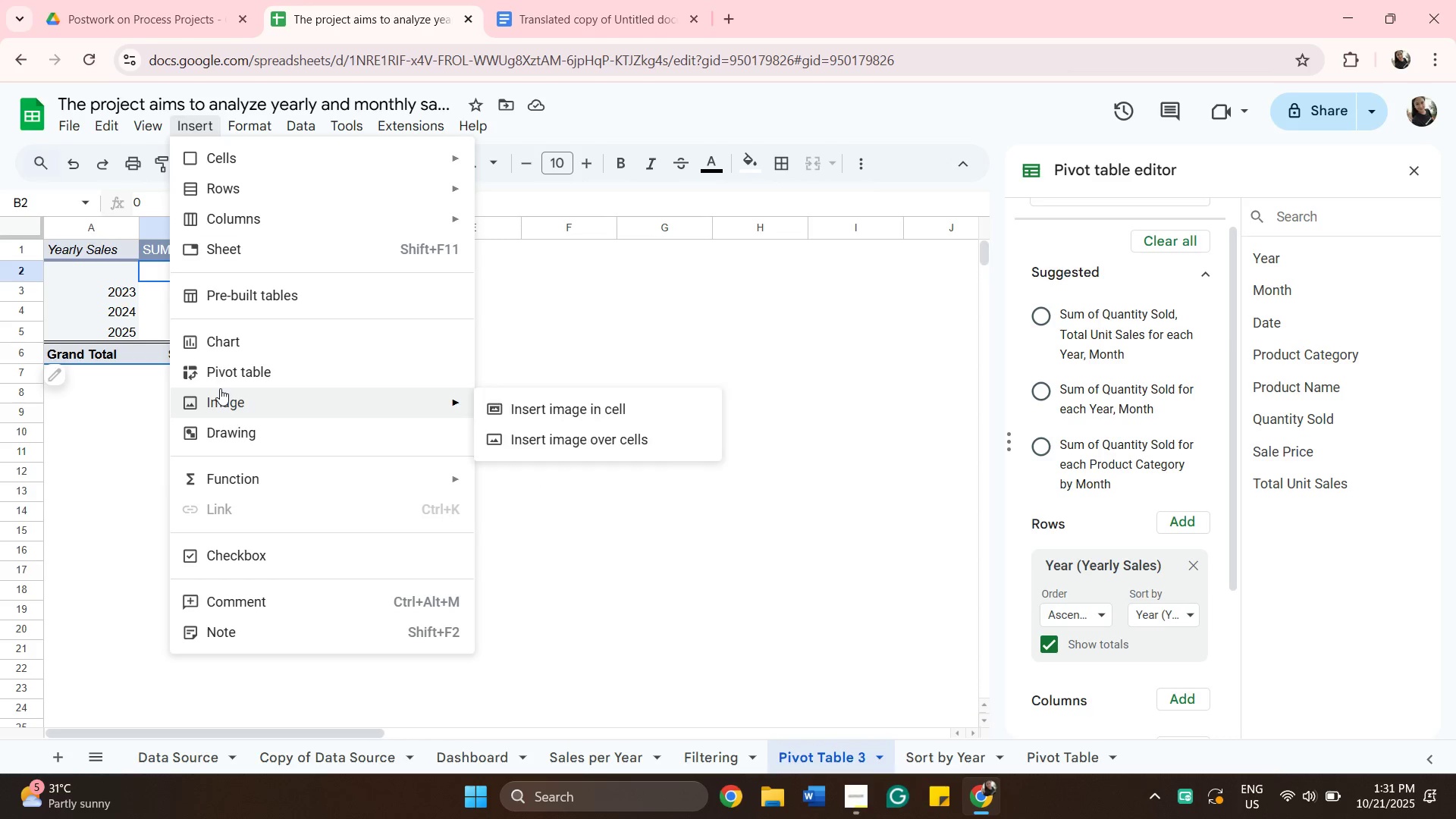 
left_click([845, 344])
 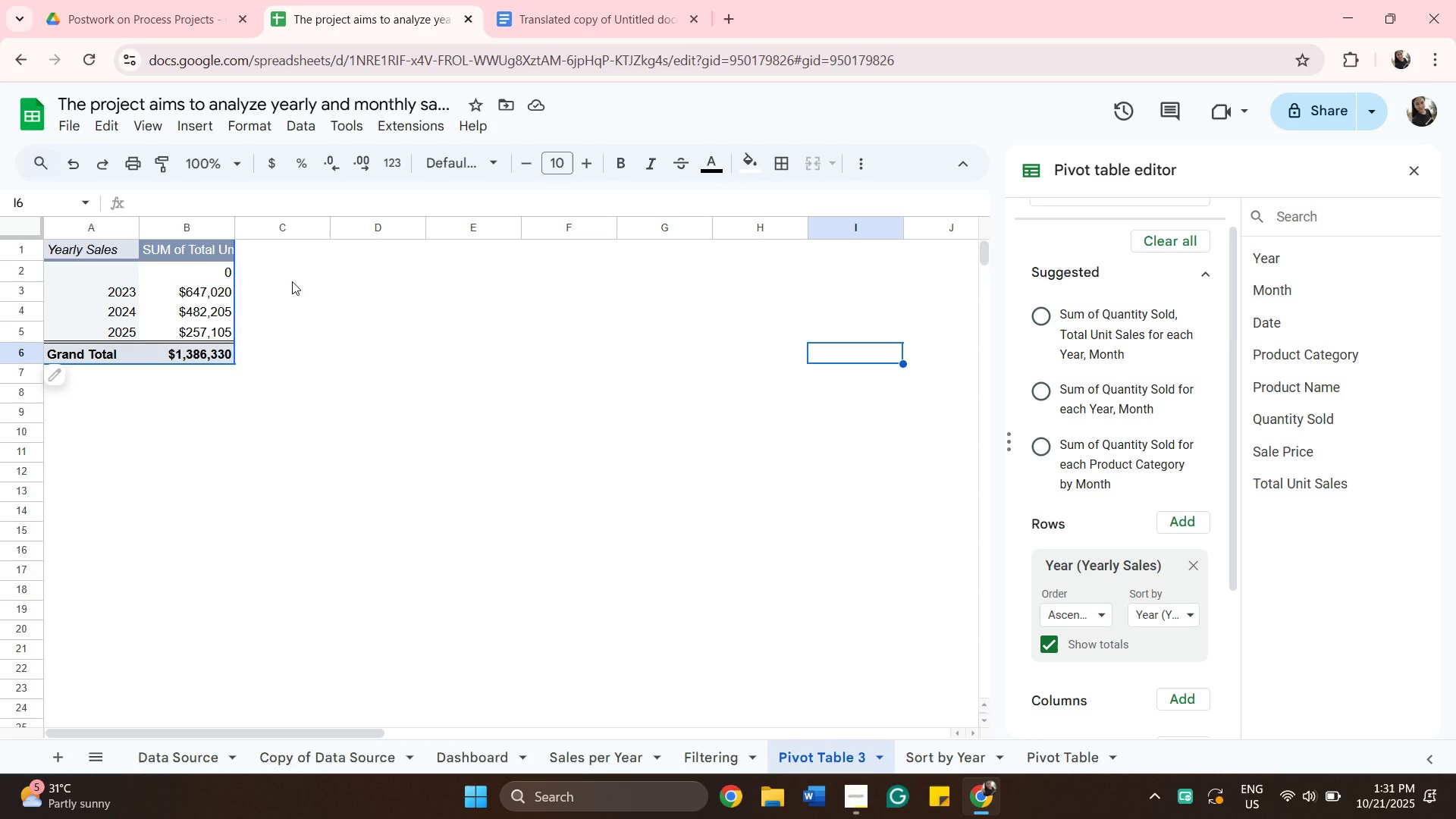 
wait(6.31)
 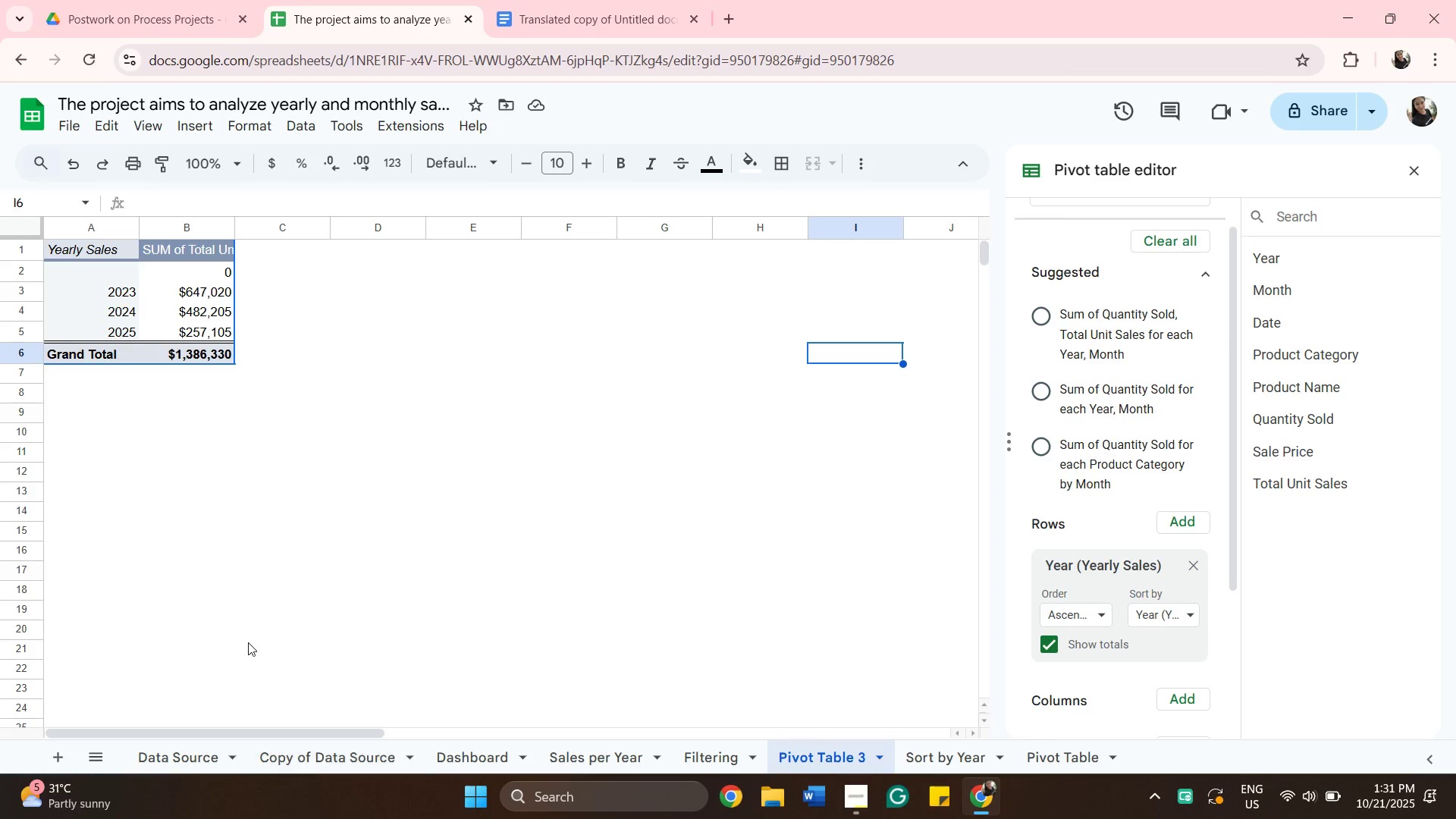 
mouse_move([348, 176])
 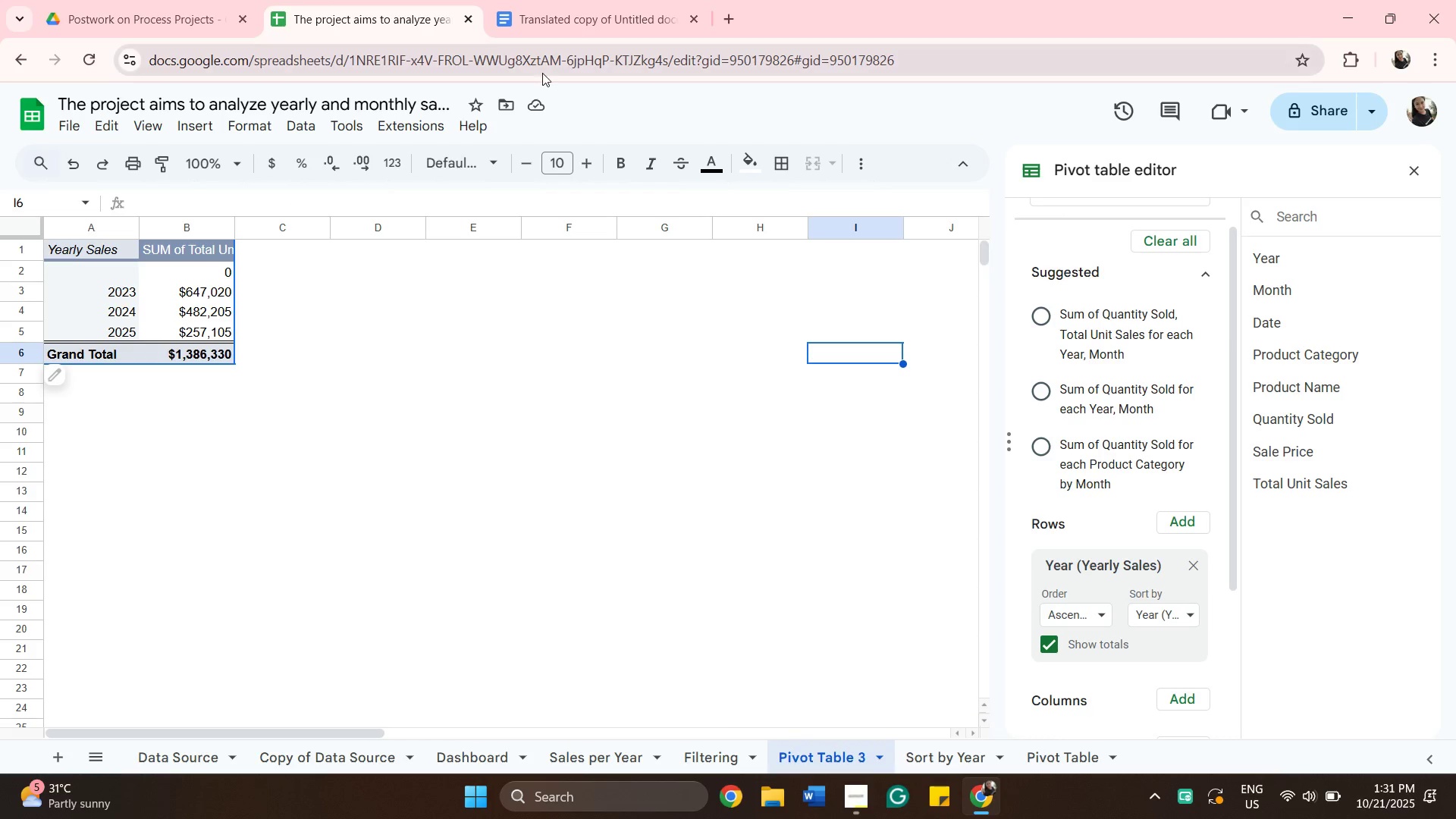 
scroll: coordinate [1019, 329], scroll_direction: down, amount: 1.0
 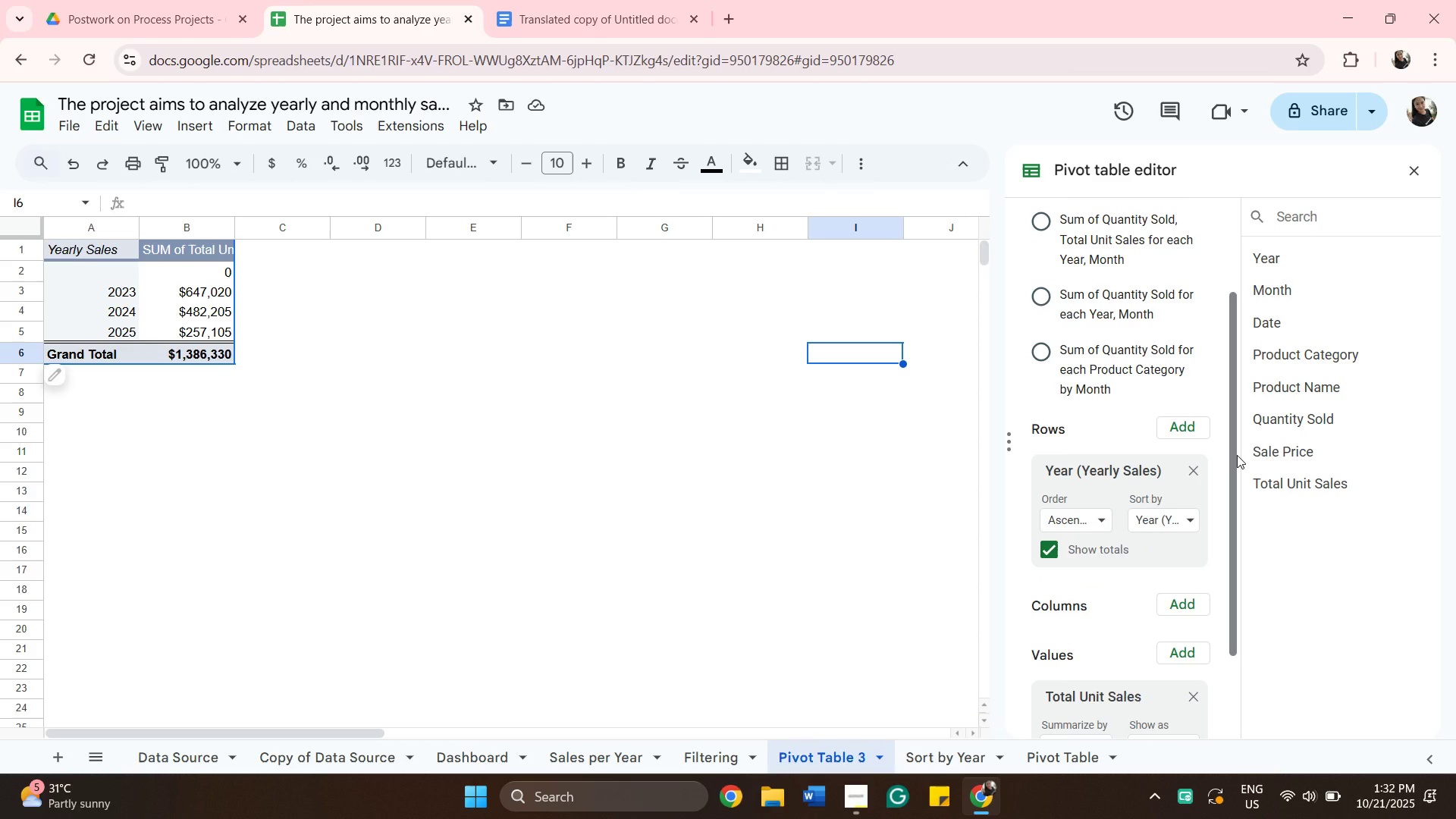 
left_click_drag(start_coordinate=[1235, 452], to_coordinate=[1238, 520])
 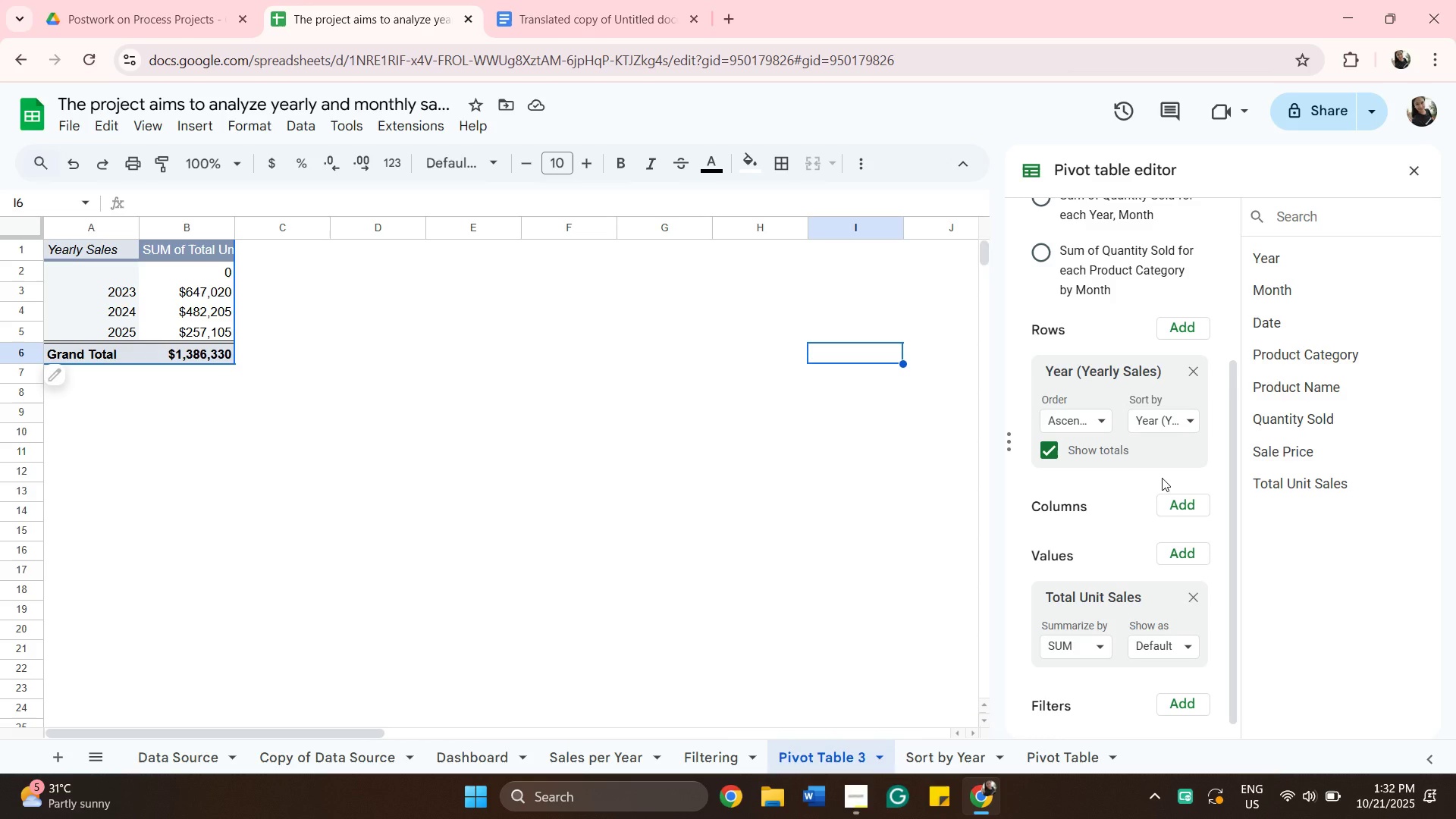 
wait(7.97)
 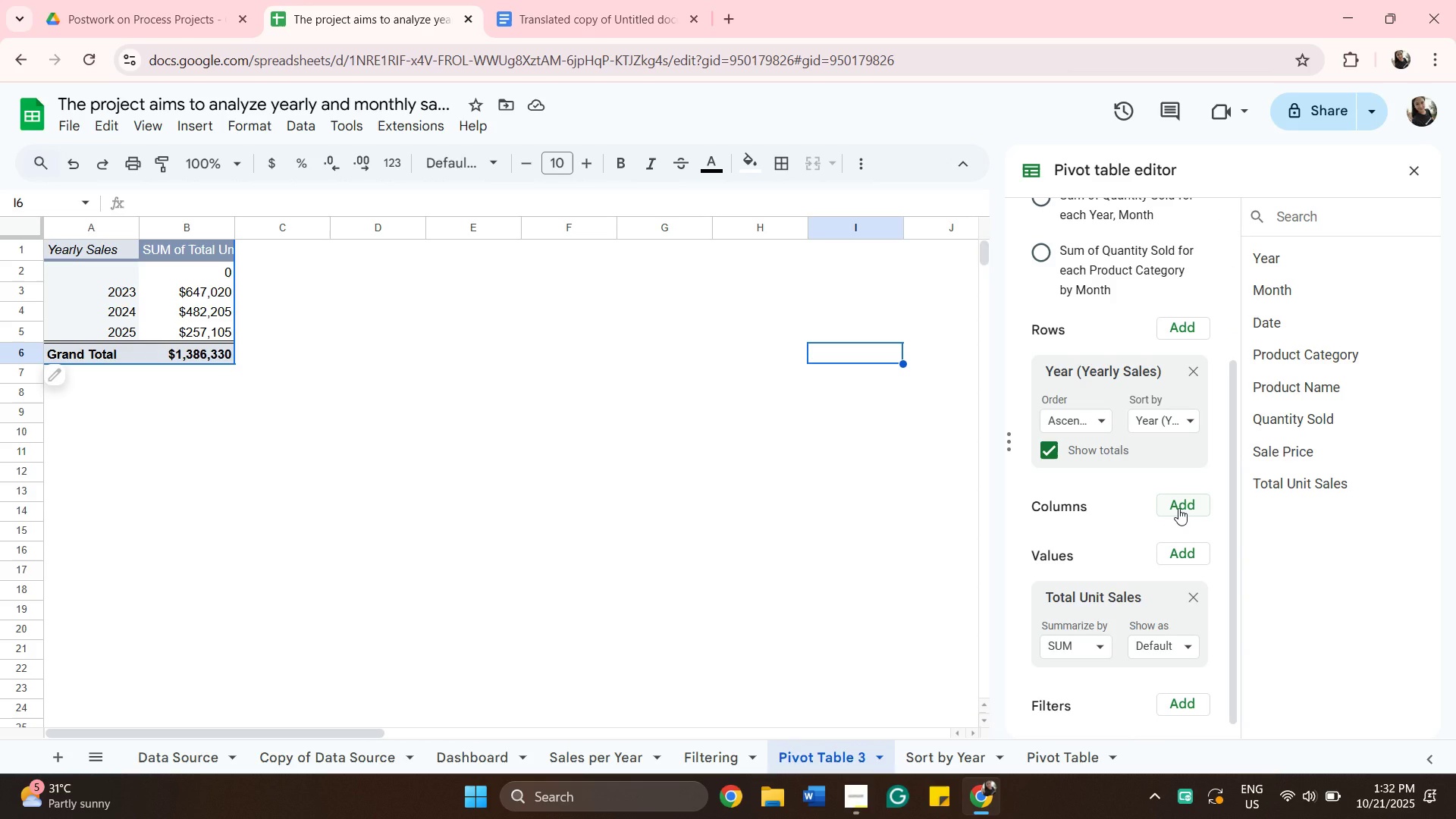 
left_click([1170, 333])
 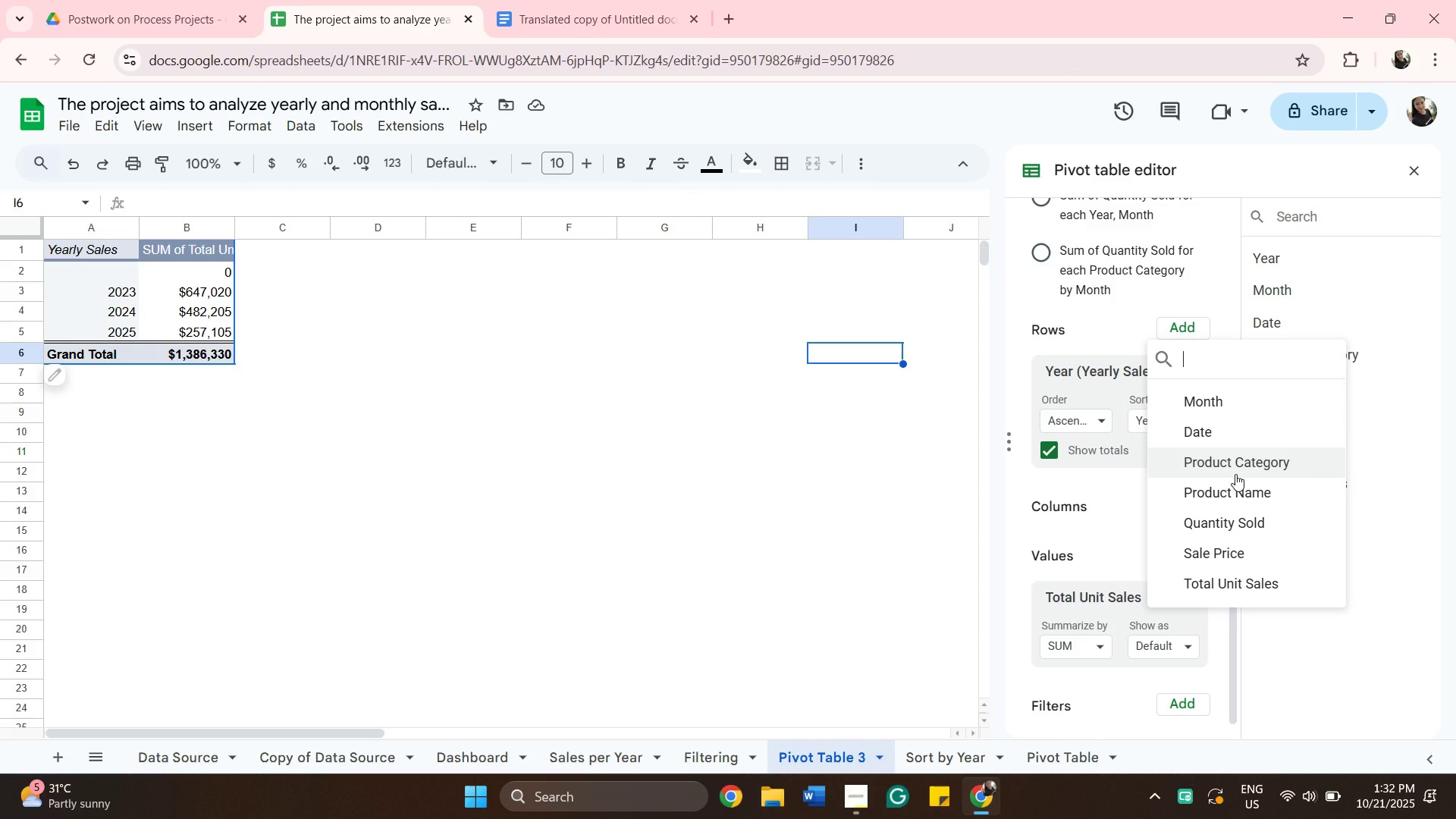 
left_click([1236, 474])
 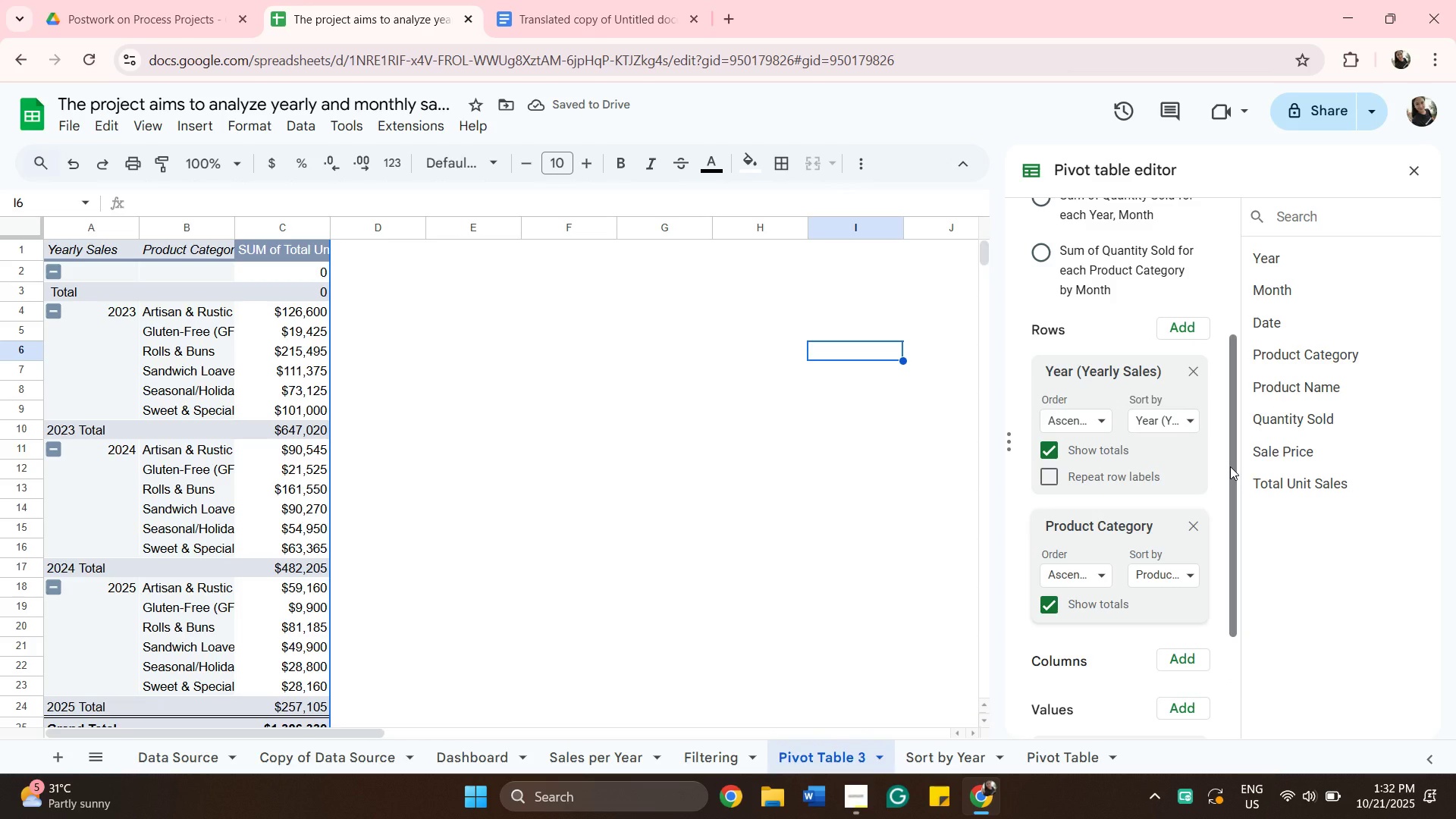 
wait(5.61)
 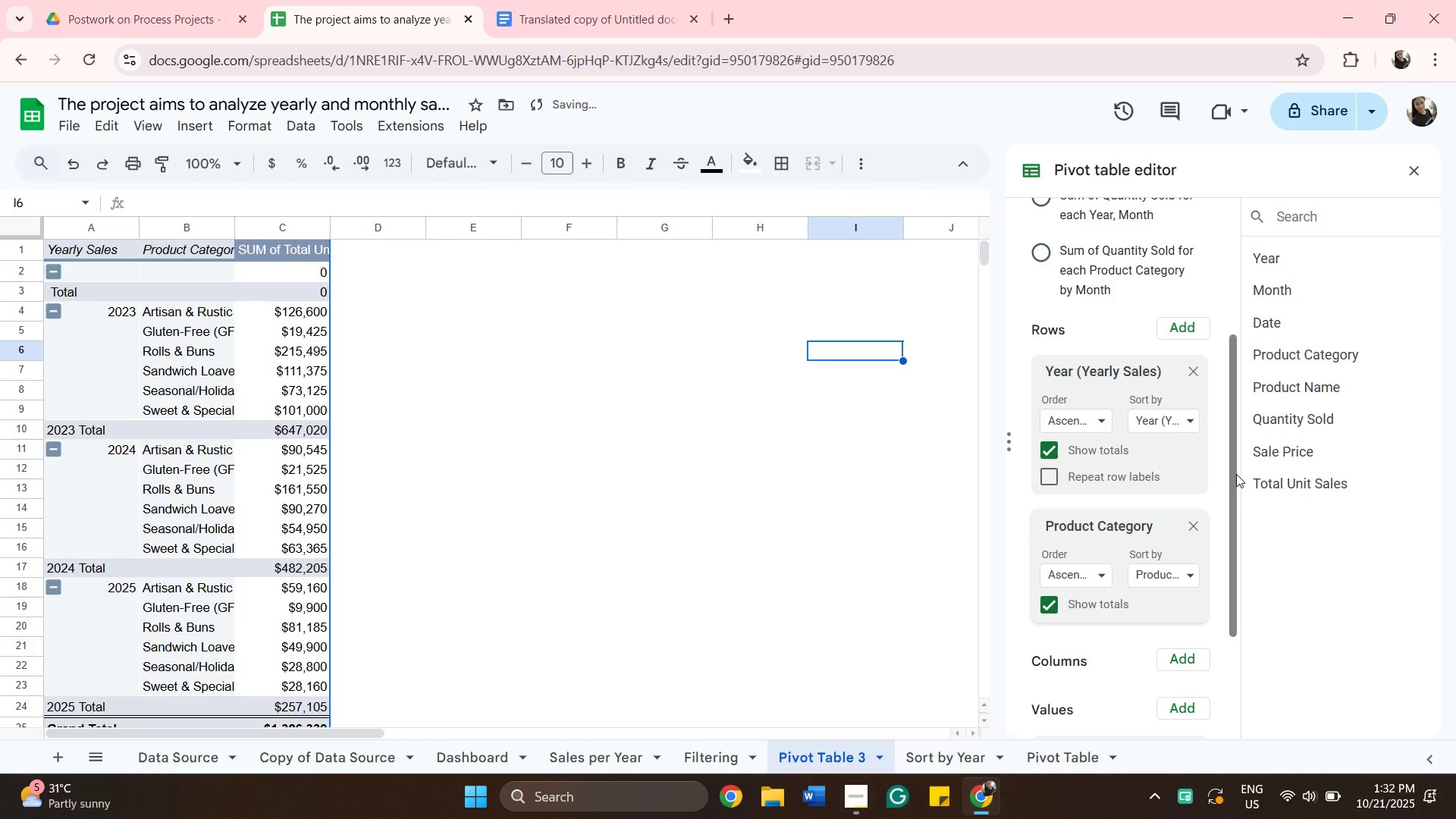 
mouse_move([1183, 339])
 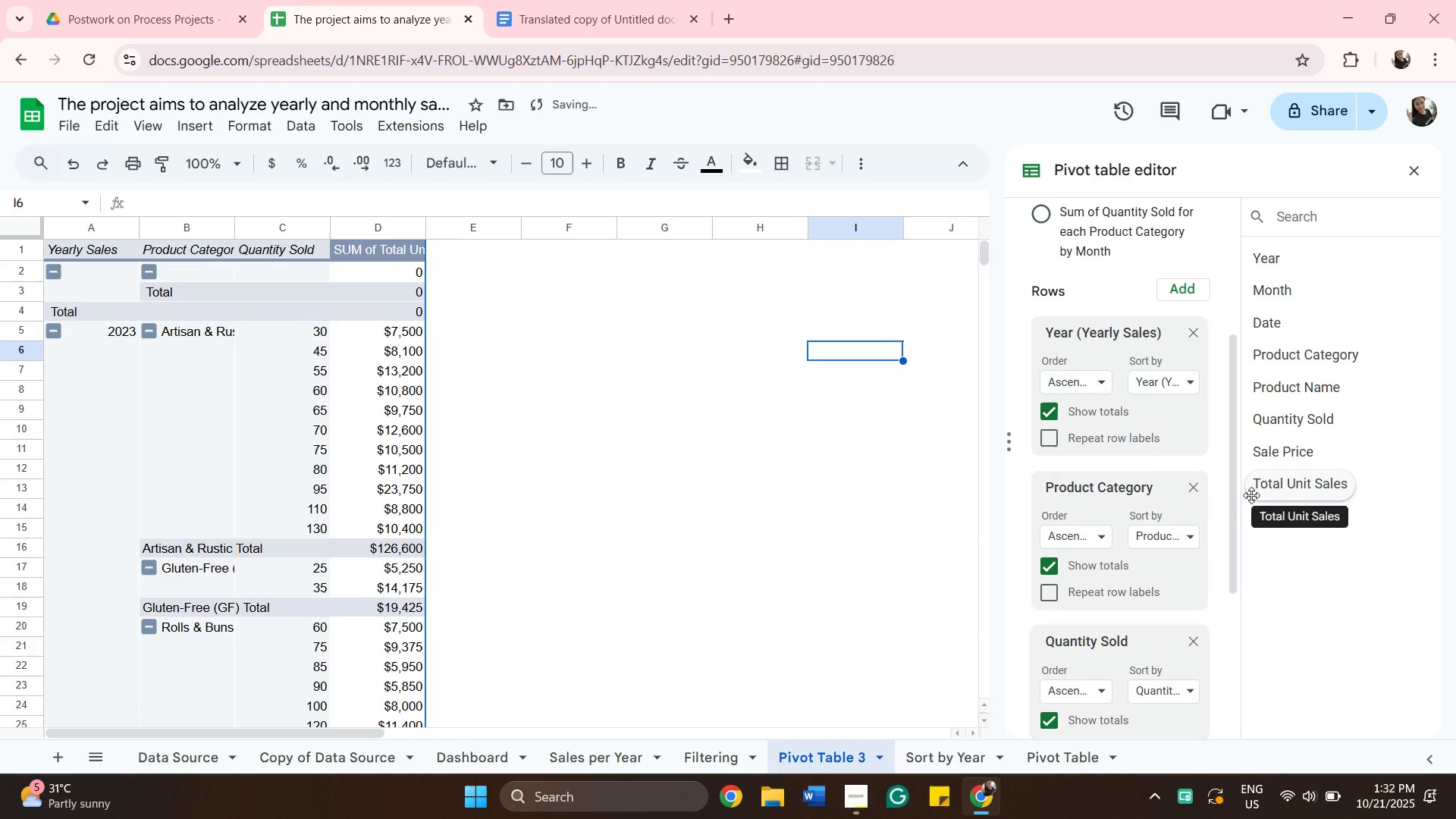 
wait(11.09)
 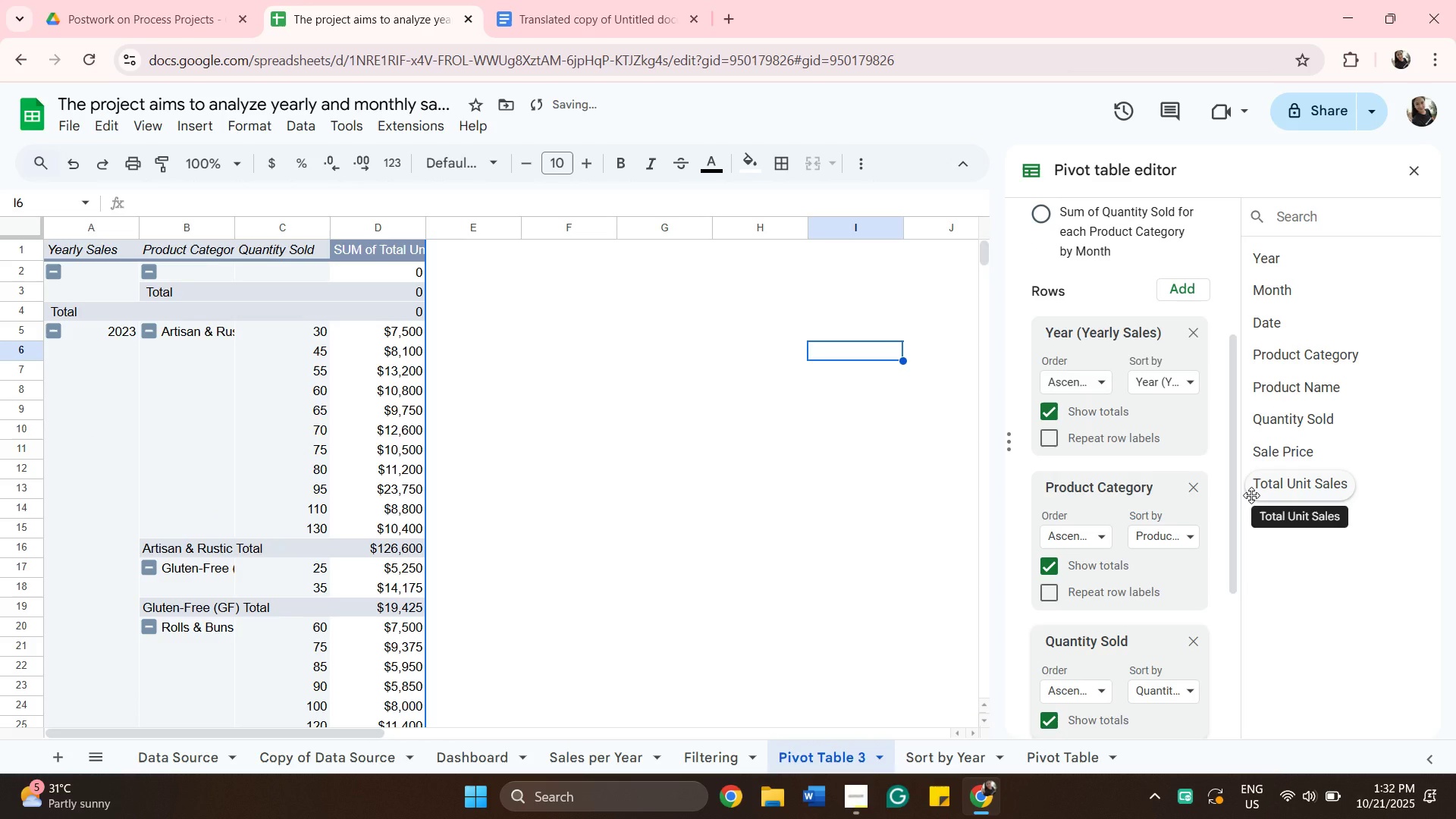 
scroll: coordinate [1207, 642], scroll_direction: down, amount: 4.0
 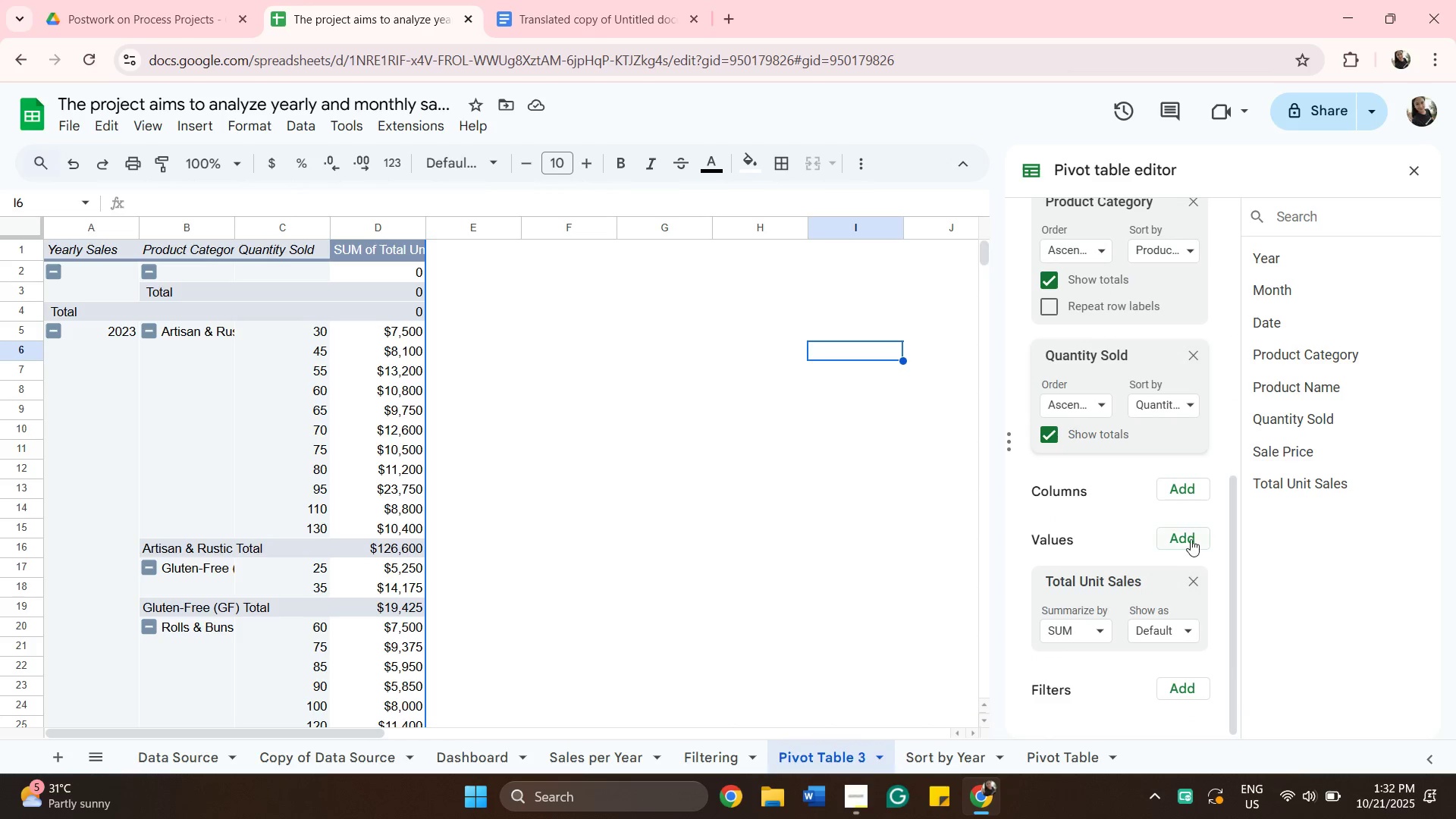 
mouse_move([1280, 463])
 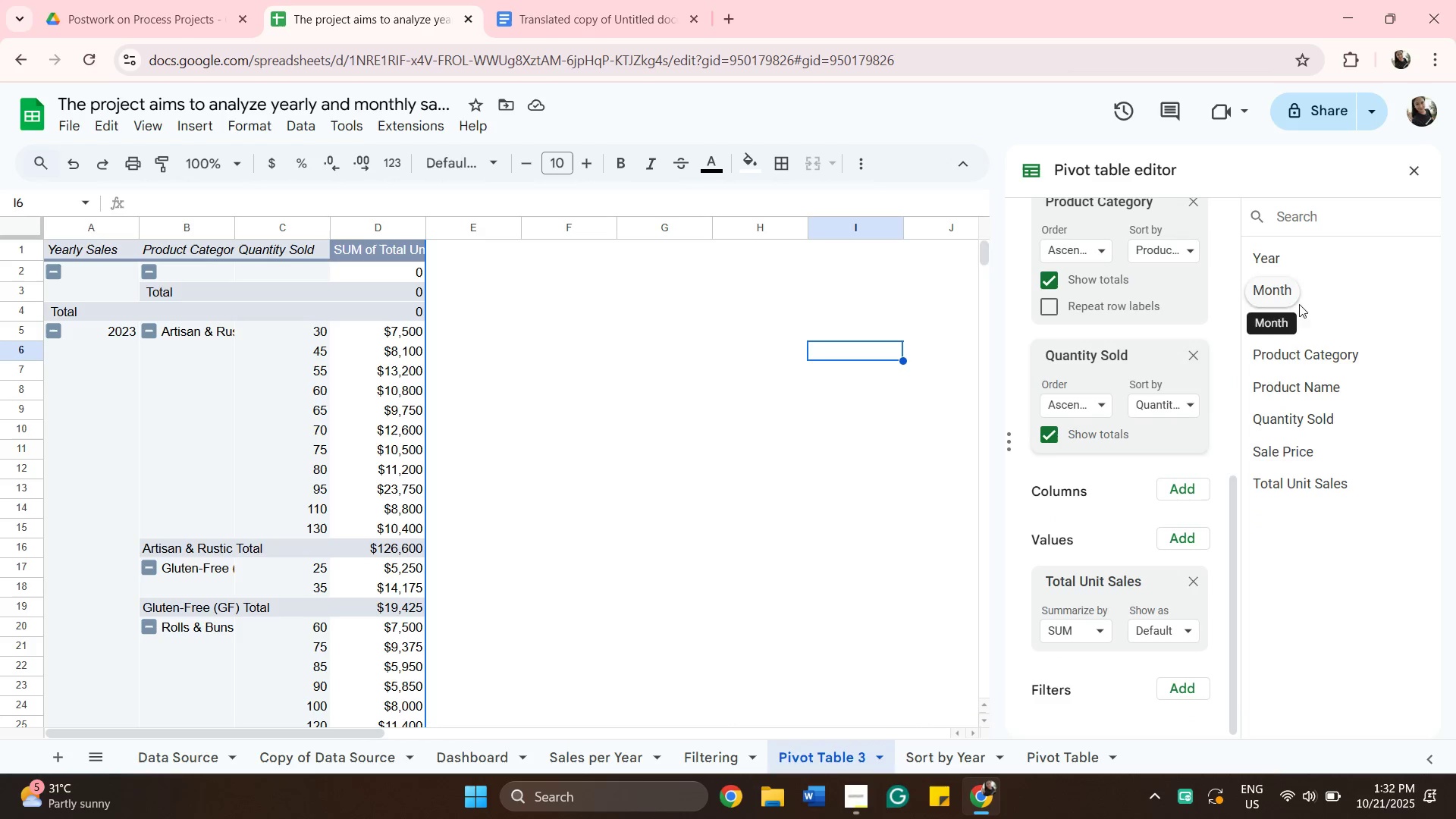 
mouse_move([1323, 418])
 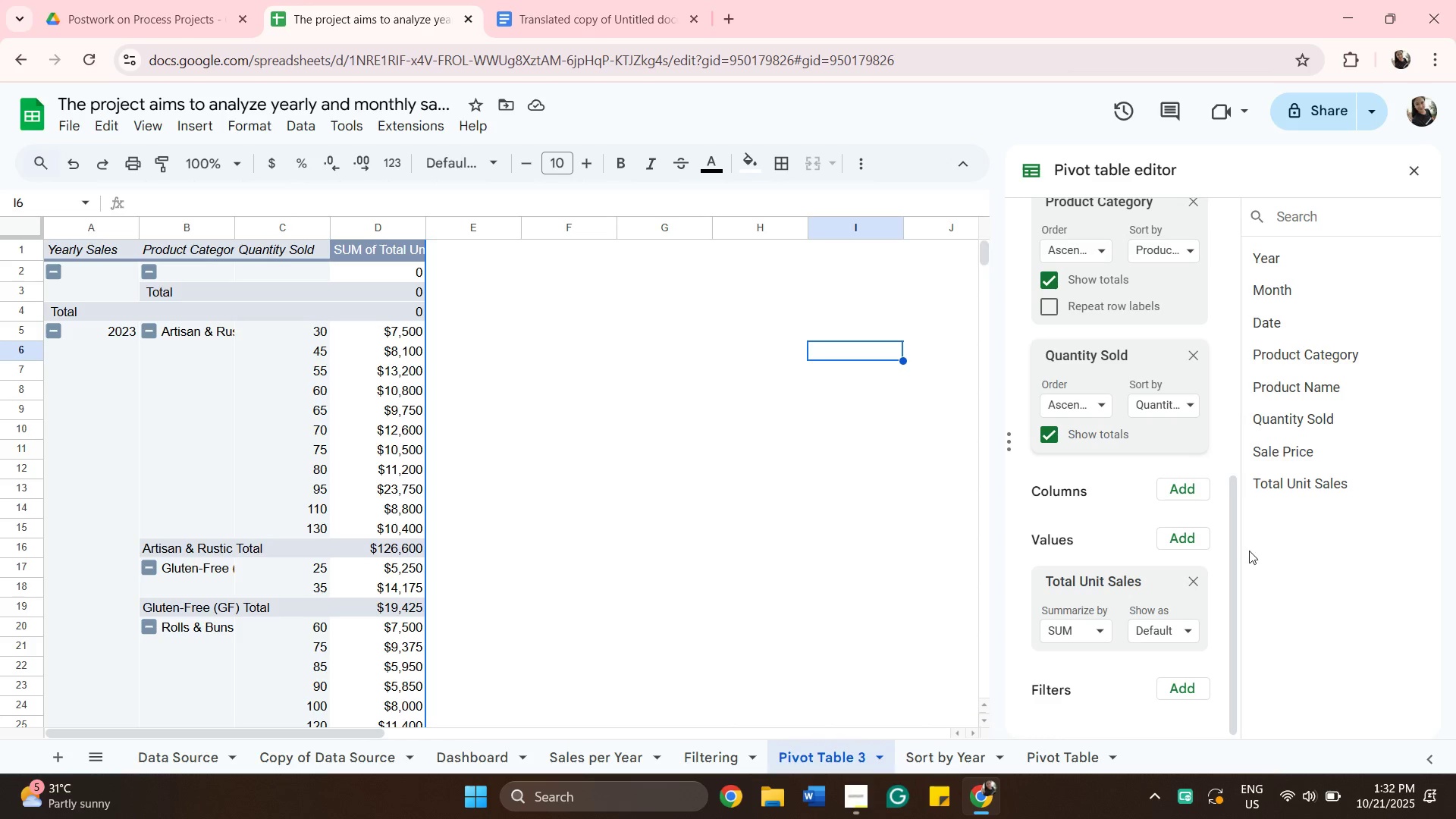 
left_click([1187, 541])
 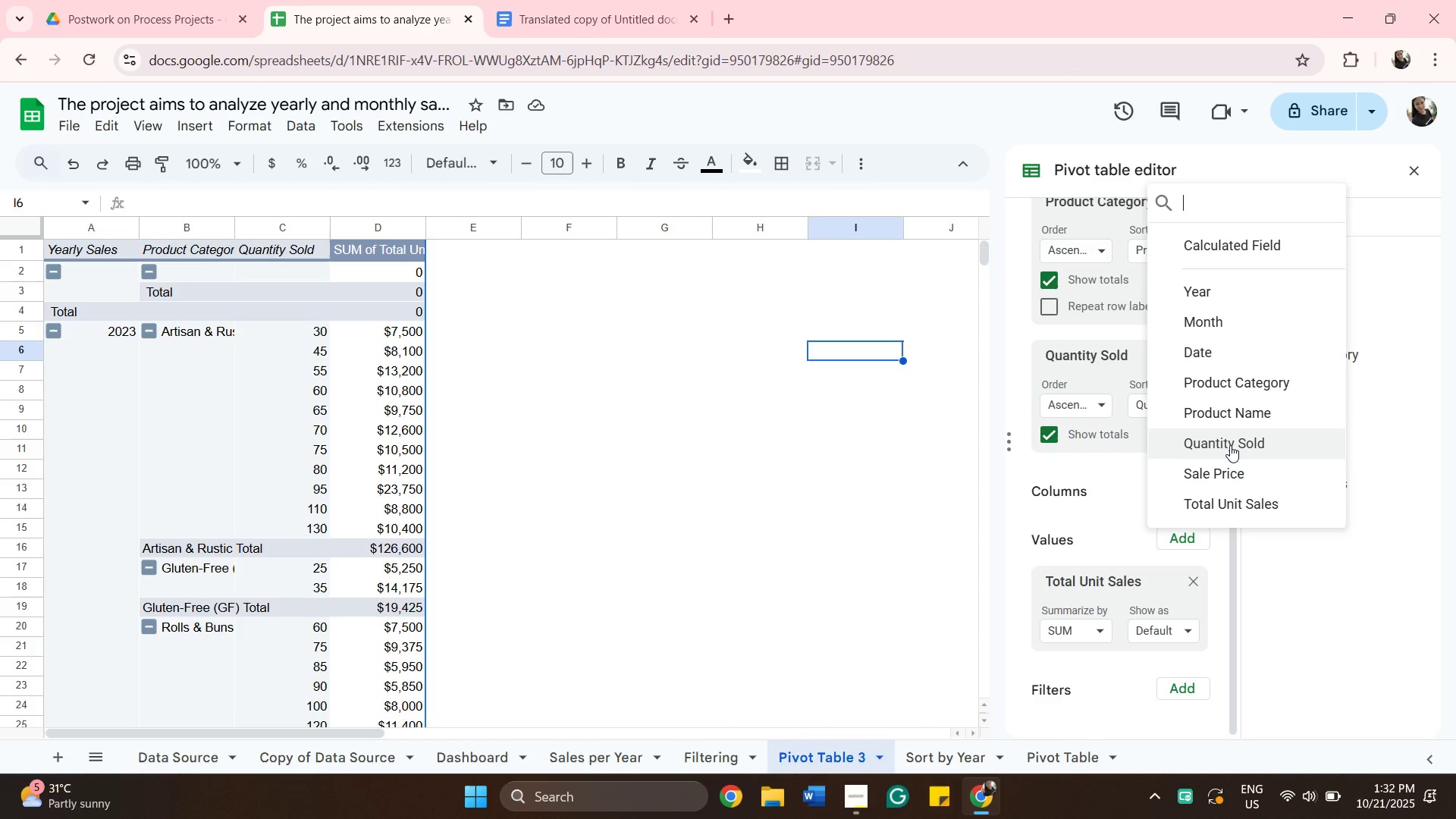 
left_click([1230, 445])
 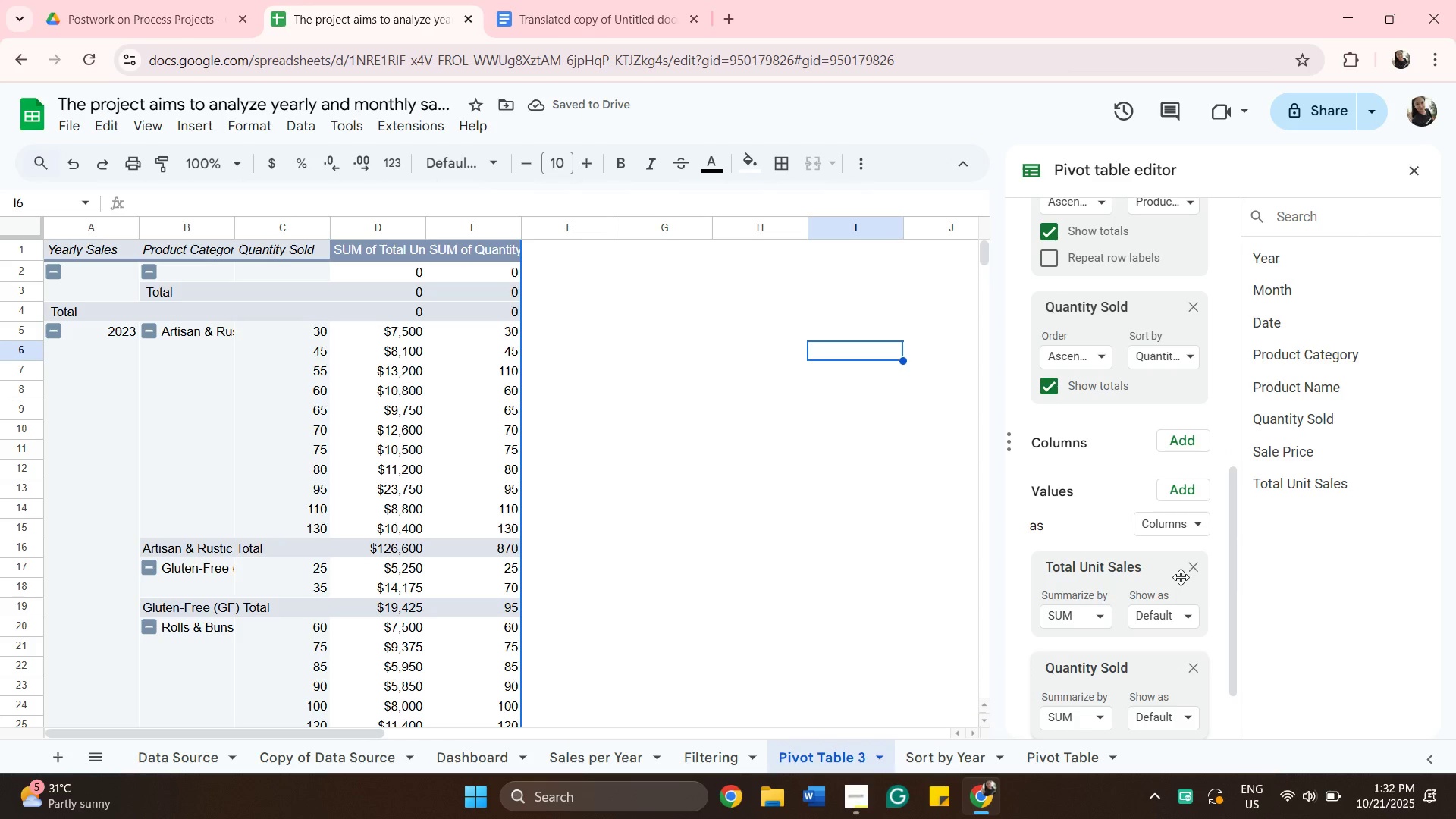 
wait(8.64)
 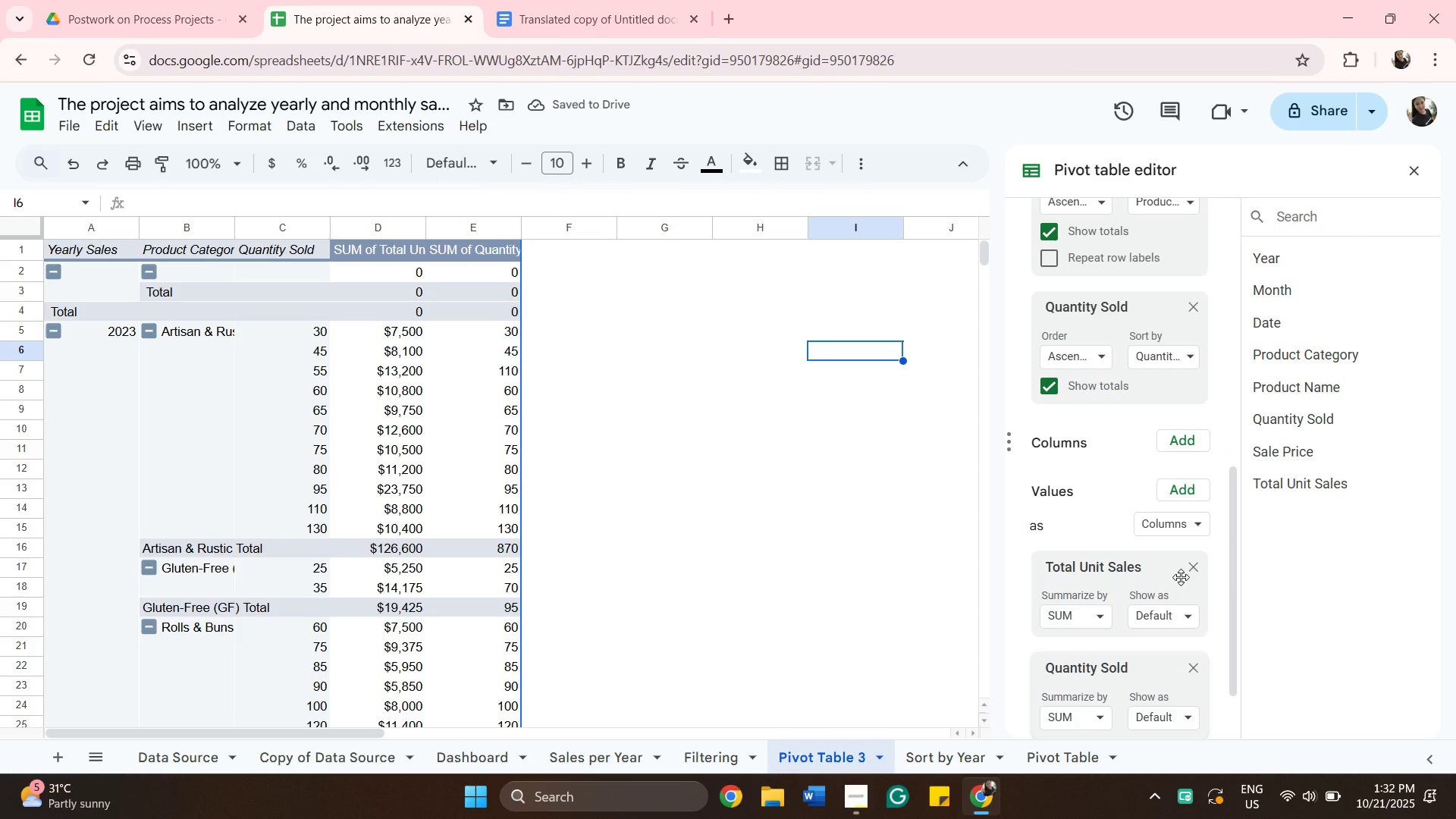 
left_click([1194, 666])
 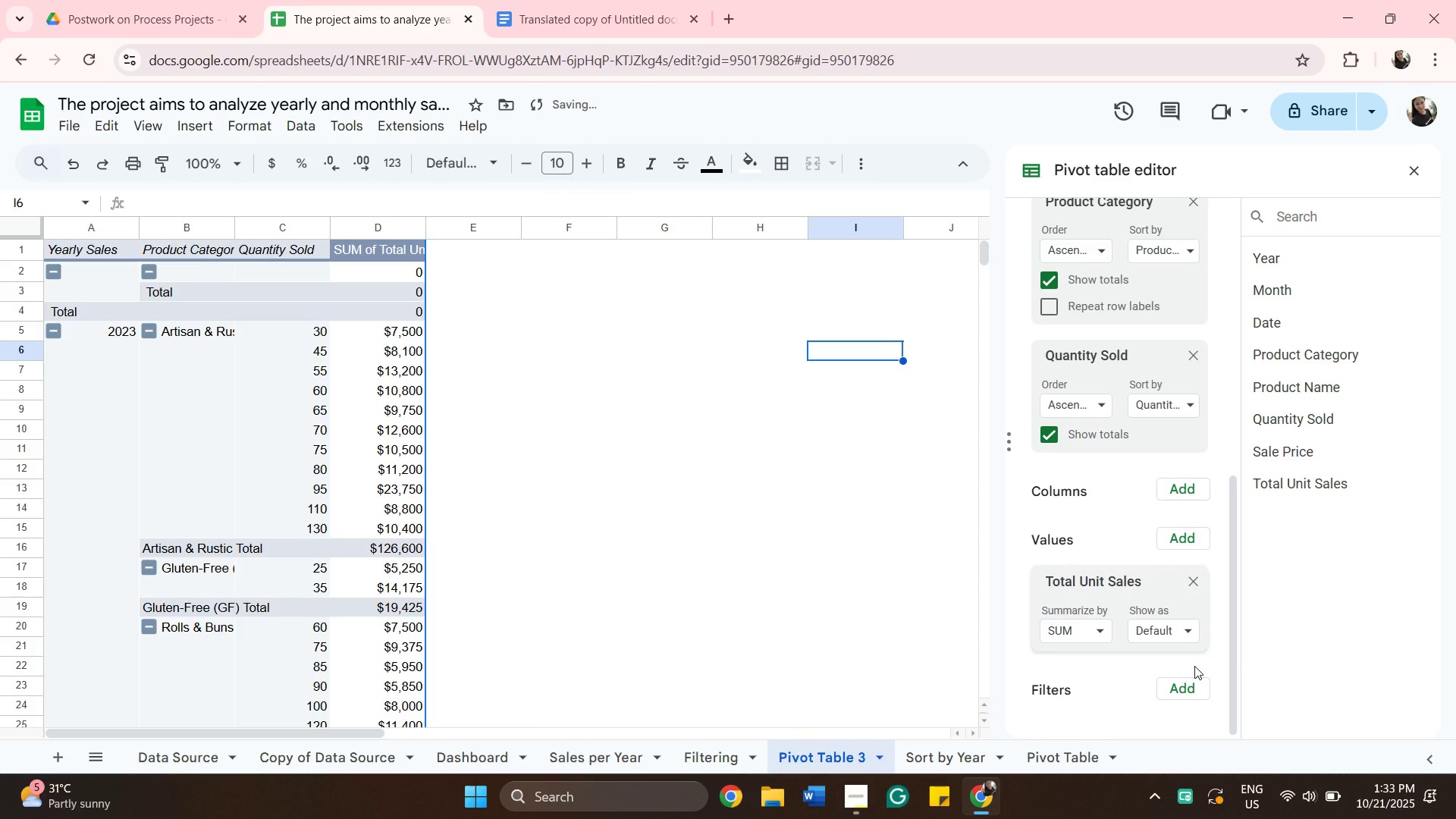 
scroll: coordinate [1194, 666], scroll_direction: down, amount: 1.0
 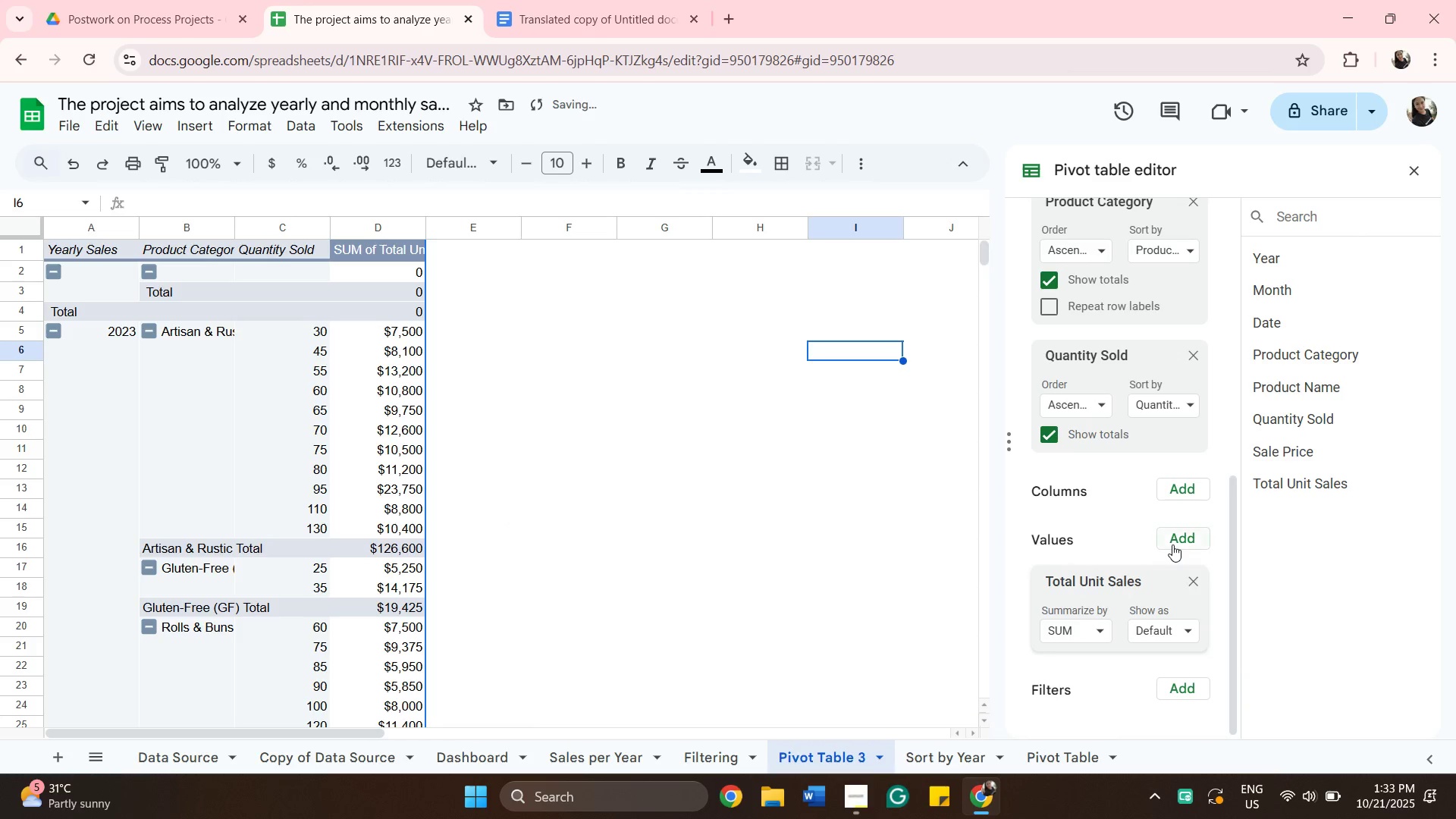 
left_click([1173, 543])
 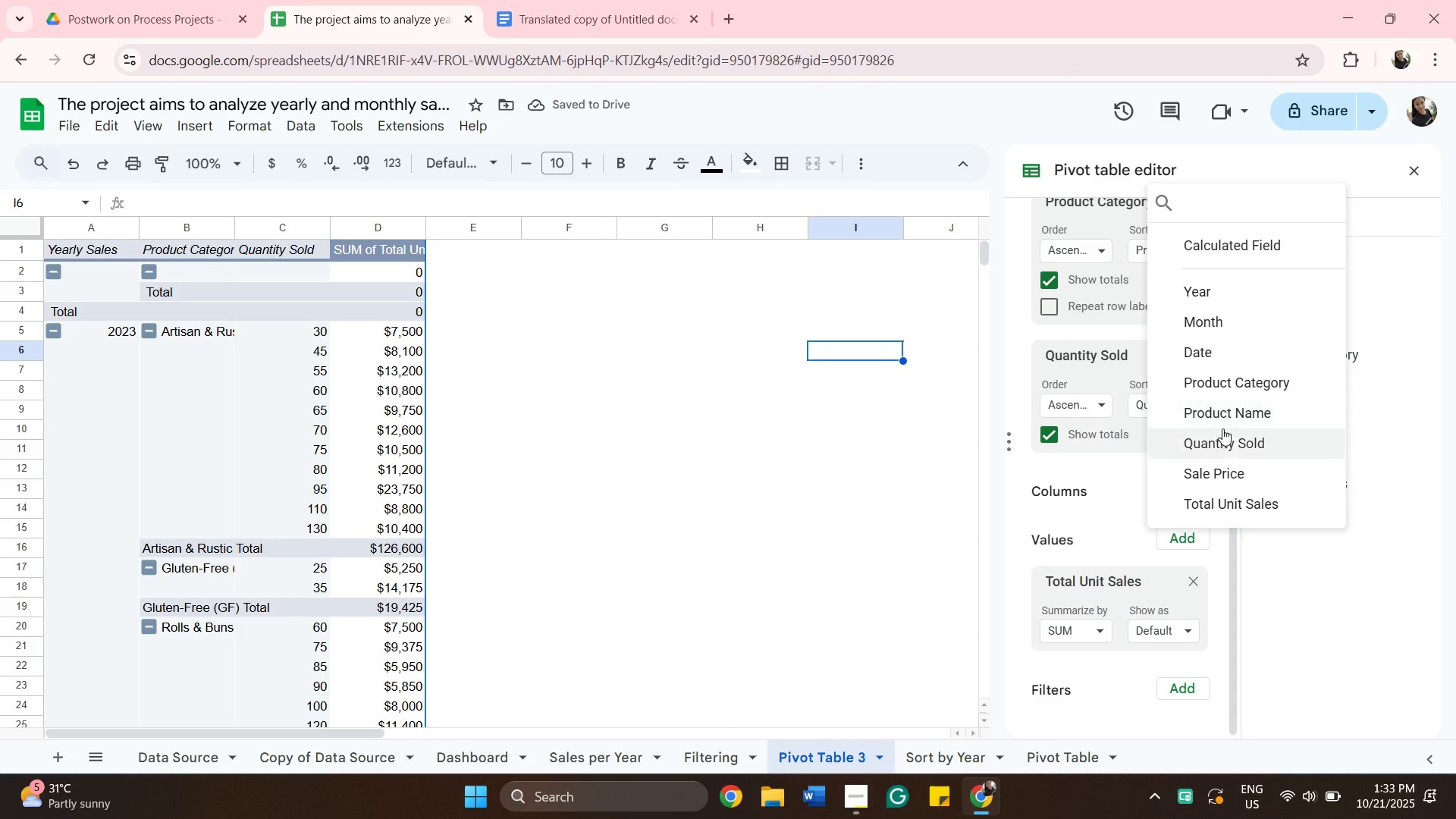 
left_click([1224, 438])
 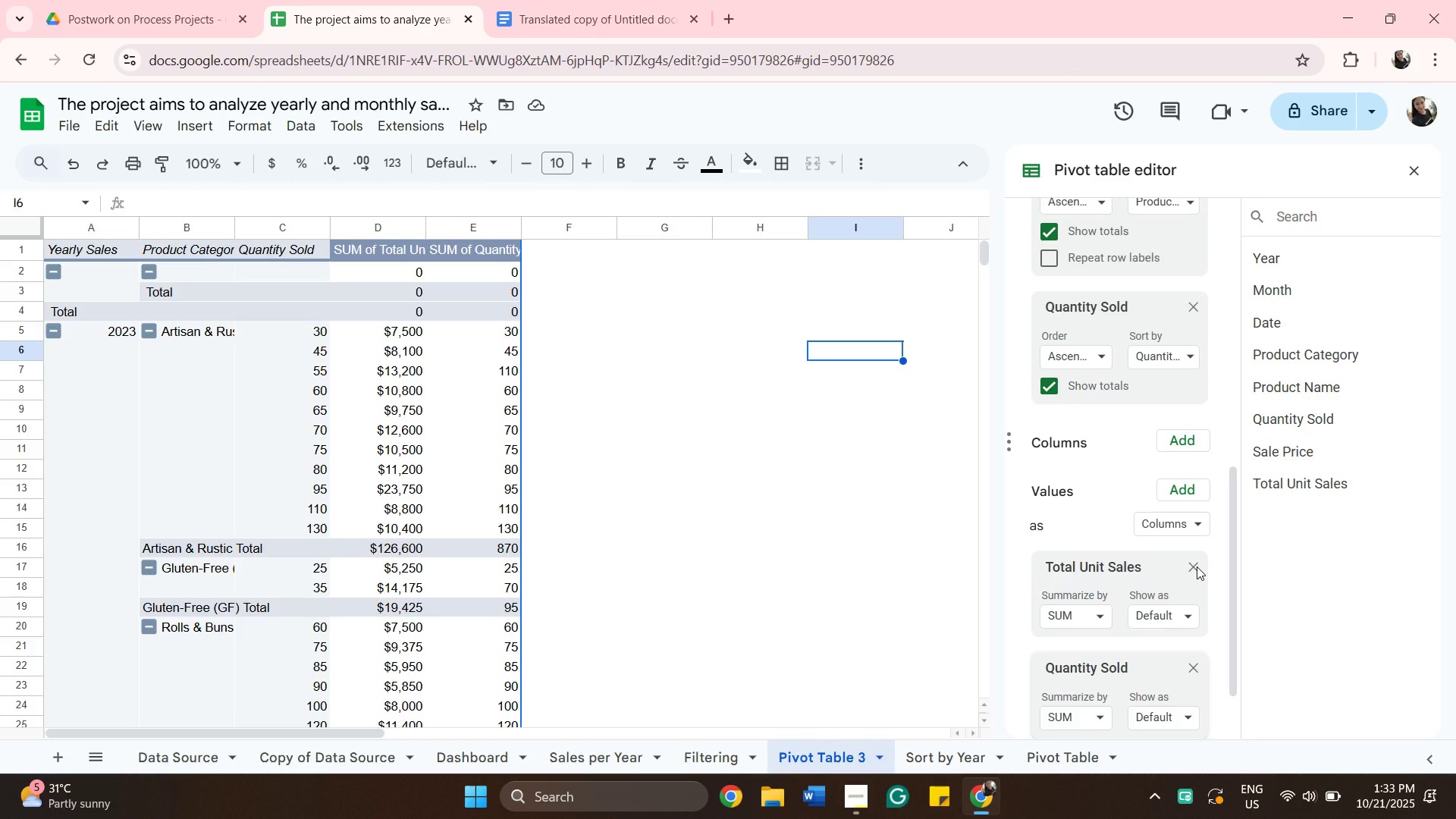 
wait(7.6)
 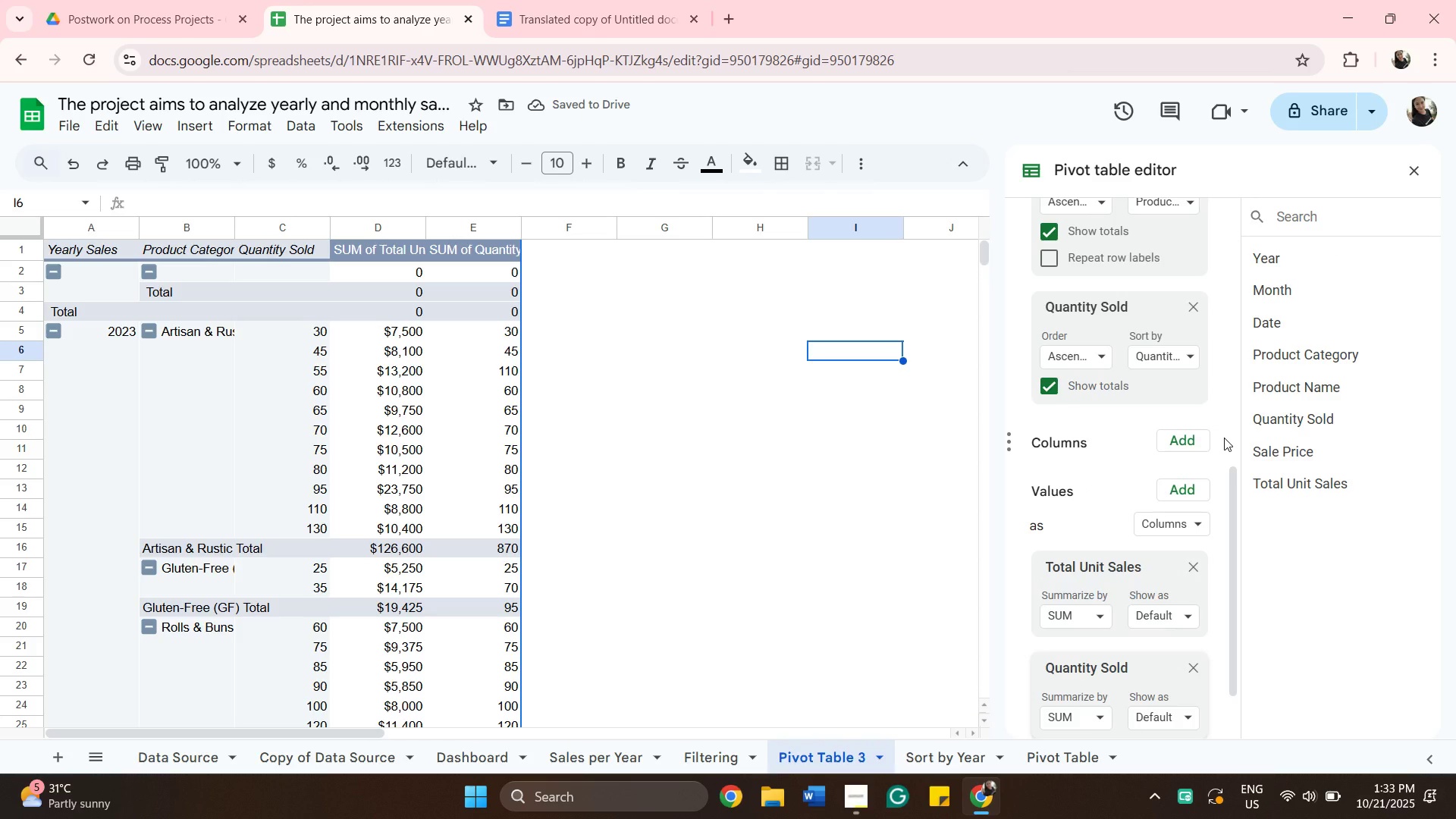 
left_click([1187, 667])
 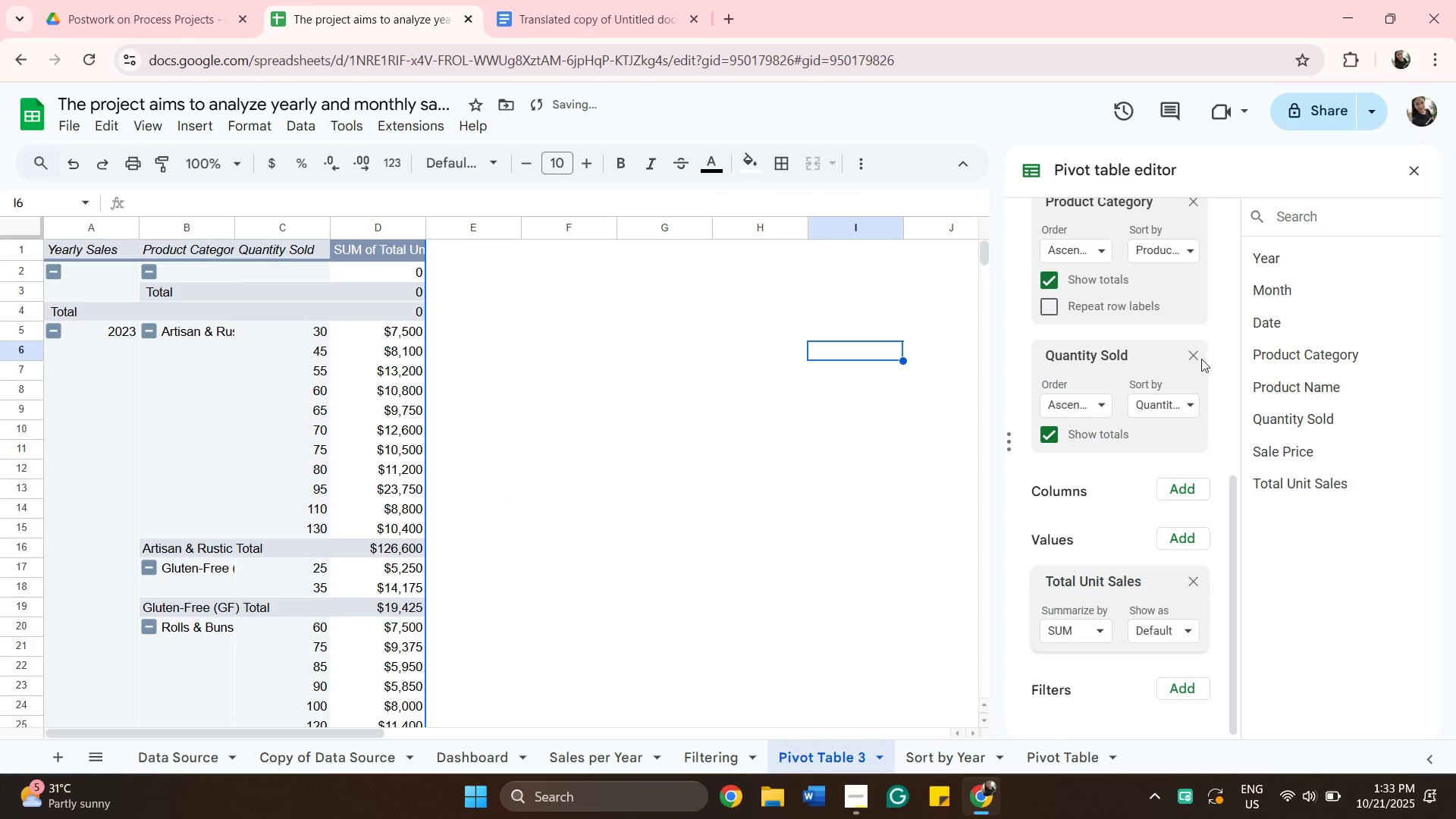 
left_click([1192, 358])
 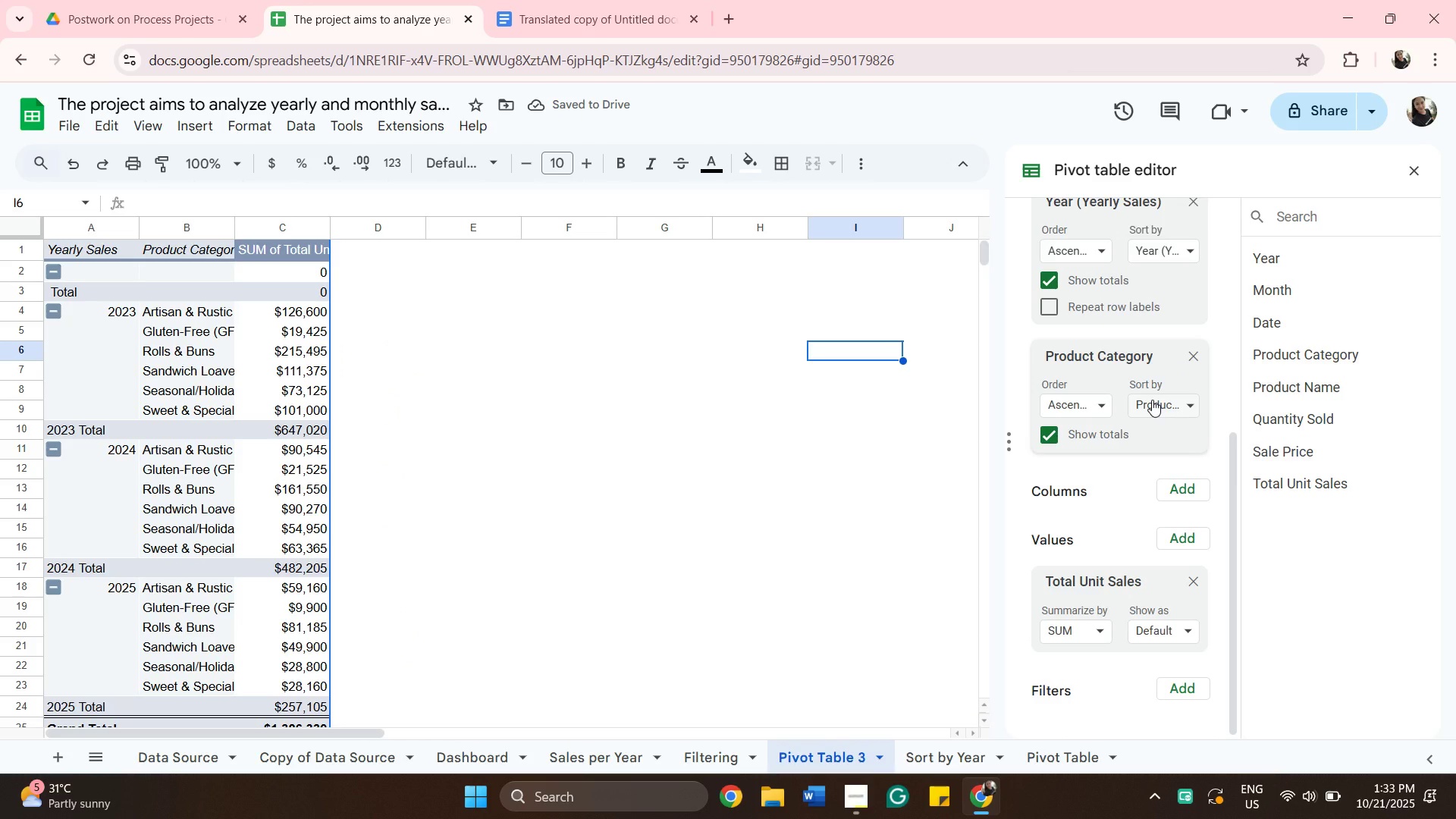 
wait(7.0)
 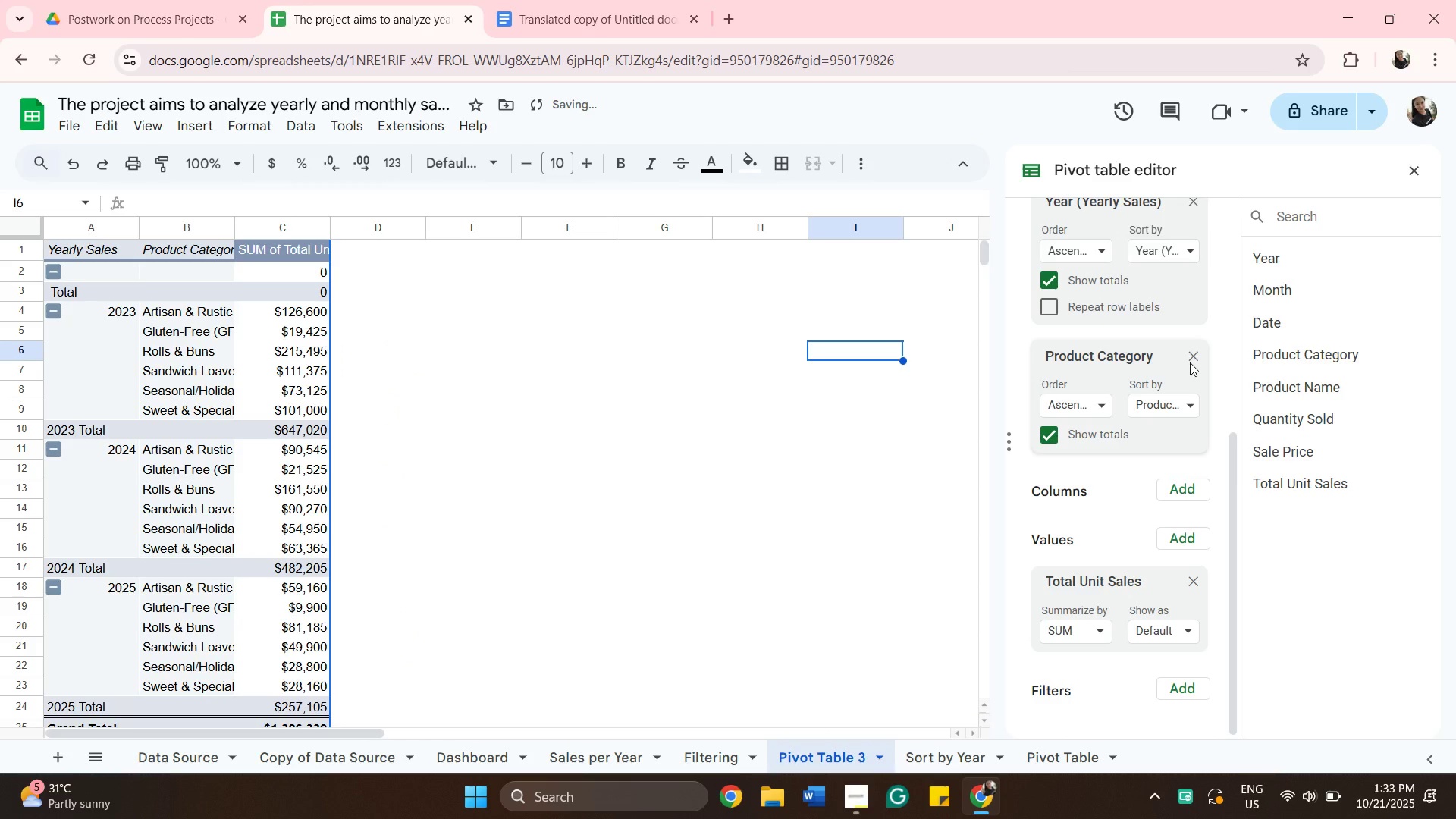 
scroll: coordinate [1172, 610], scroll_direction: down, amount: 4.0
 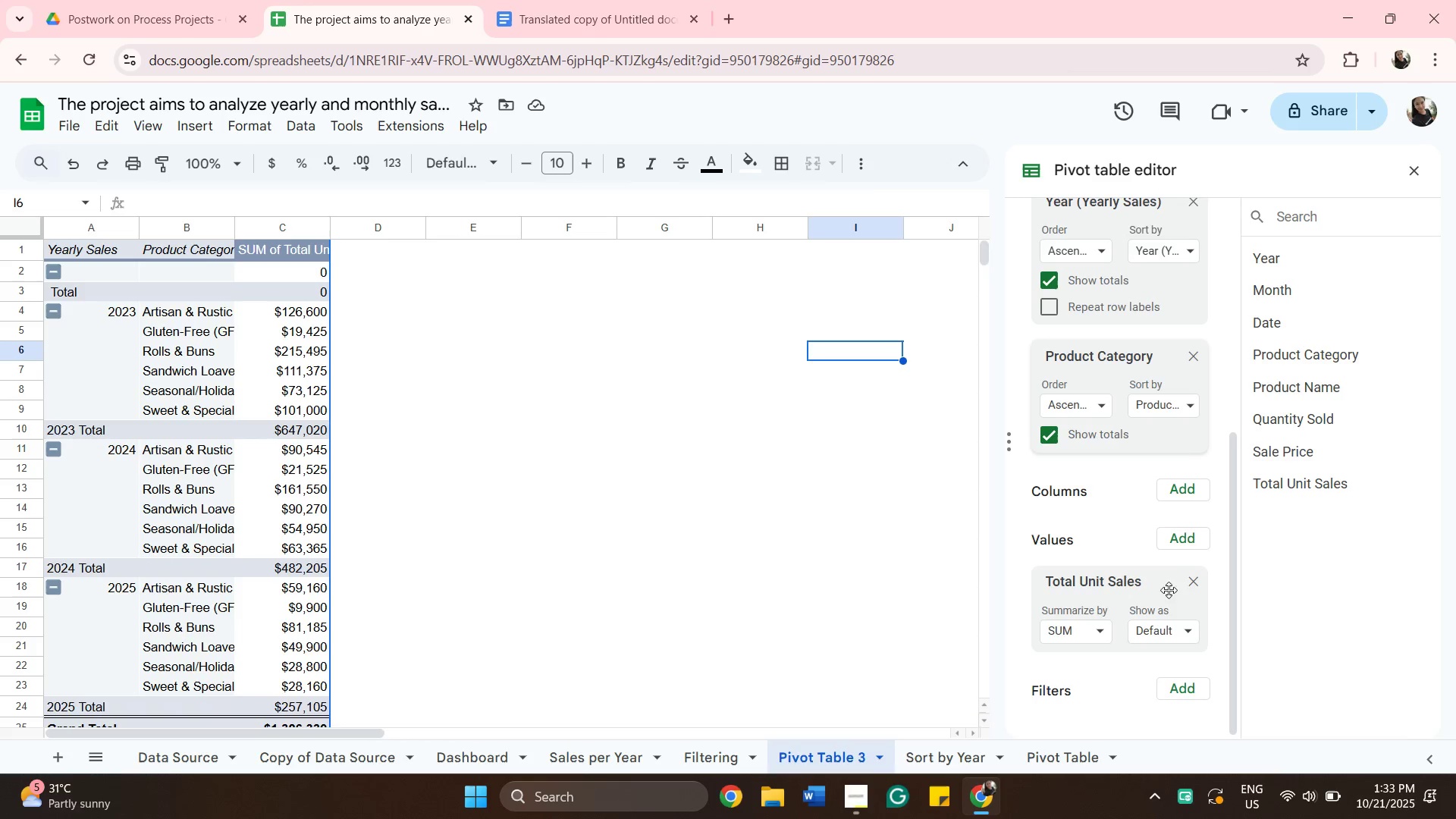 
mouse_move([1188, 529])
 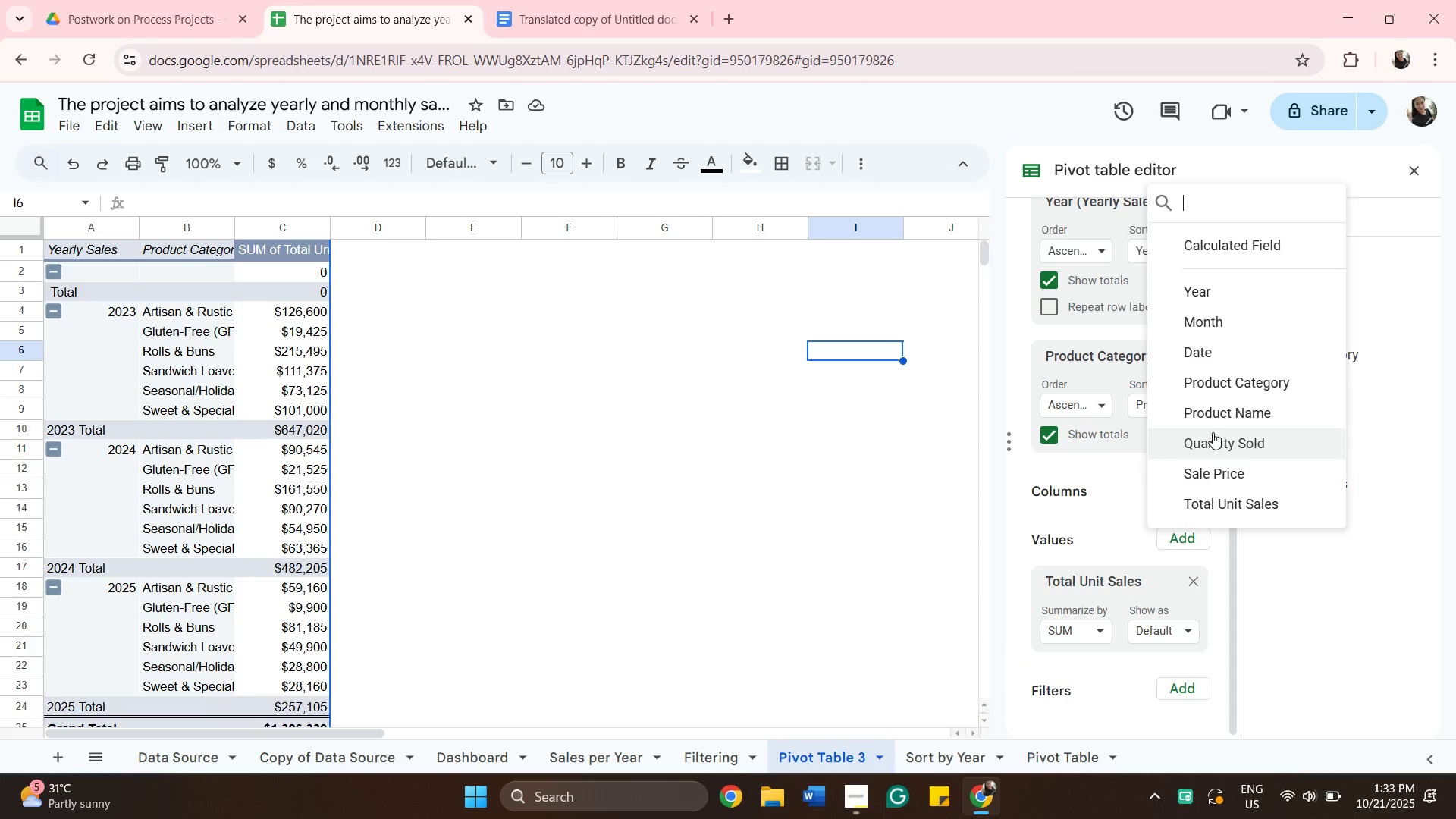 
wait(9.47)
 